 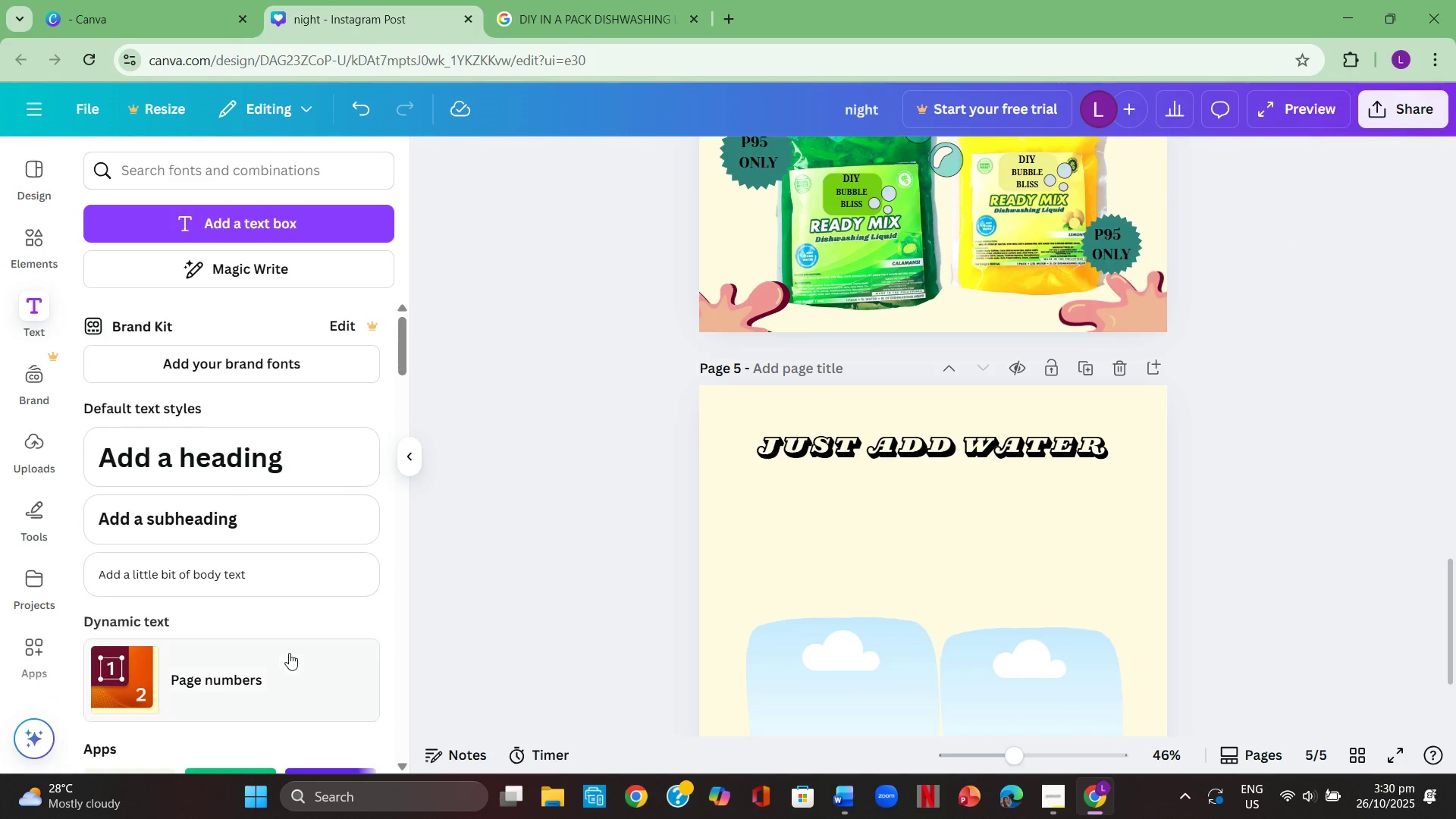 
left_click([332, 532])
 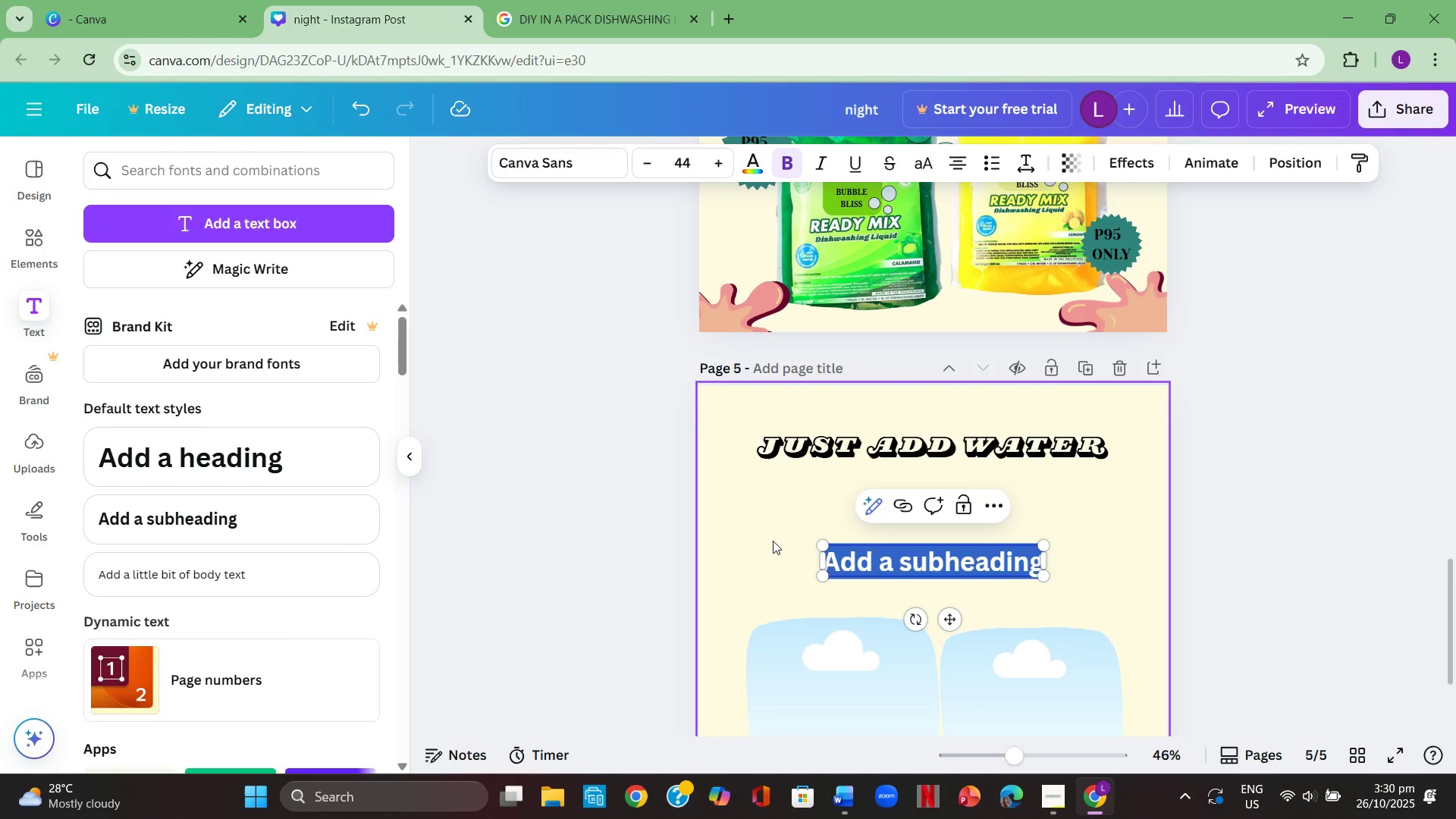 
key(Backspace)
type(Dissolve in just 10)
 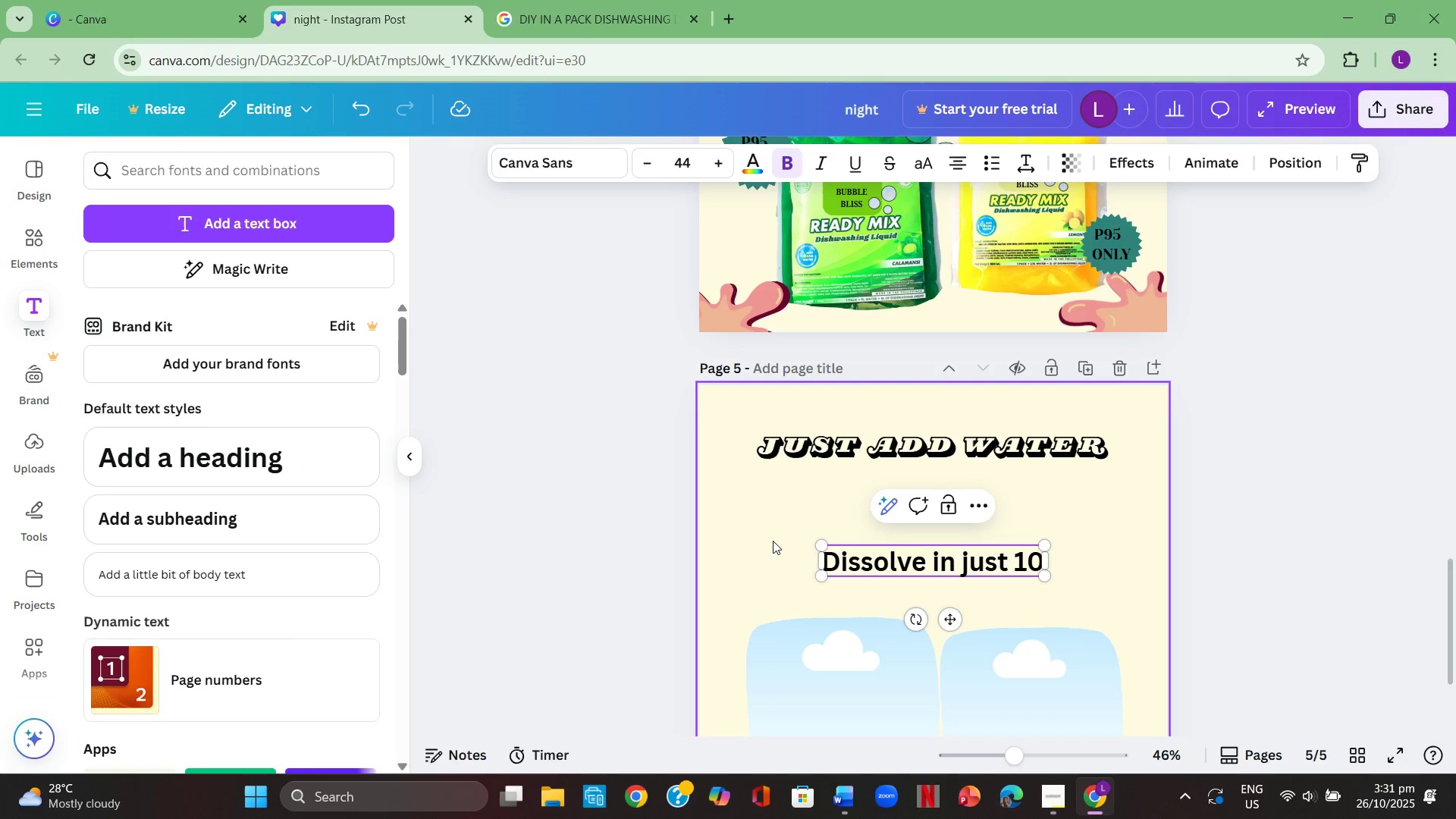 
wait(18.42)
 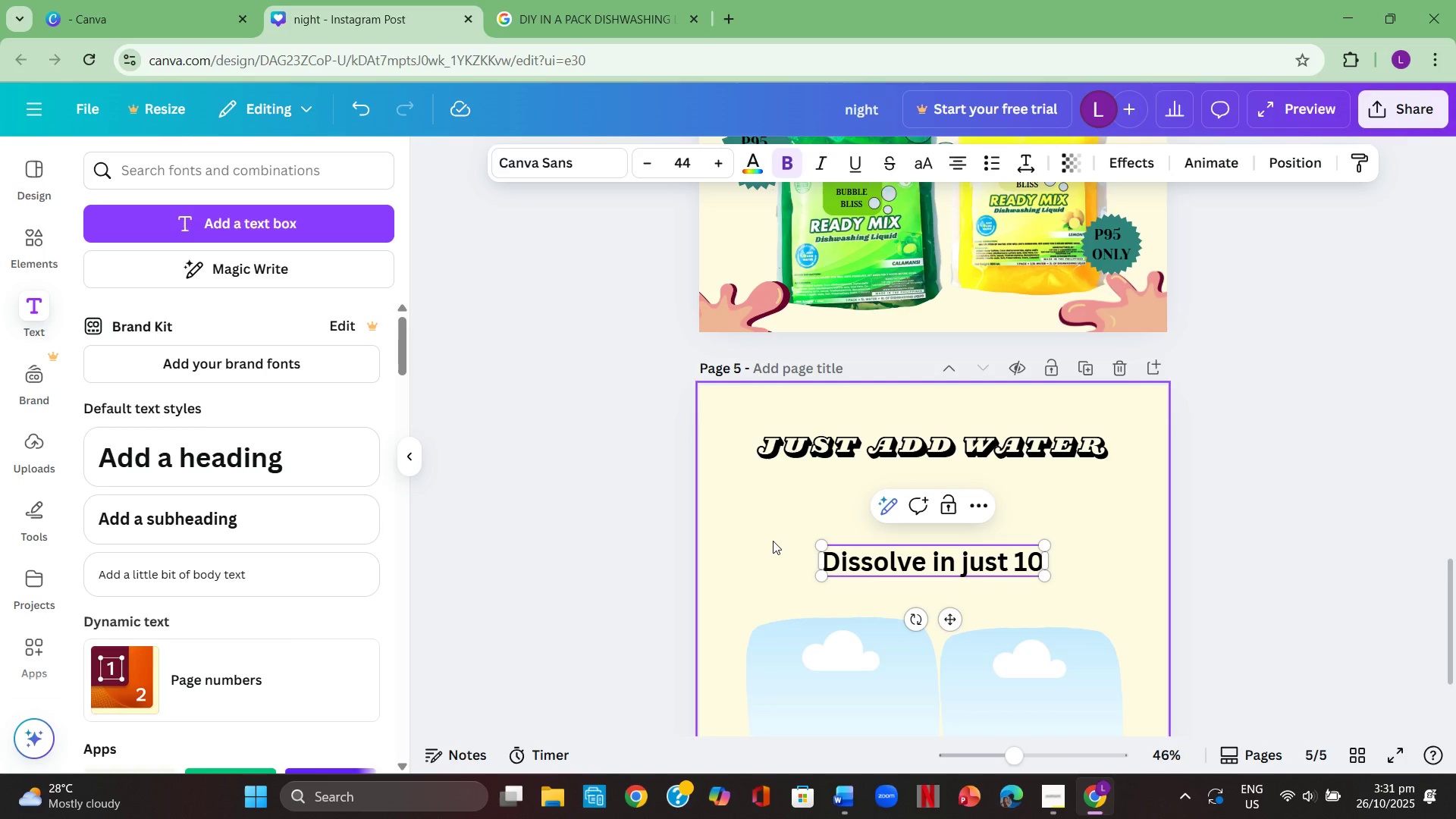 
type( minutes )
 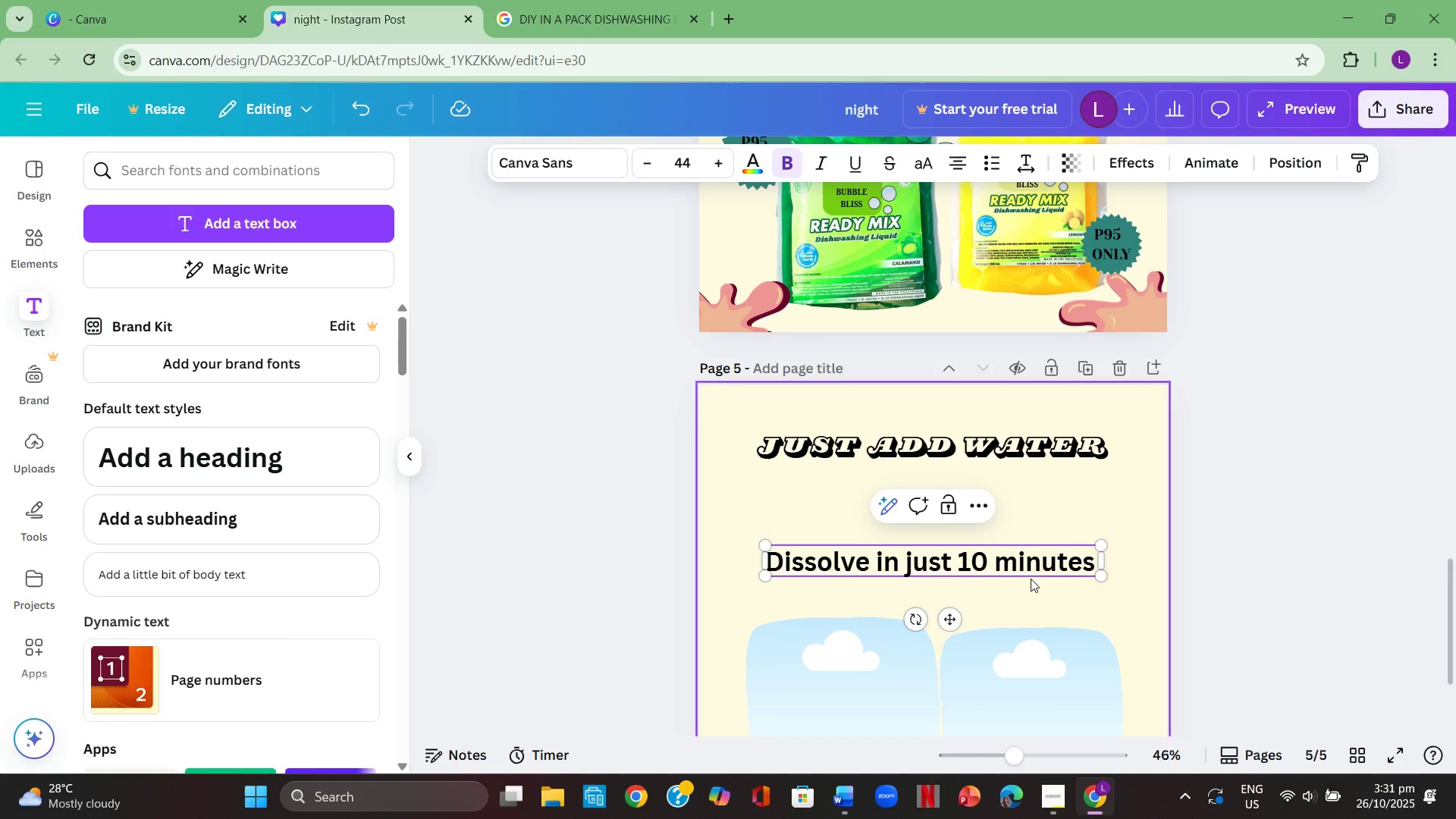 
left_click([1230, 550])
 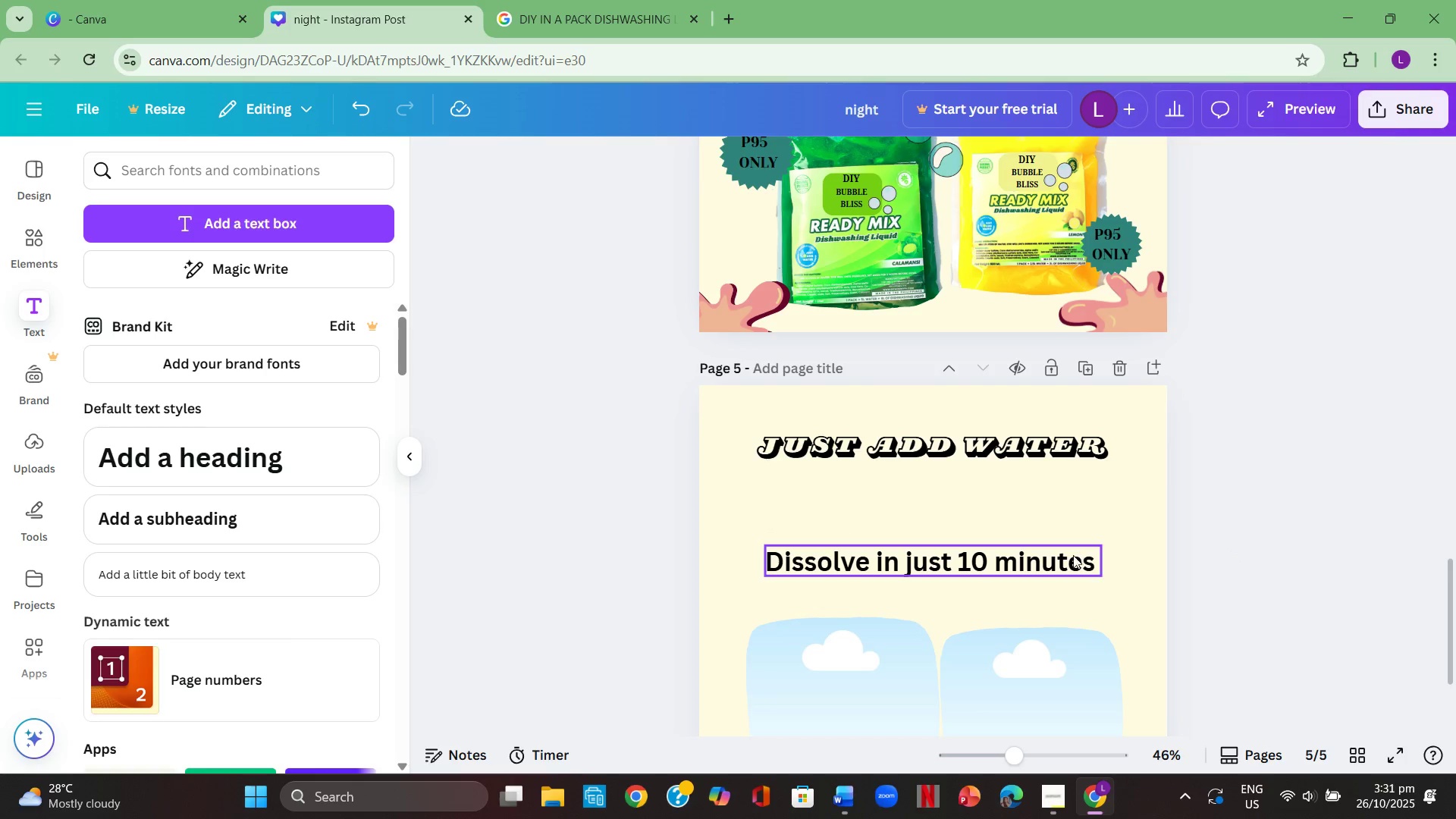 
left_click_drag(start_coordinate=[1070, 563], to_coordinate=[1074, 491])
 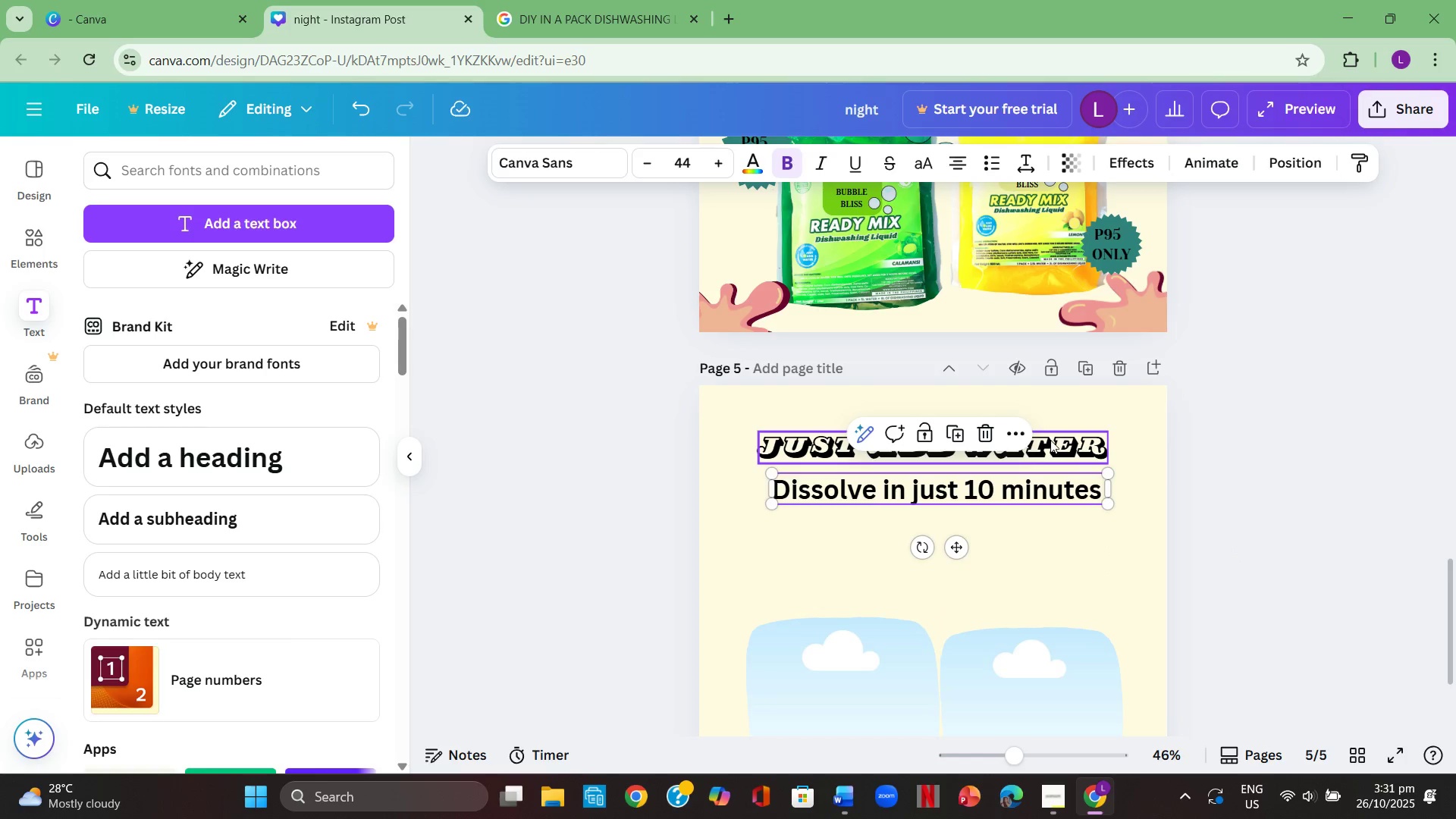 
left_click([1050, 440])
 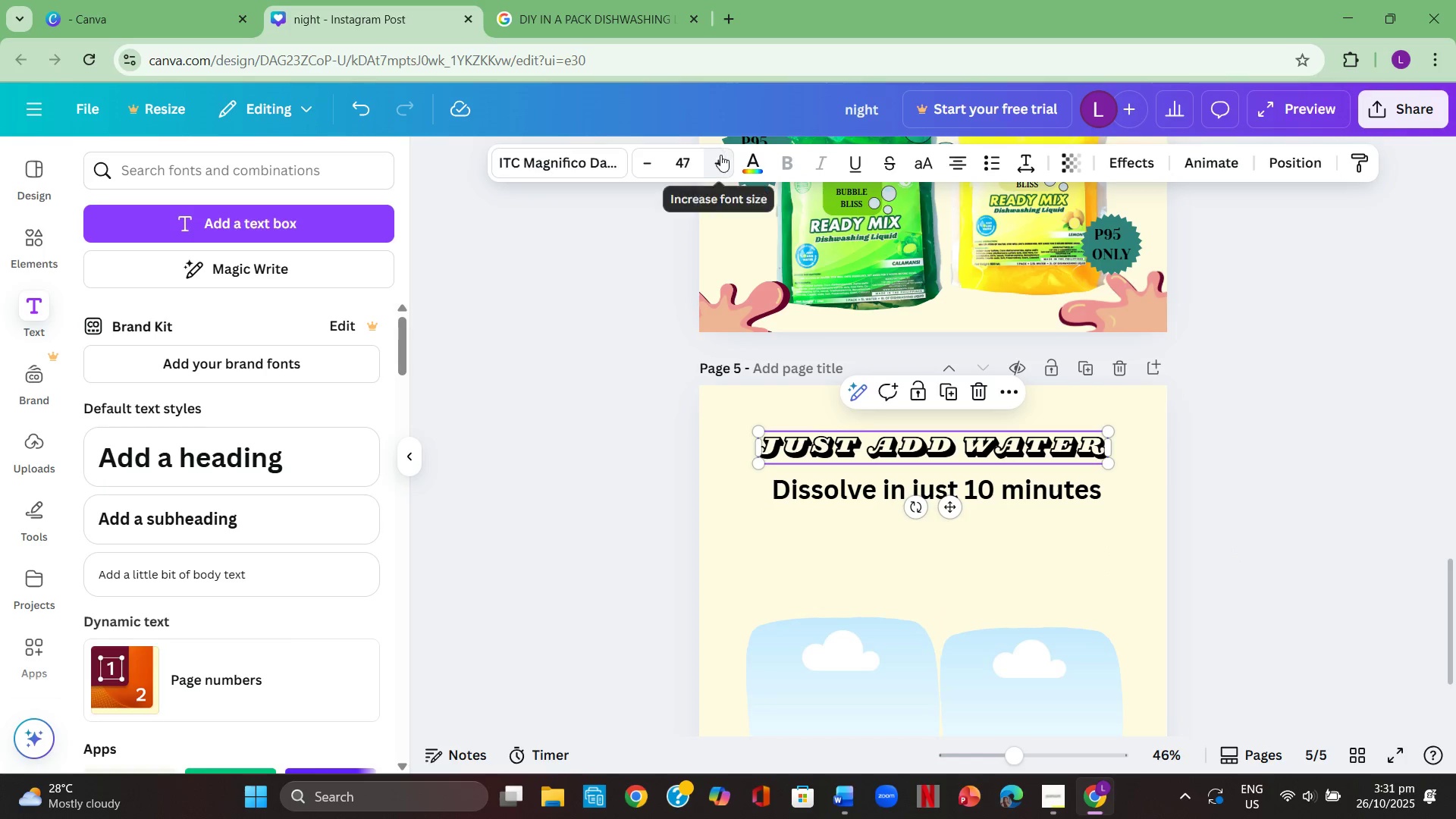 
left_click([720, 157])
 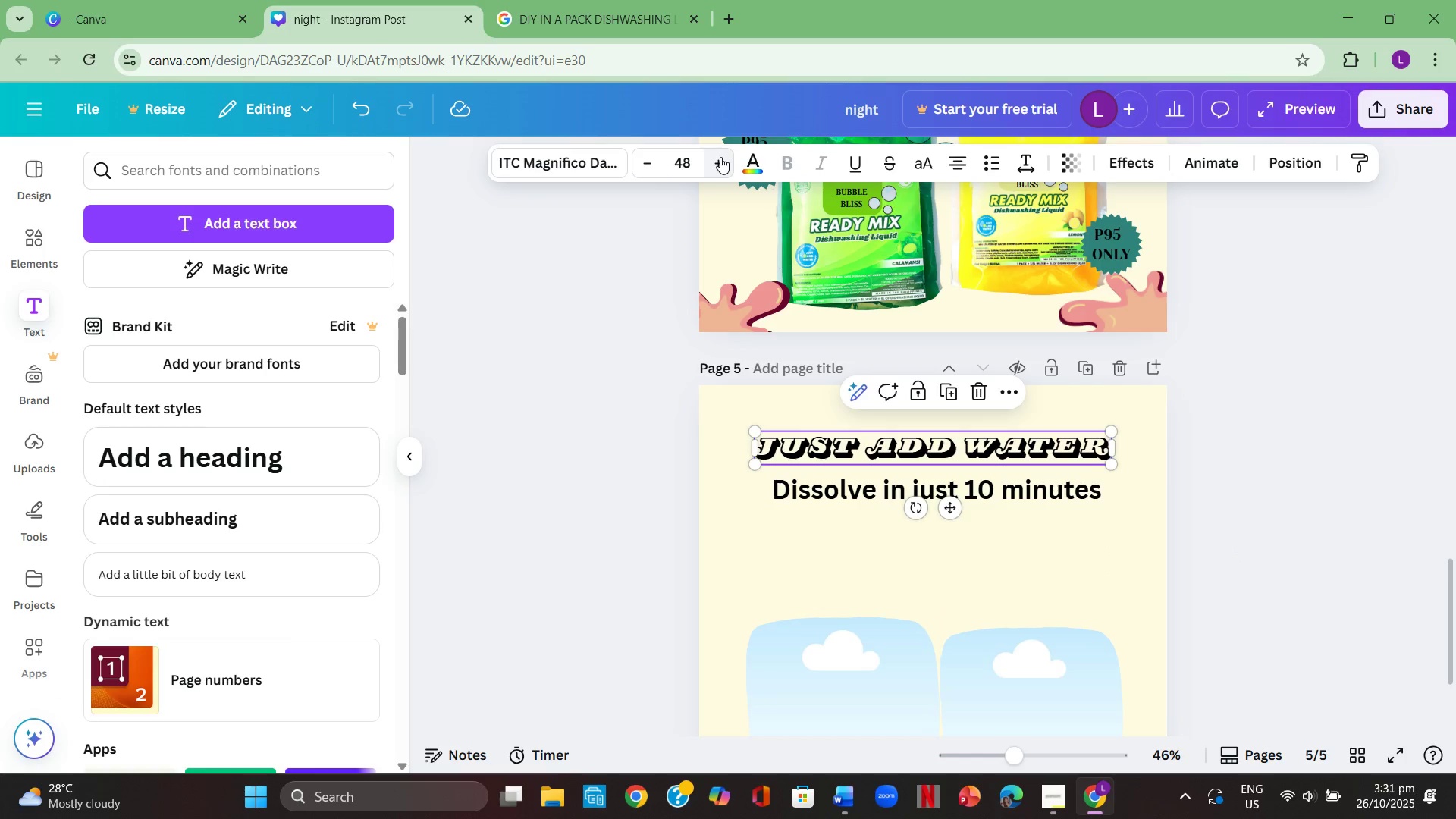 
double_click([720, 157])
 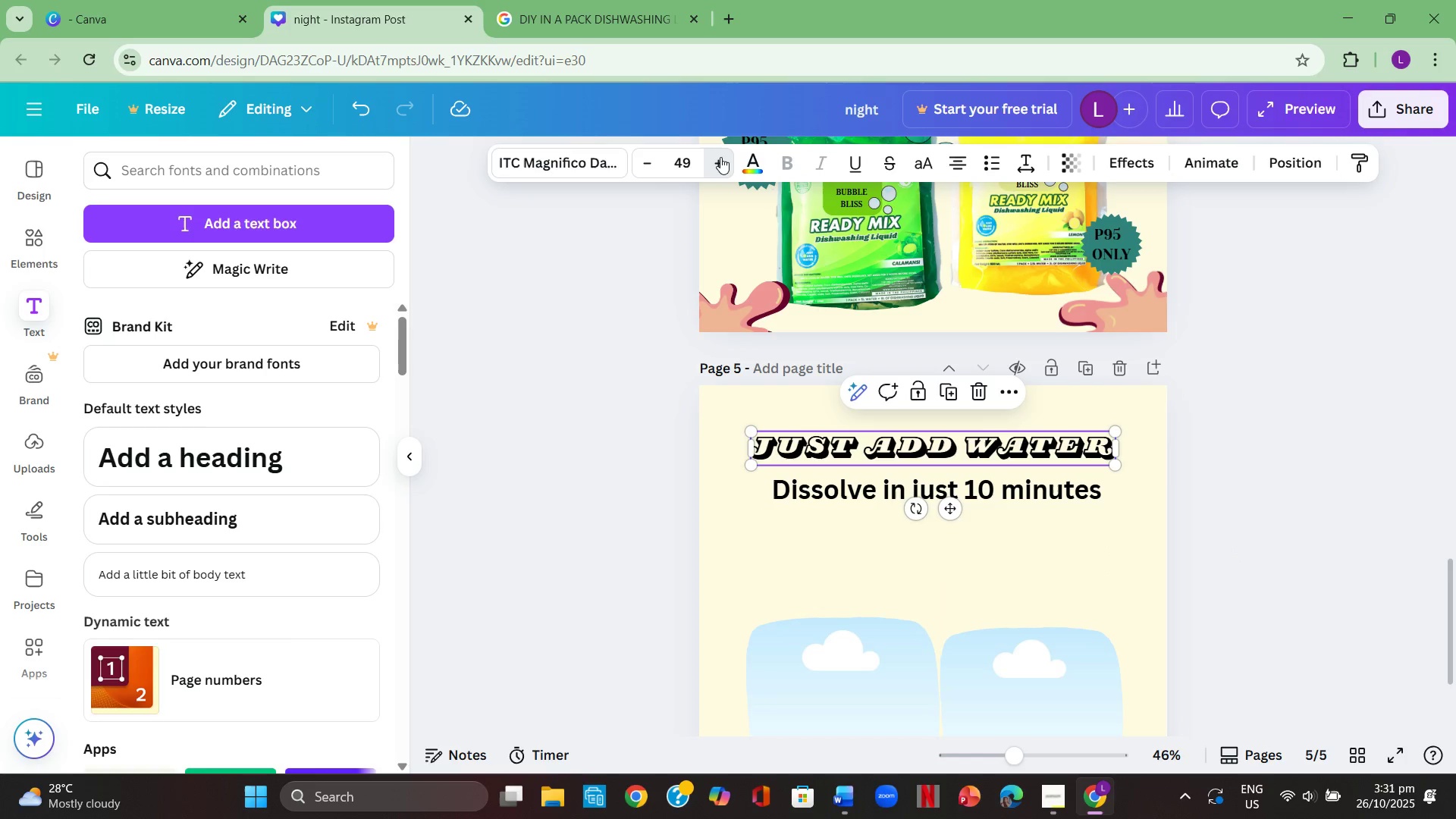 
triple_click([720, 157])
 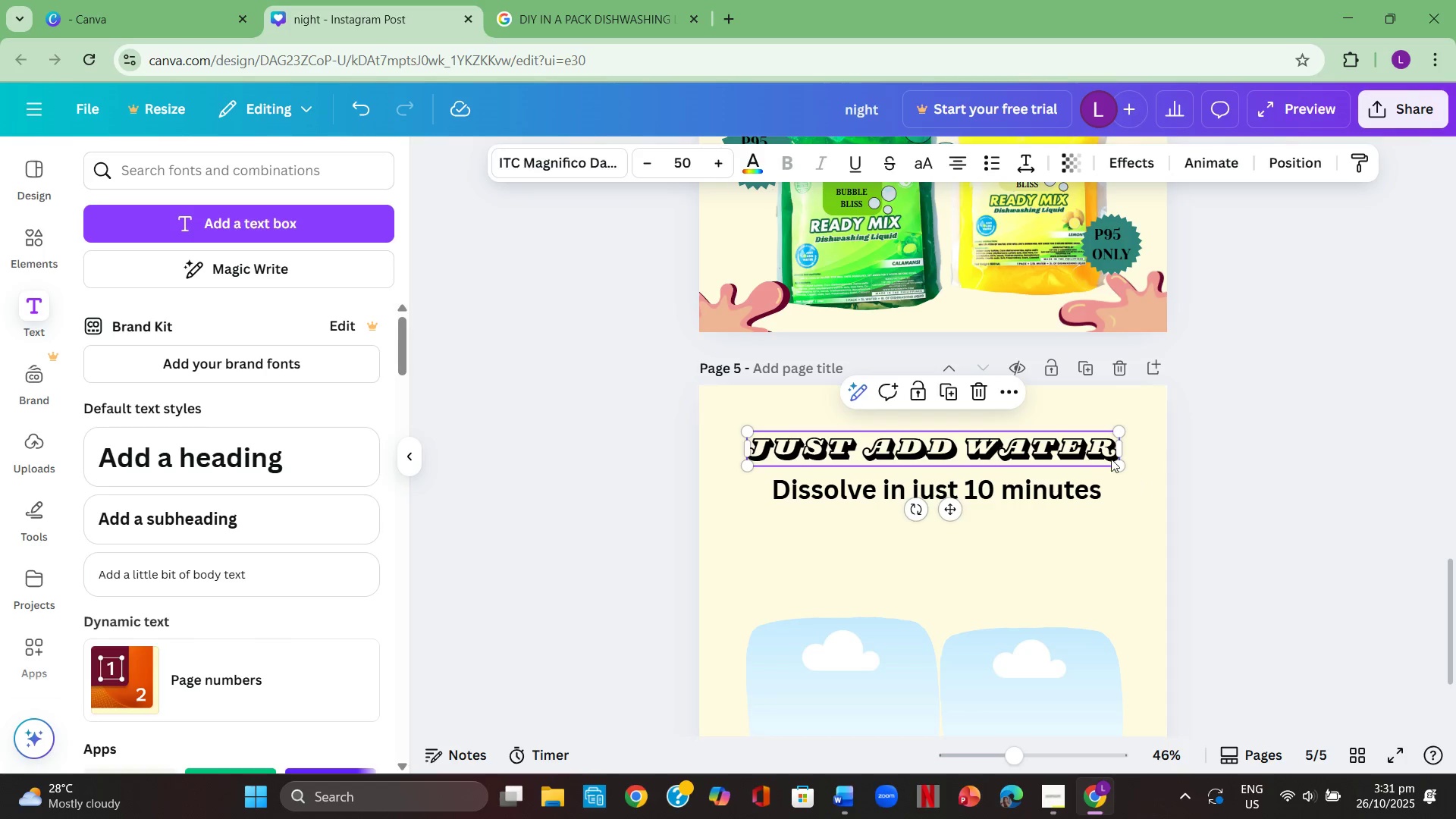 
left_click([1307, 475])
 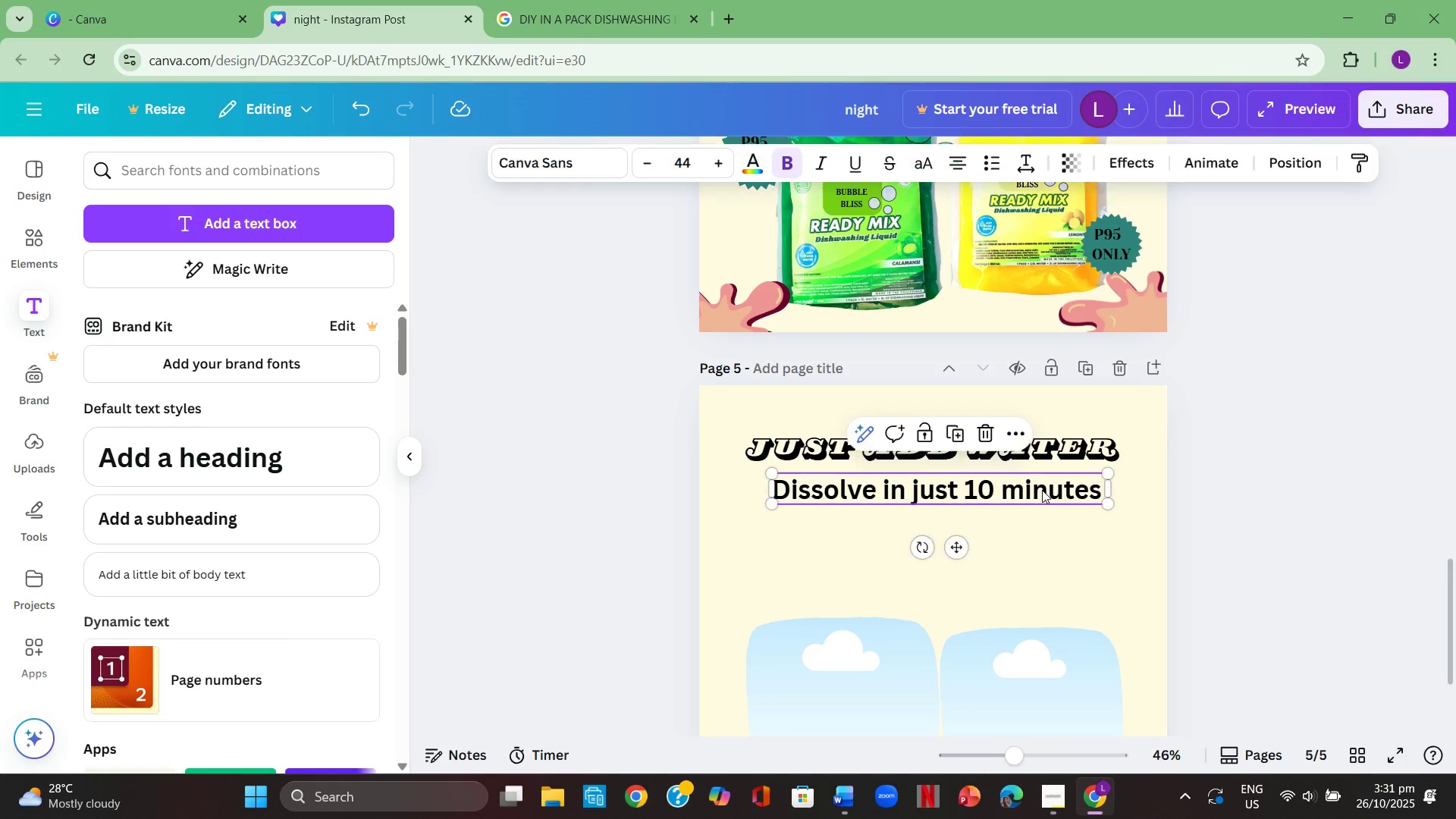 
double_click([1042, 490])
 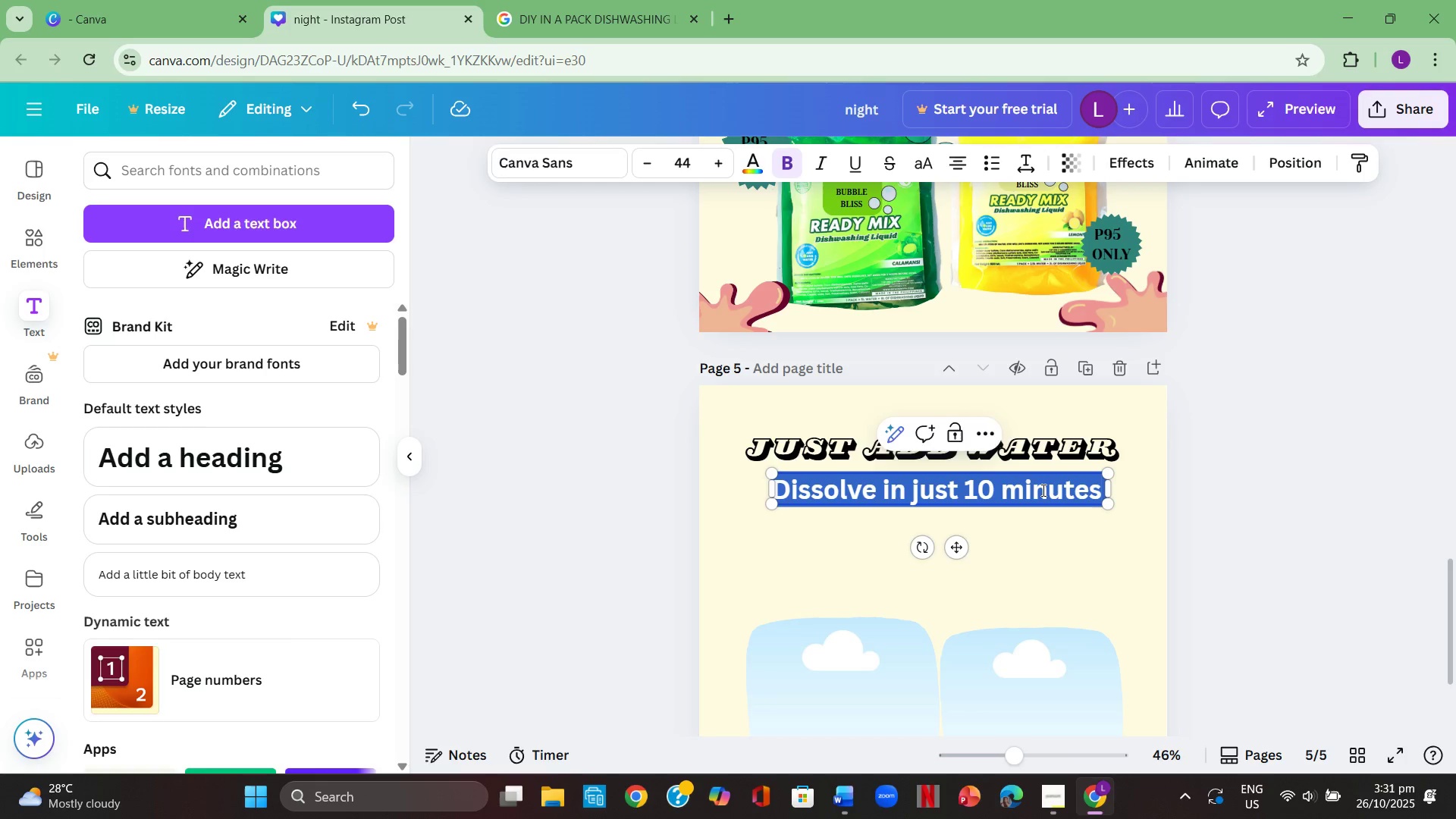 
triple_click([1042, 490])
 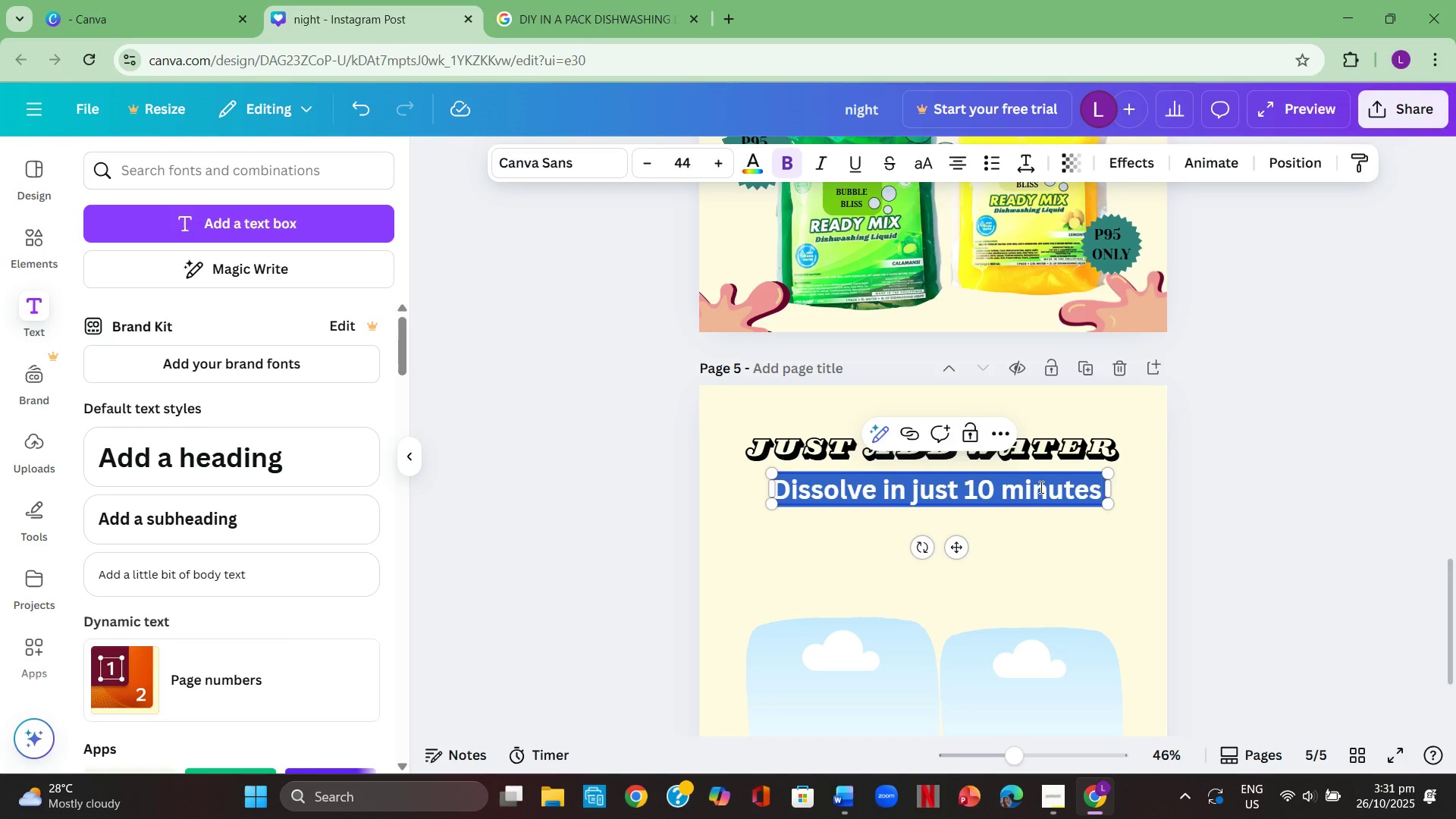 
left_click([582, 152])
 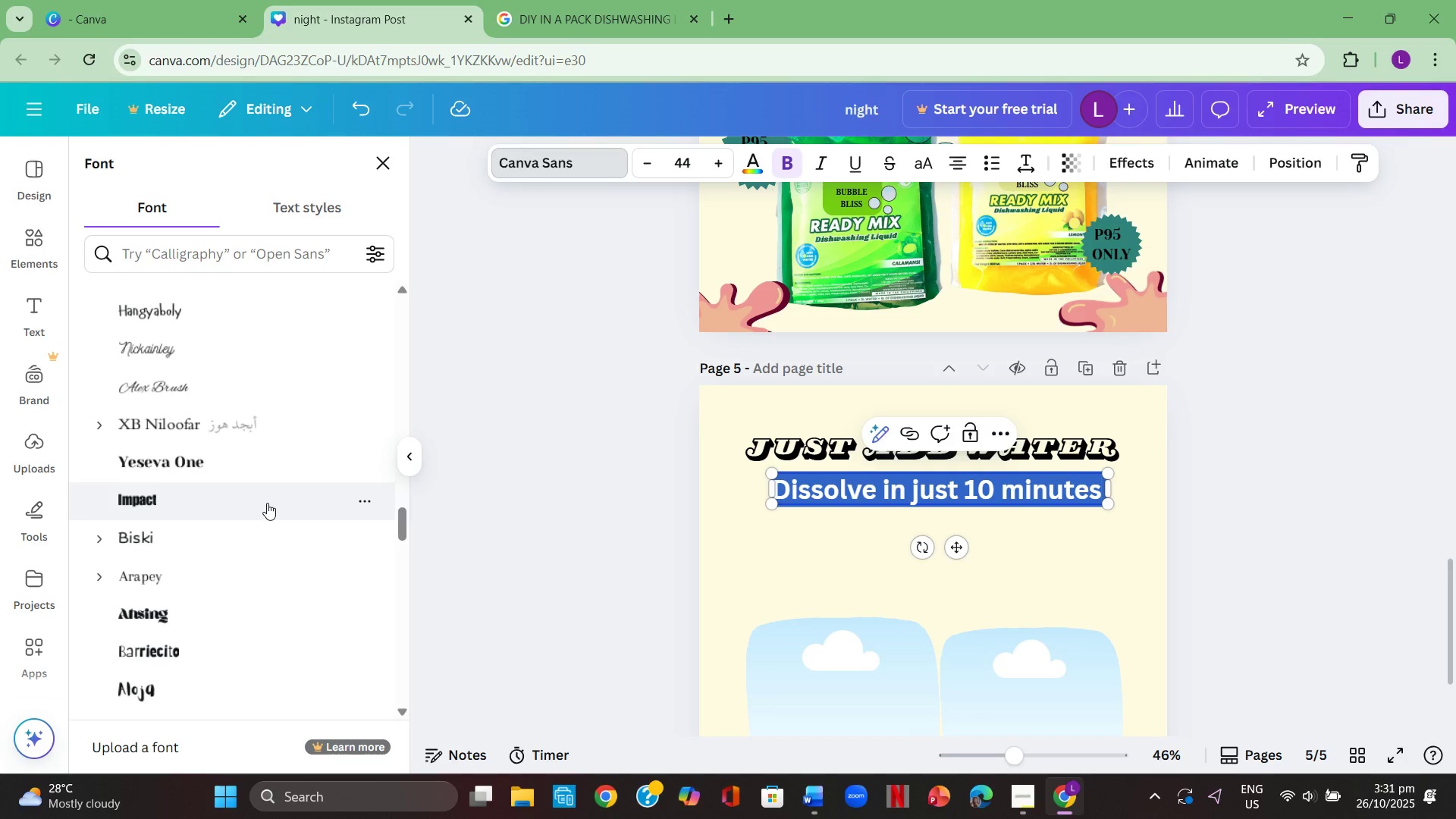 
scroll: coordinate [268, 497], scroll_direction: down, amount: 1.0
 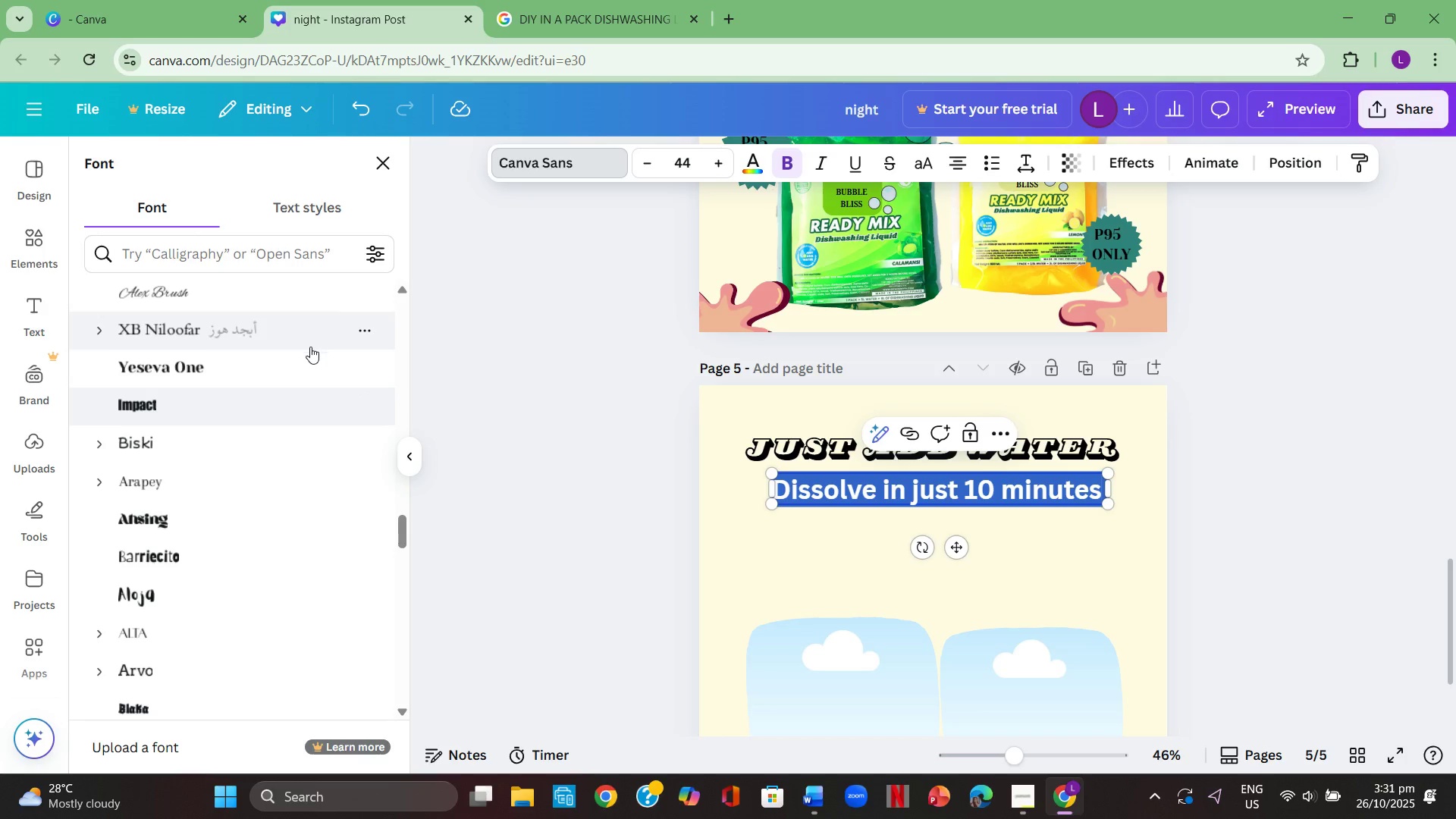 
left_click([301, 363])
 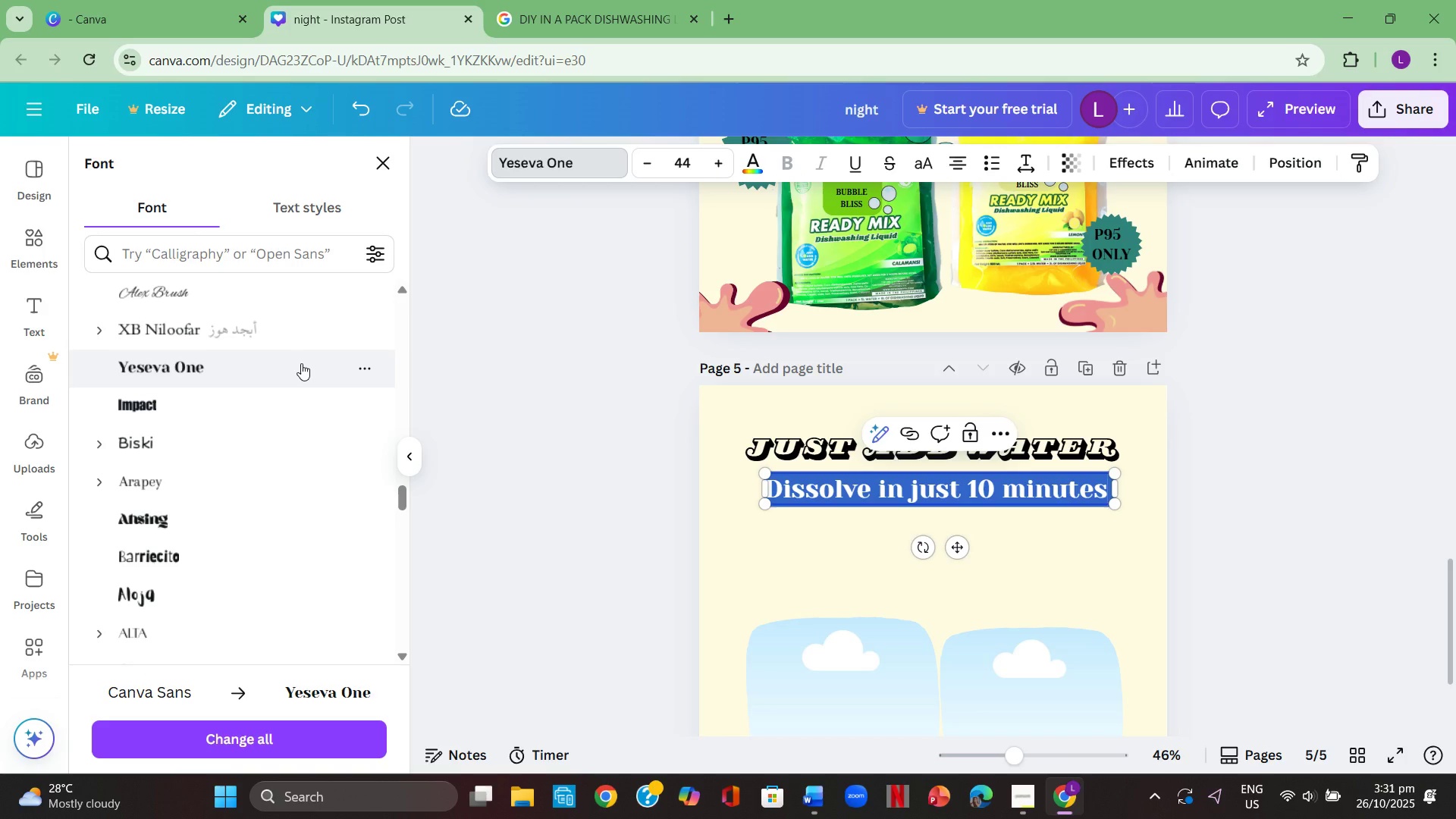 
scroll: coordinate [300, 364], scroll_direction: down, amount: 1.0
 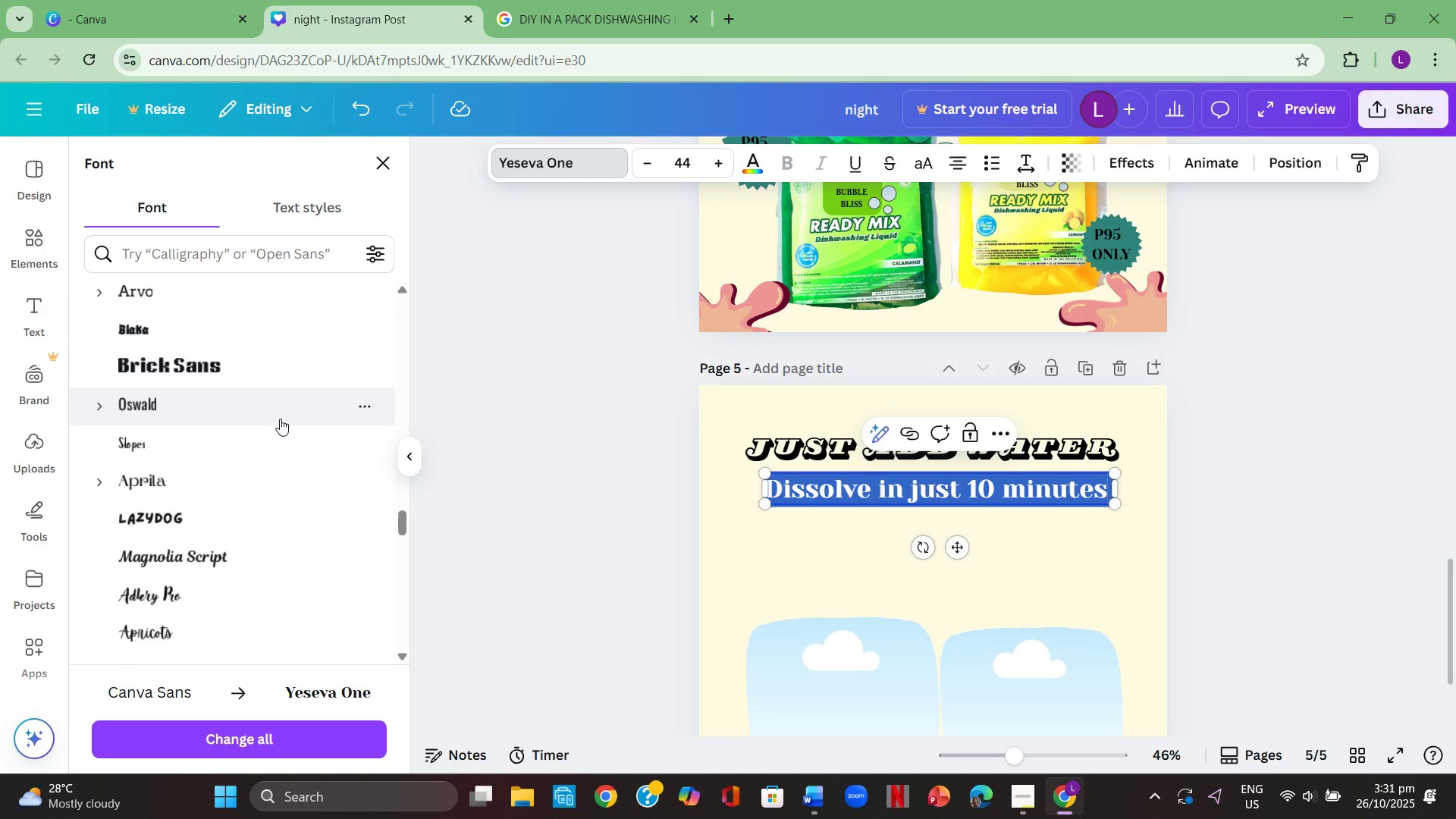 
left_click([284, 409])
 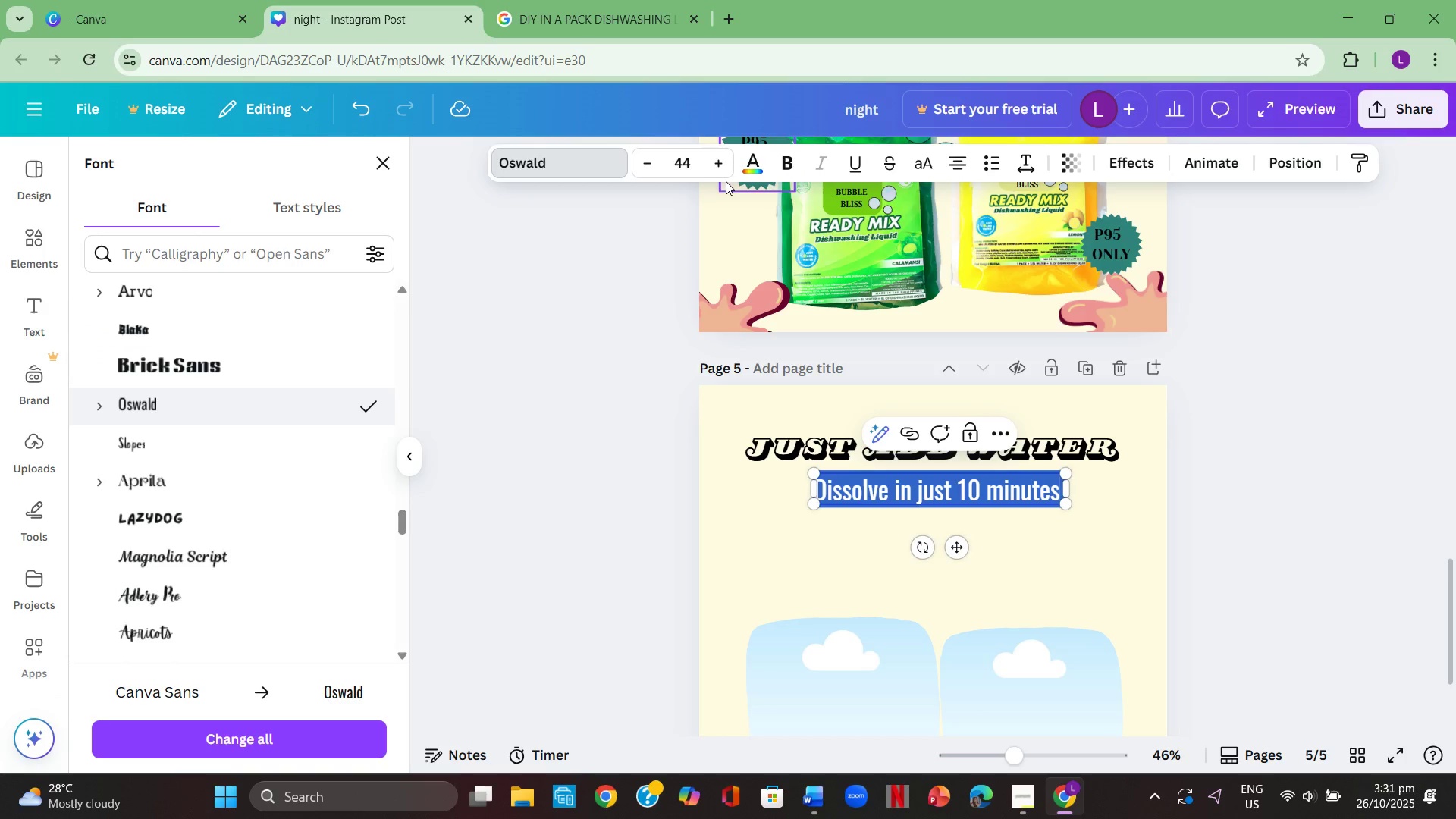 
left_click([727, 174])
 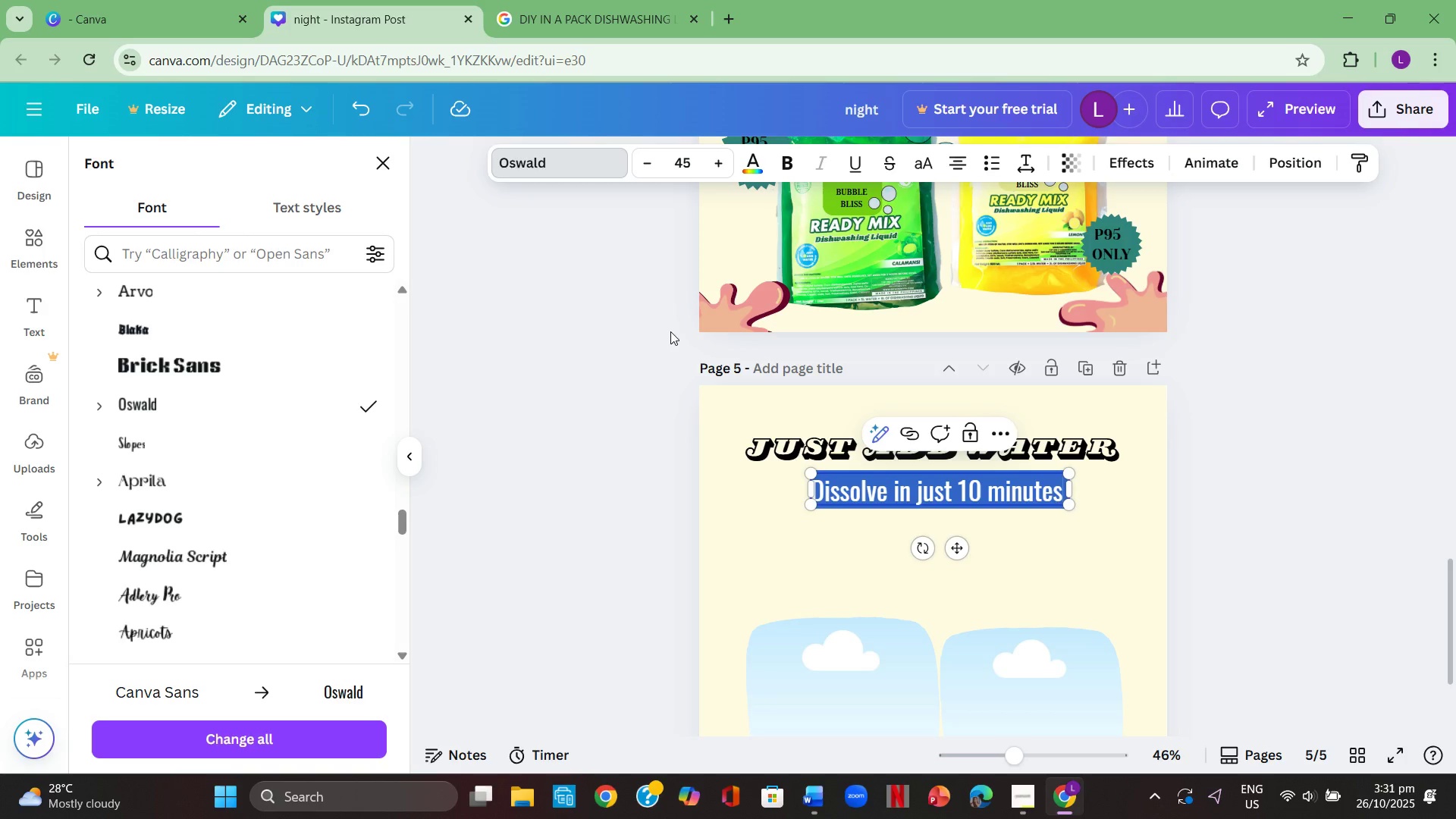 
left_click([668, 340])
 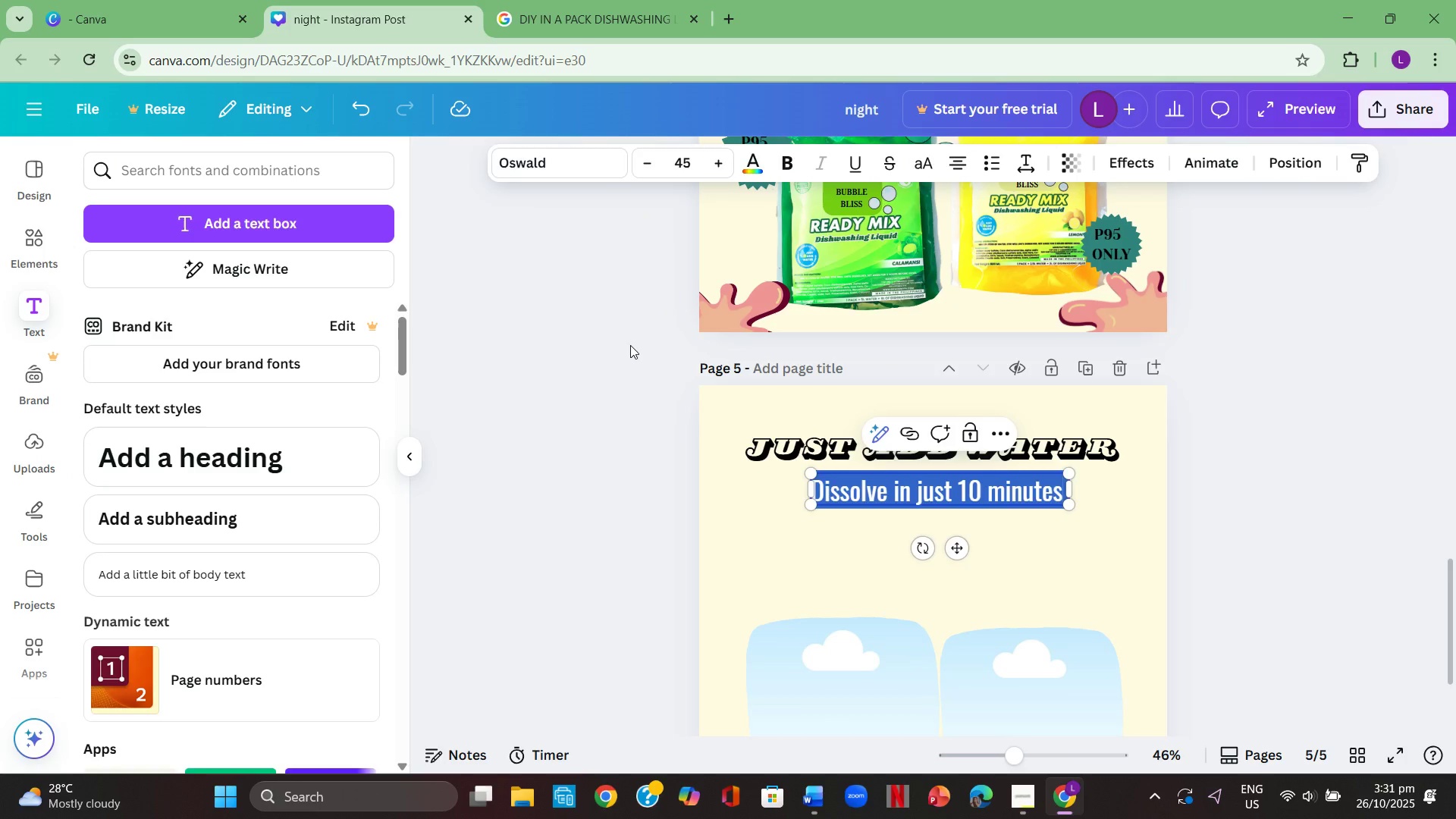 
left_click([630, 345])
 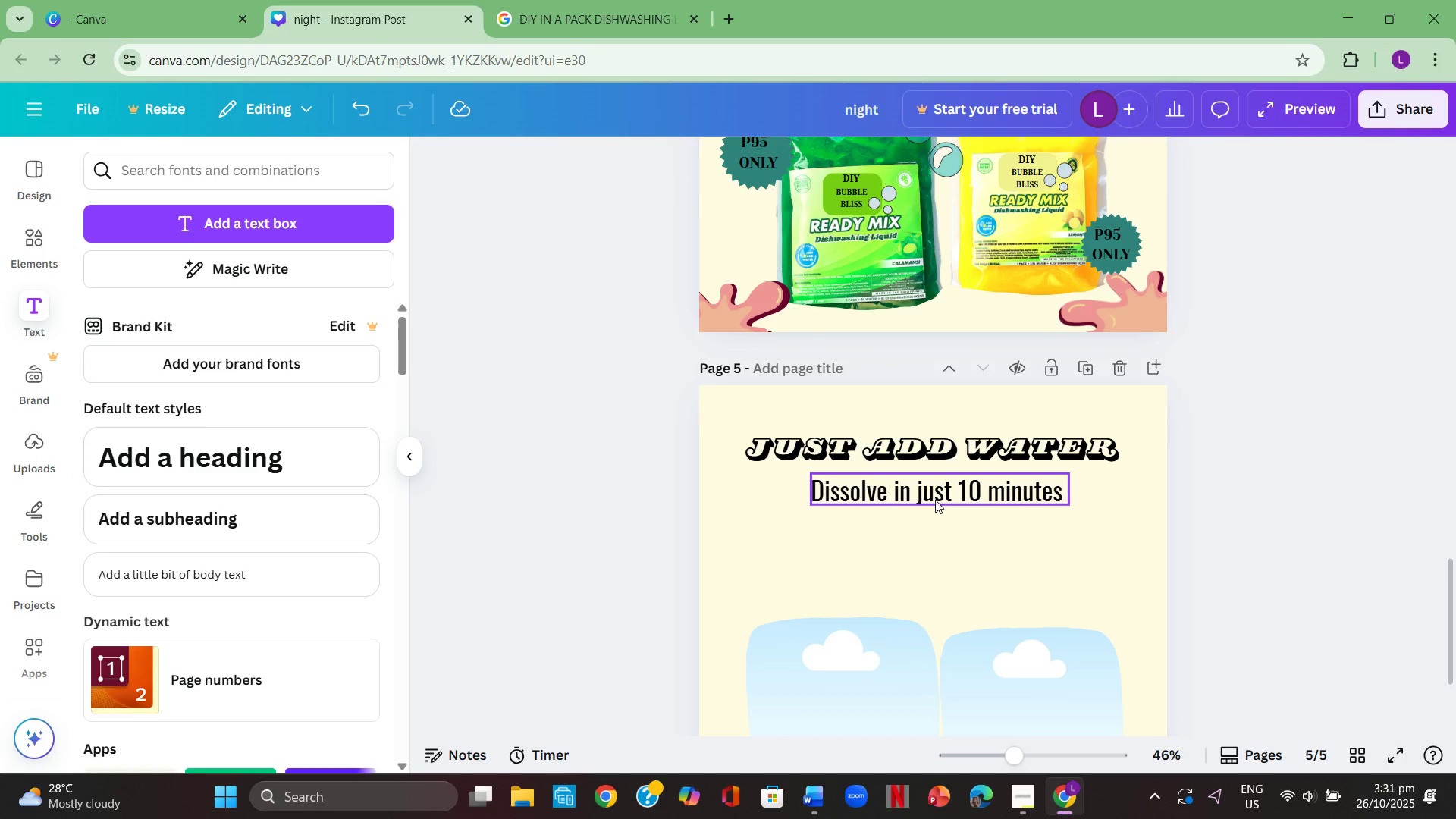 
left_click([936, 494])
 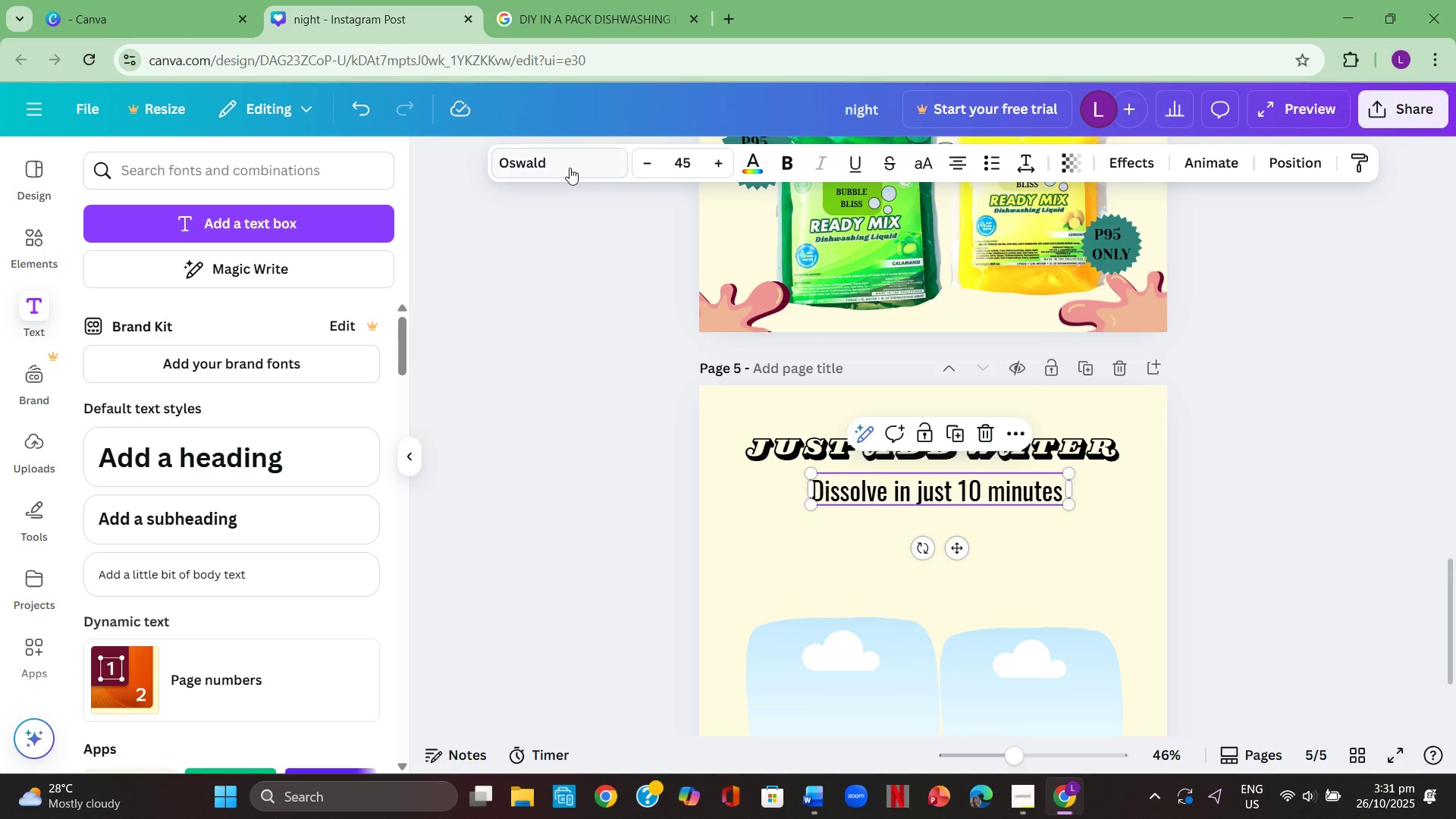 
left_click([570, 164])
 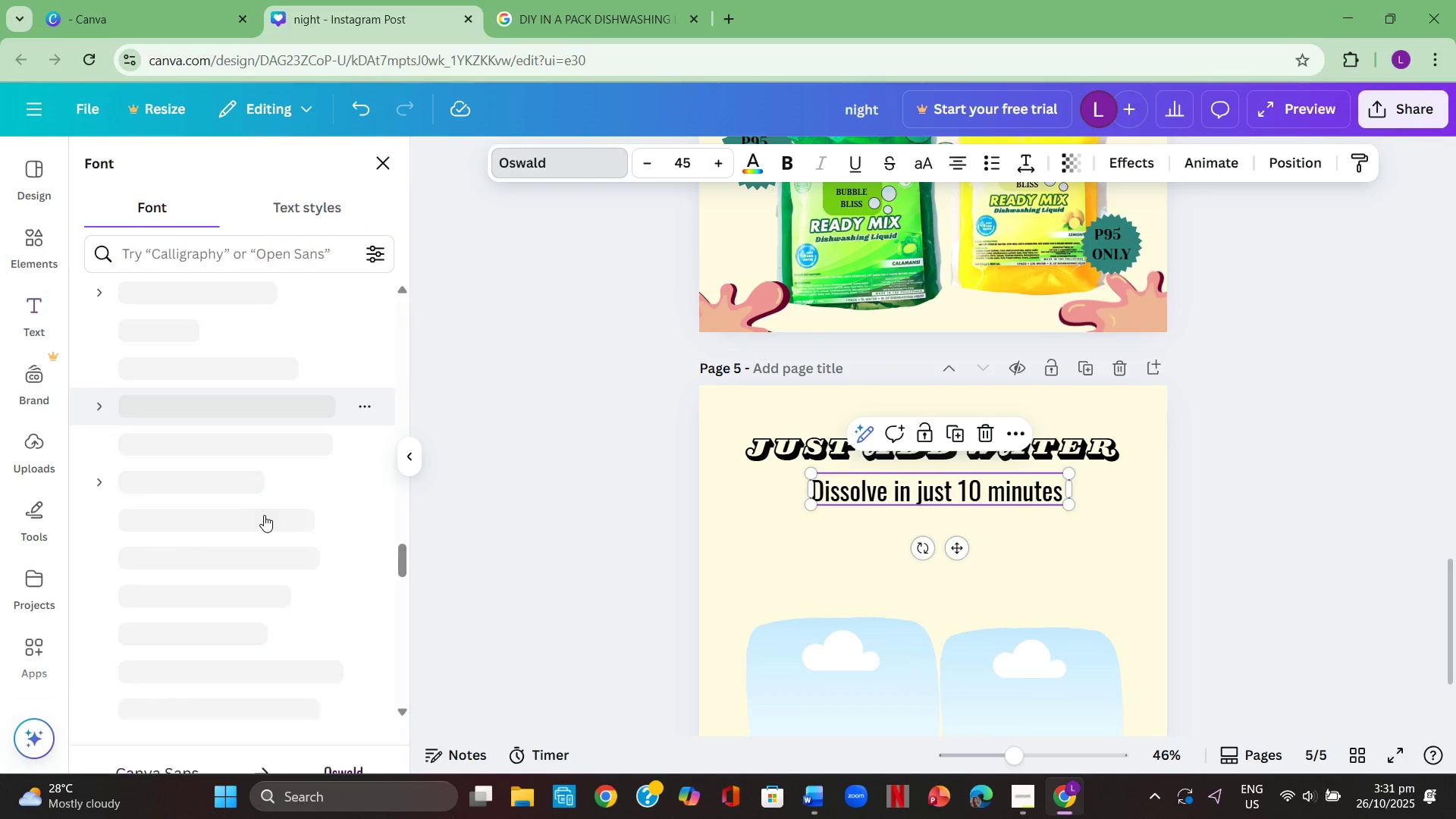 
scroll: coordinate [259, 510], scroll_direction: down, amount: 3.0
 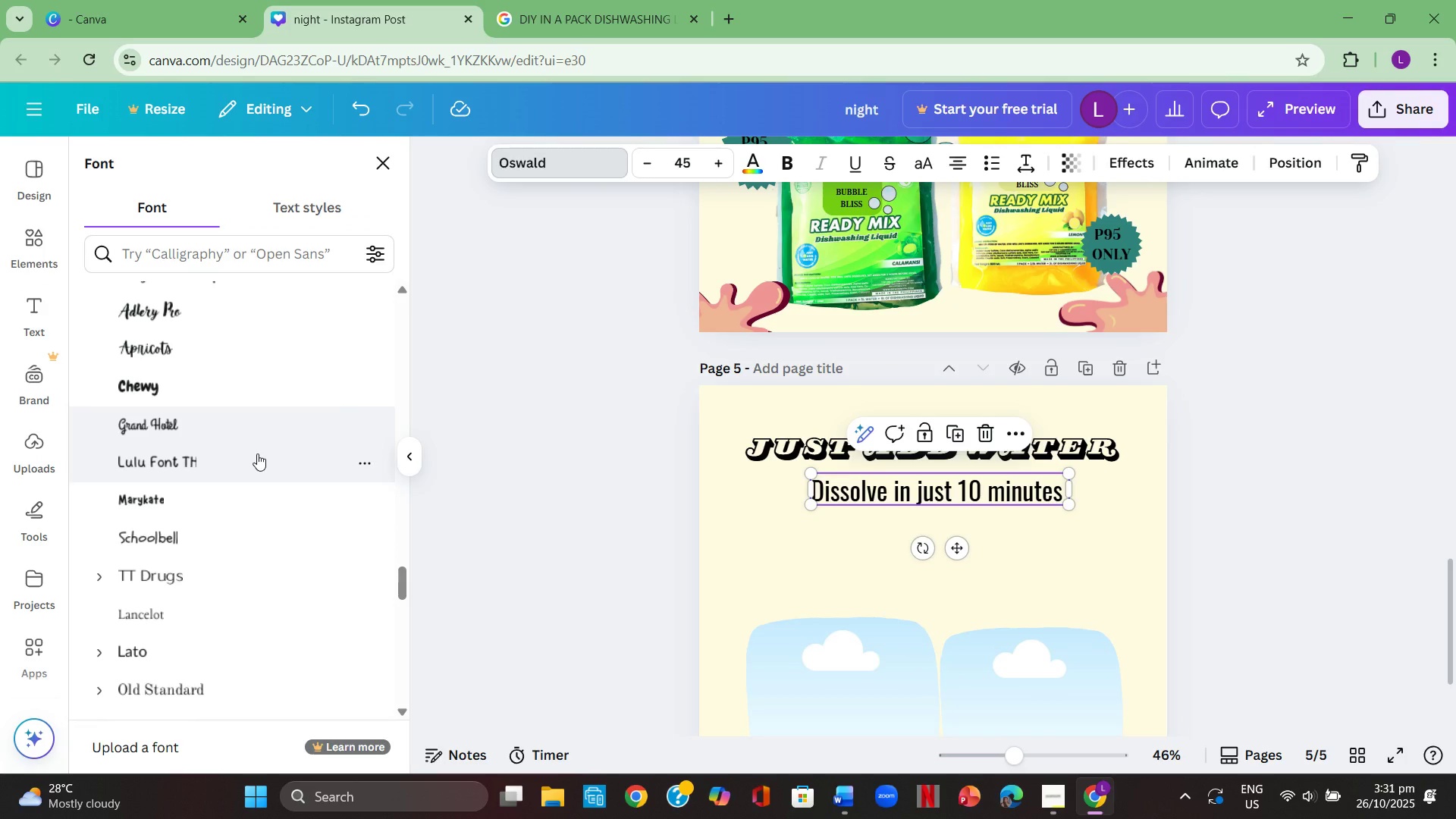 
left_click([257, 453])
 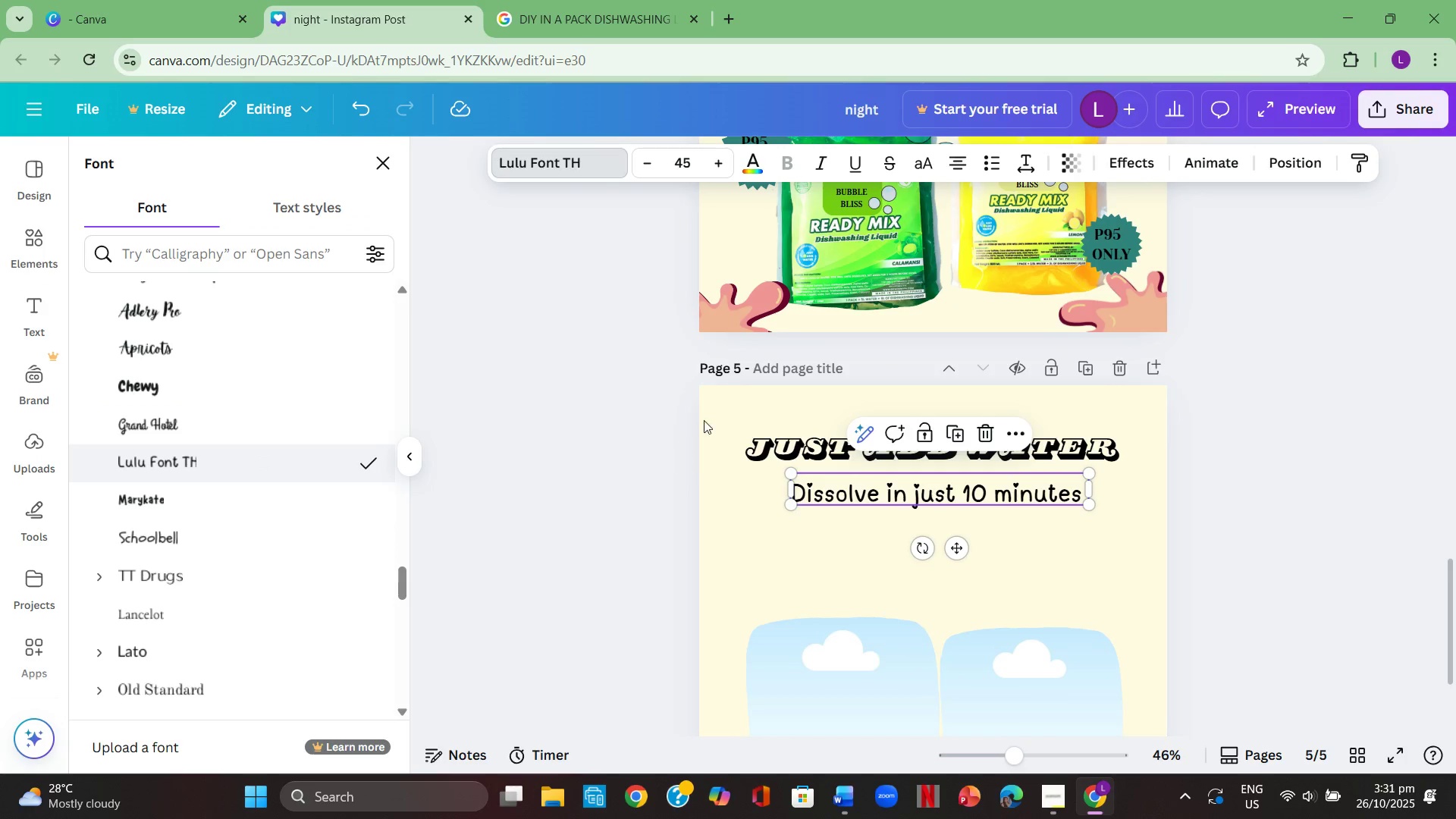 
left_click([597, 408])
 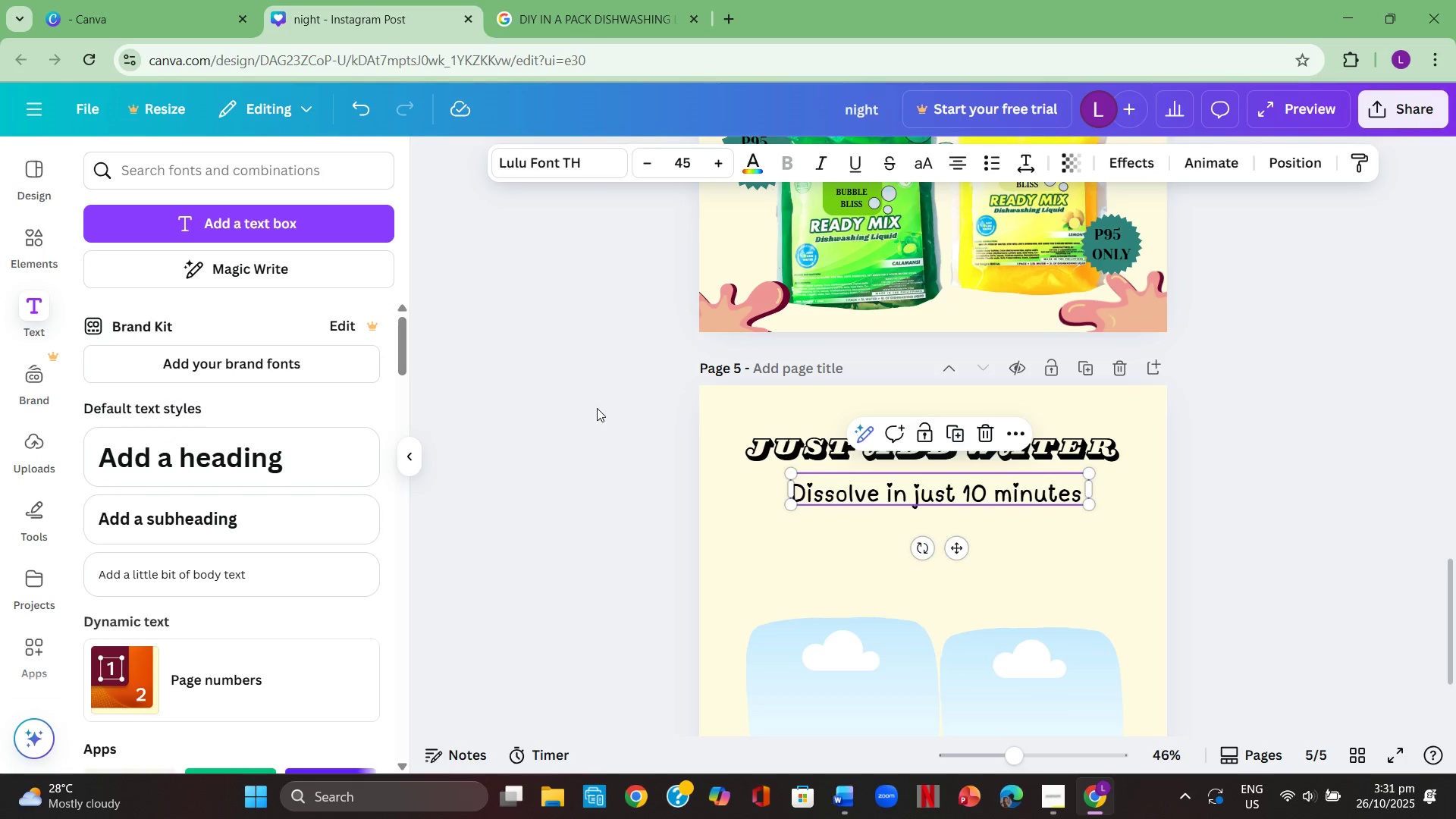 
left_click([597, 408])
 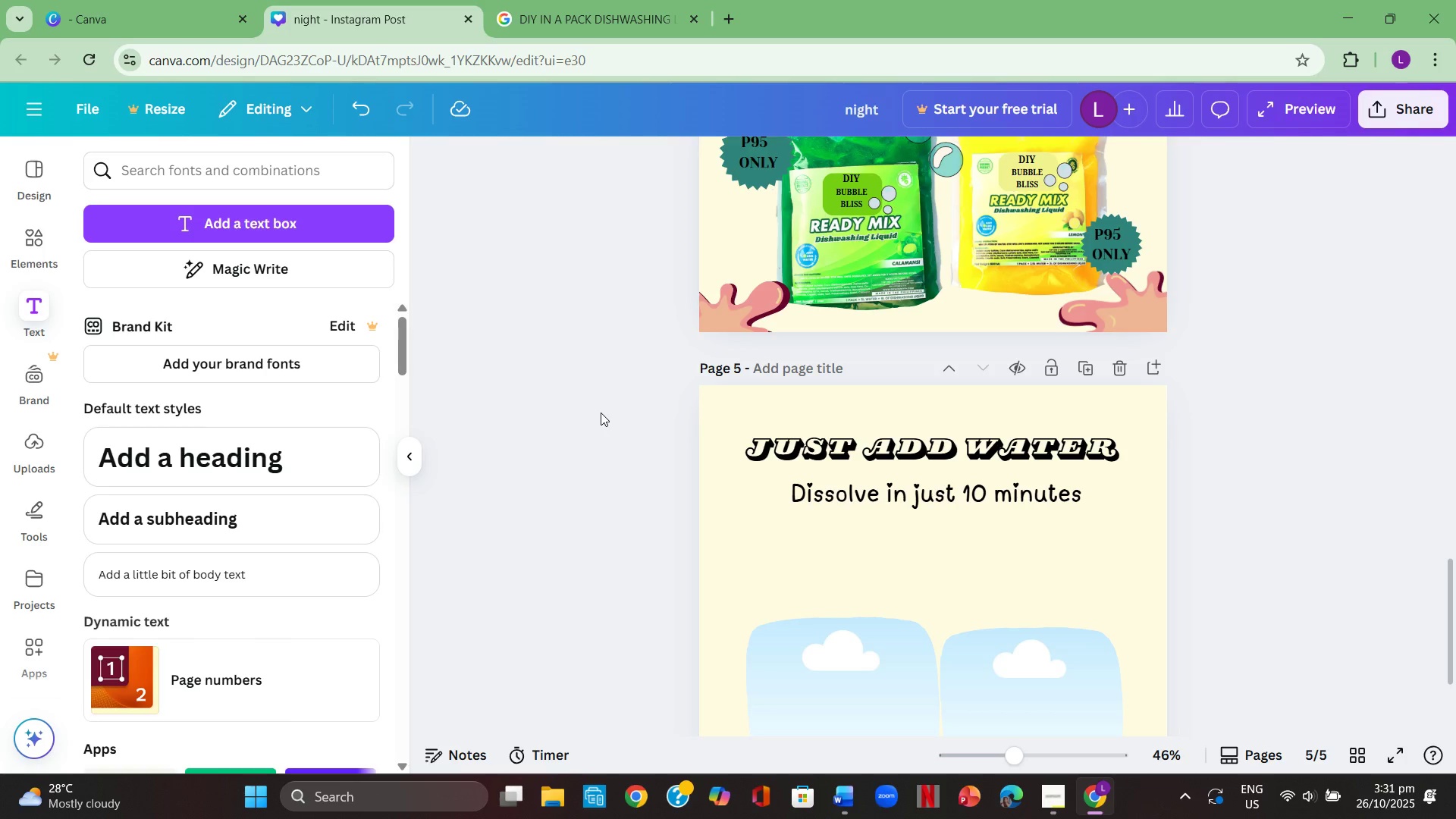 
scroll: coordinate [607, 419], scroll_direction: down, amount: 2.0
 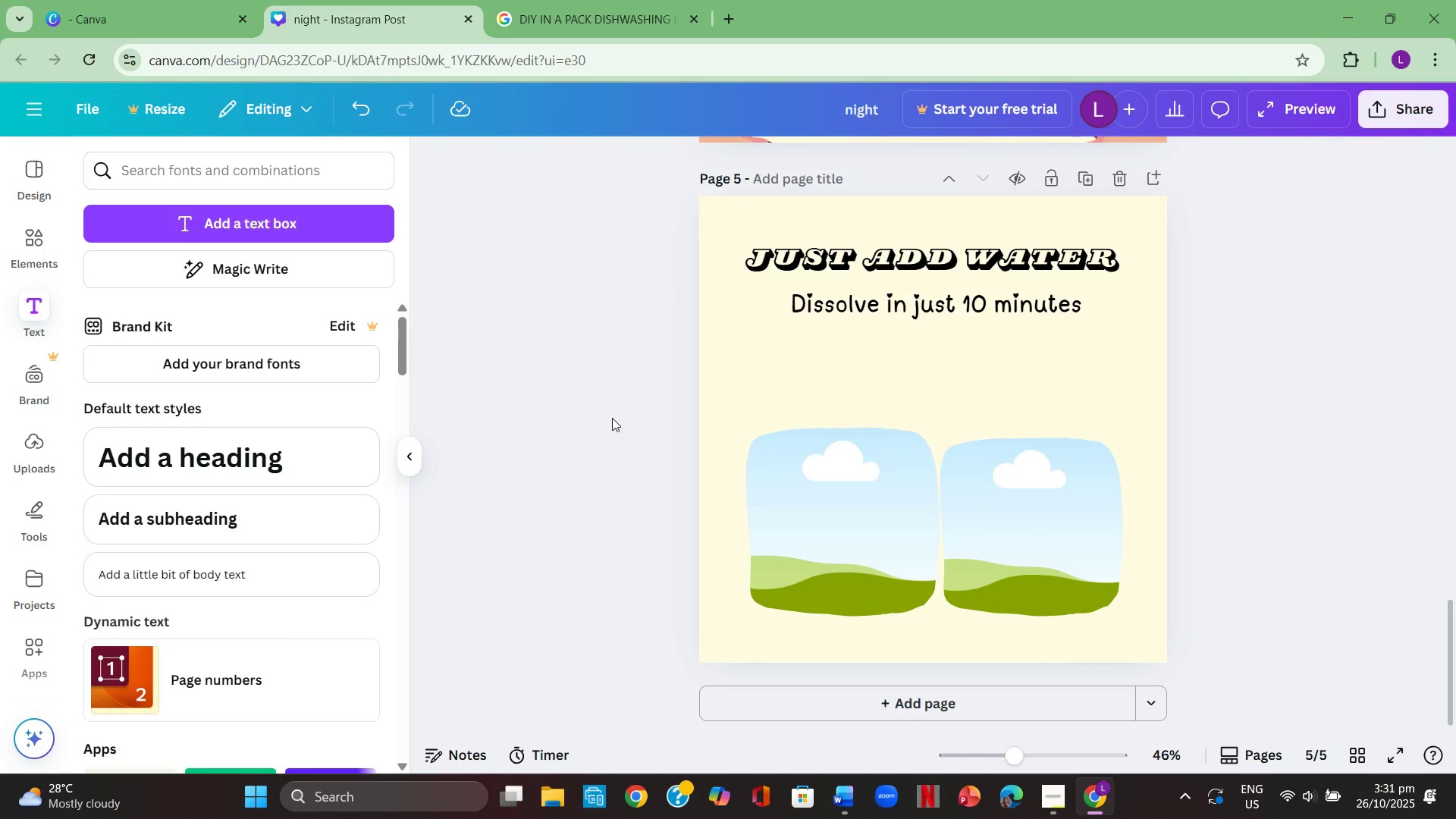 
scroll: coordinate [612, 418], scroll_direction: up, amount: 2.0
 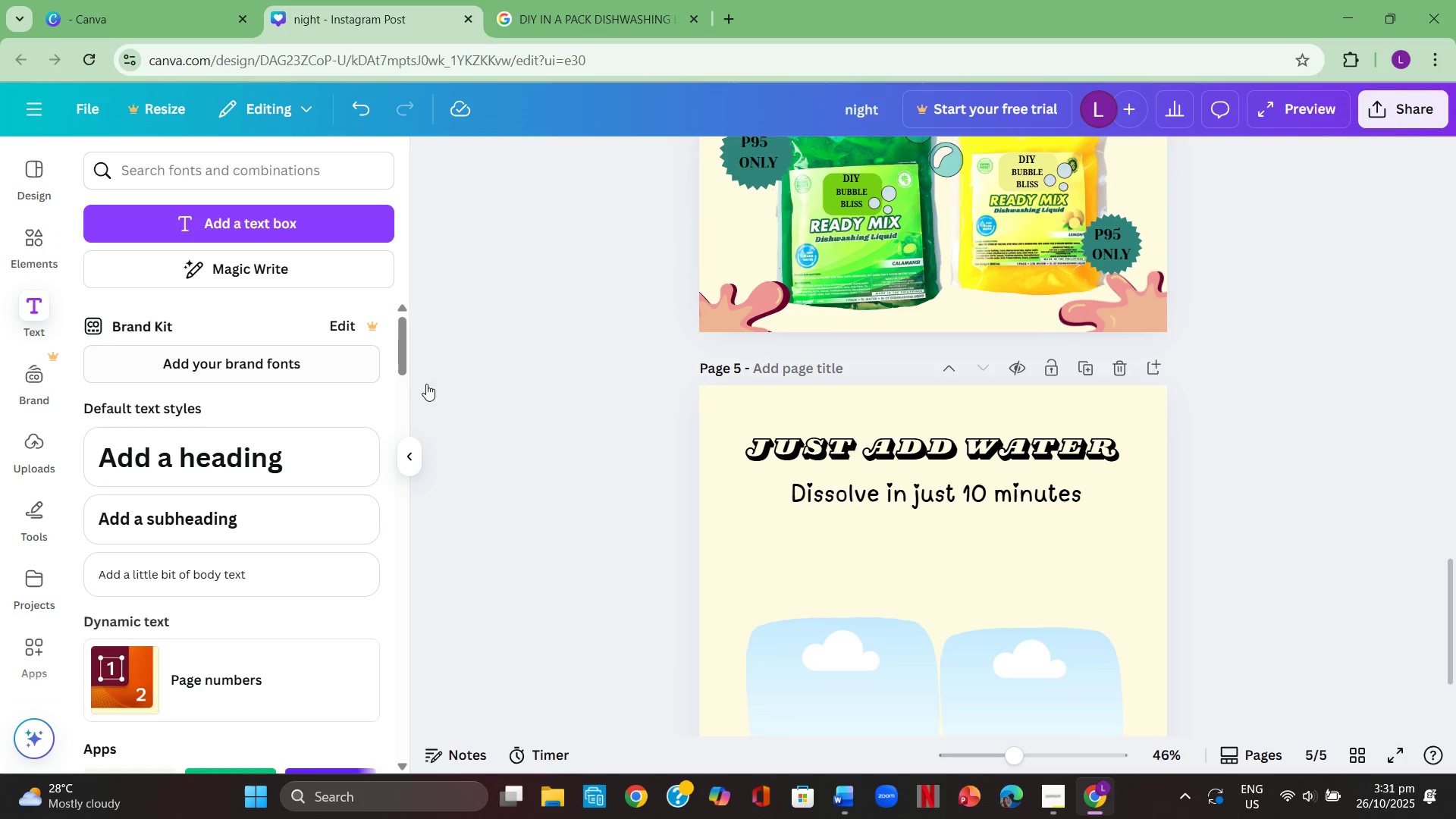 
scroll: coordinate [636, 564], scroll_direction: down, amount: 2.0
 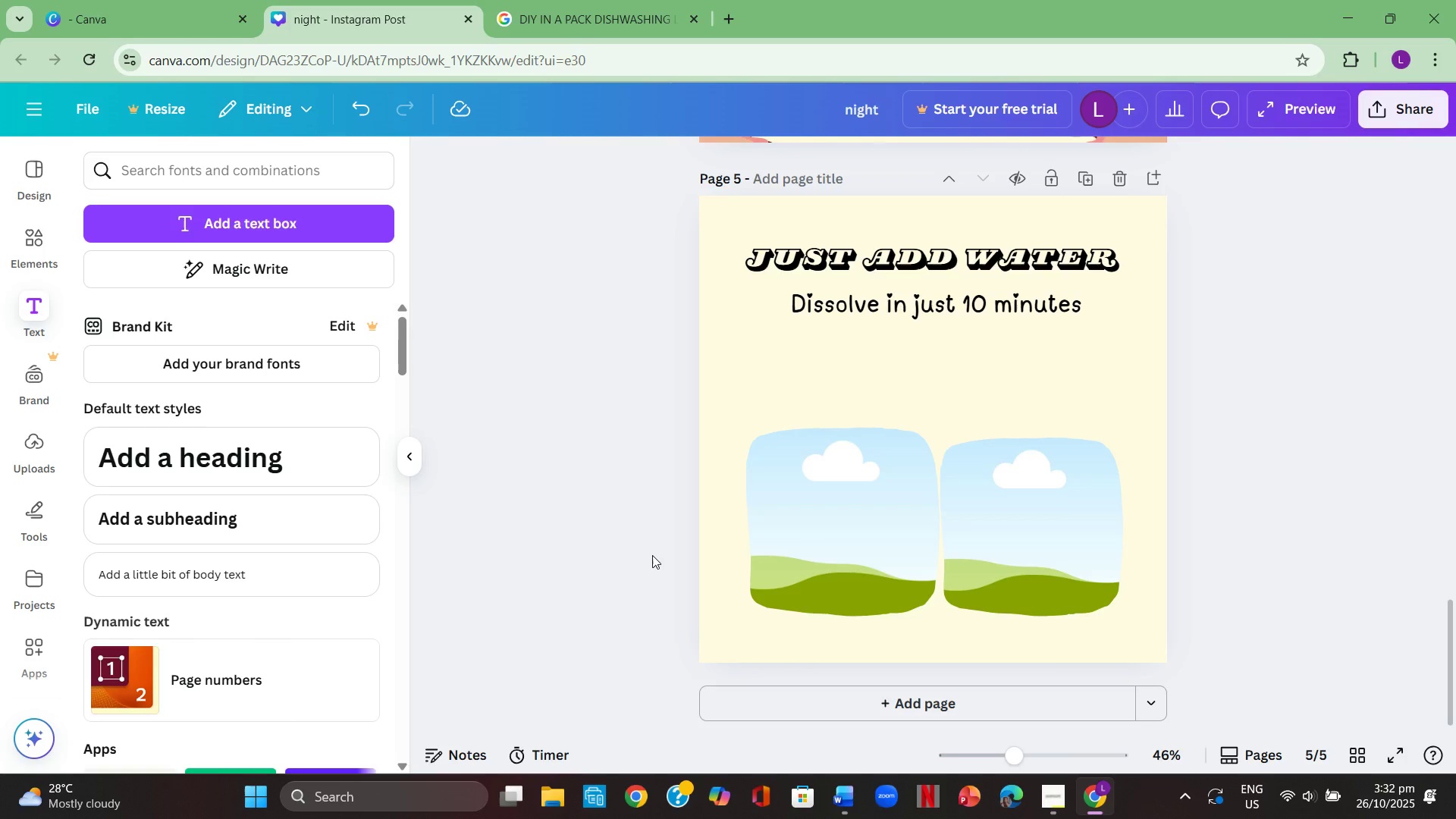 
wait(13.34)
 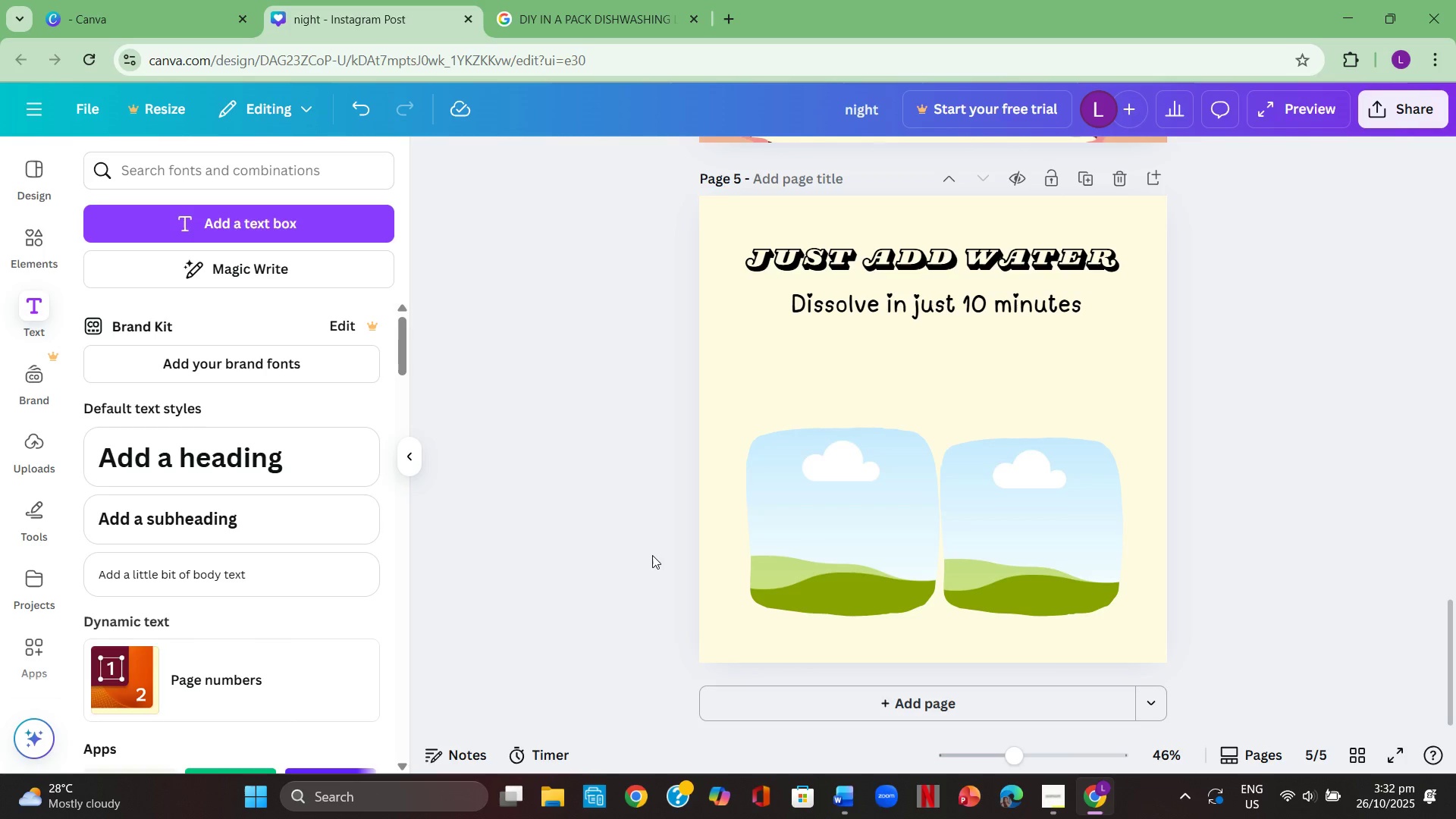 
left_click([930, 251])
 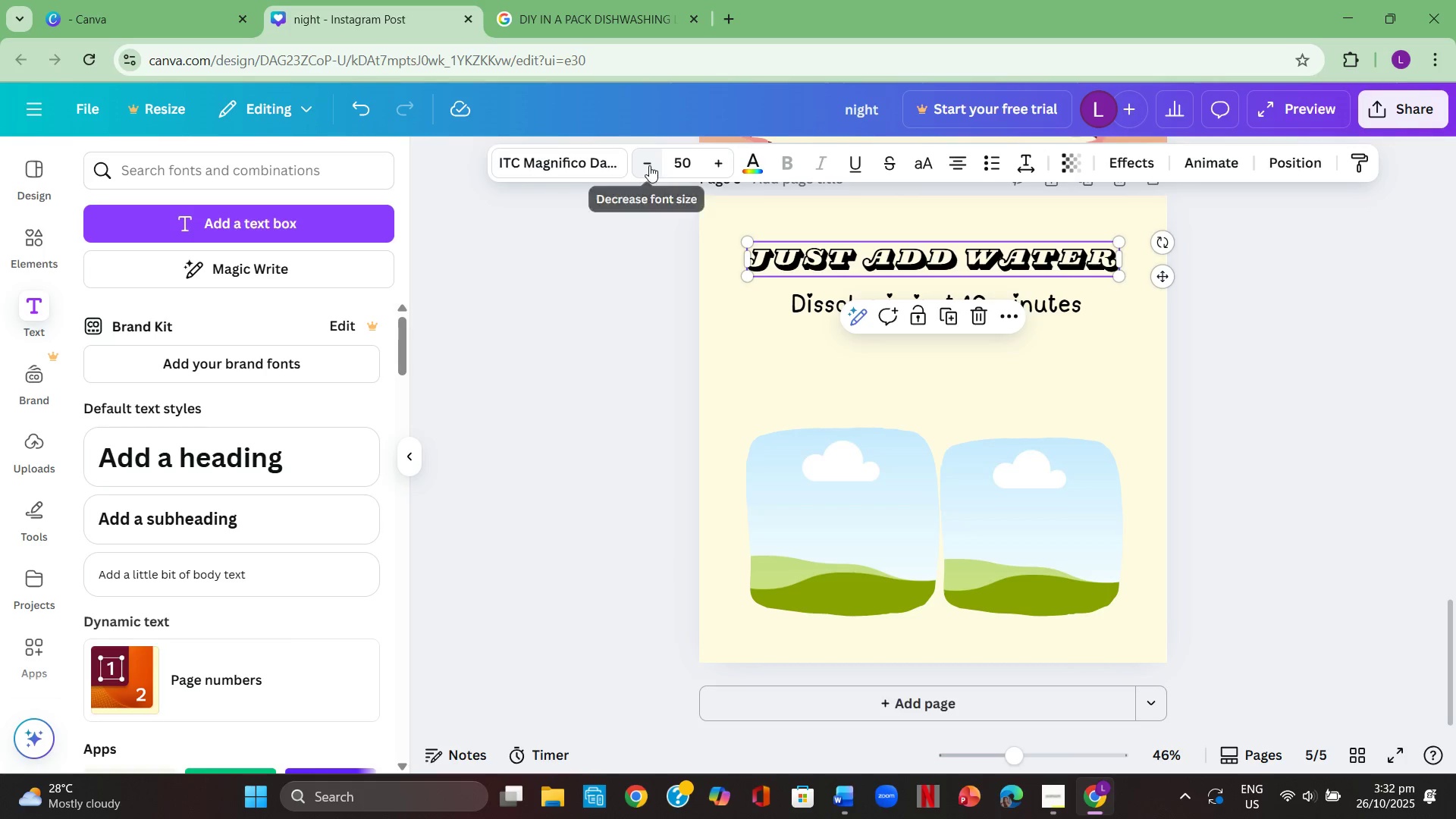 
double_click([649, 165])
 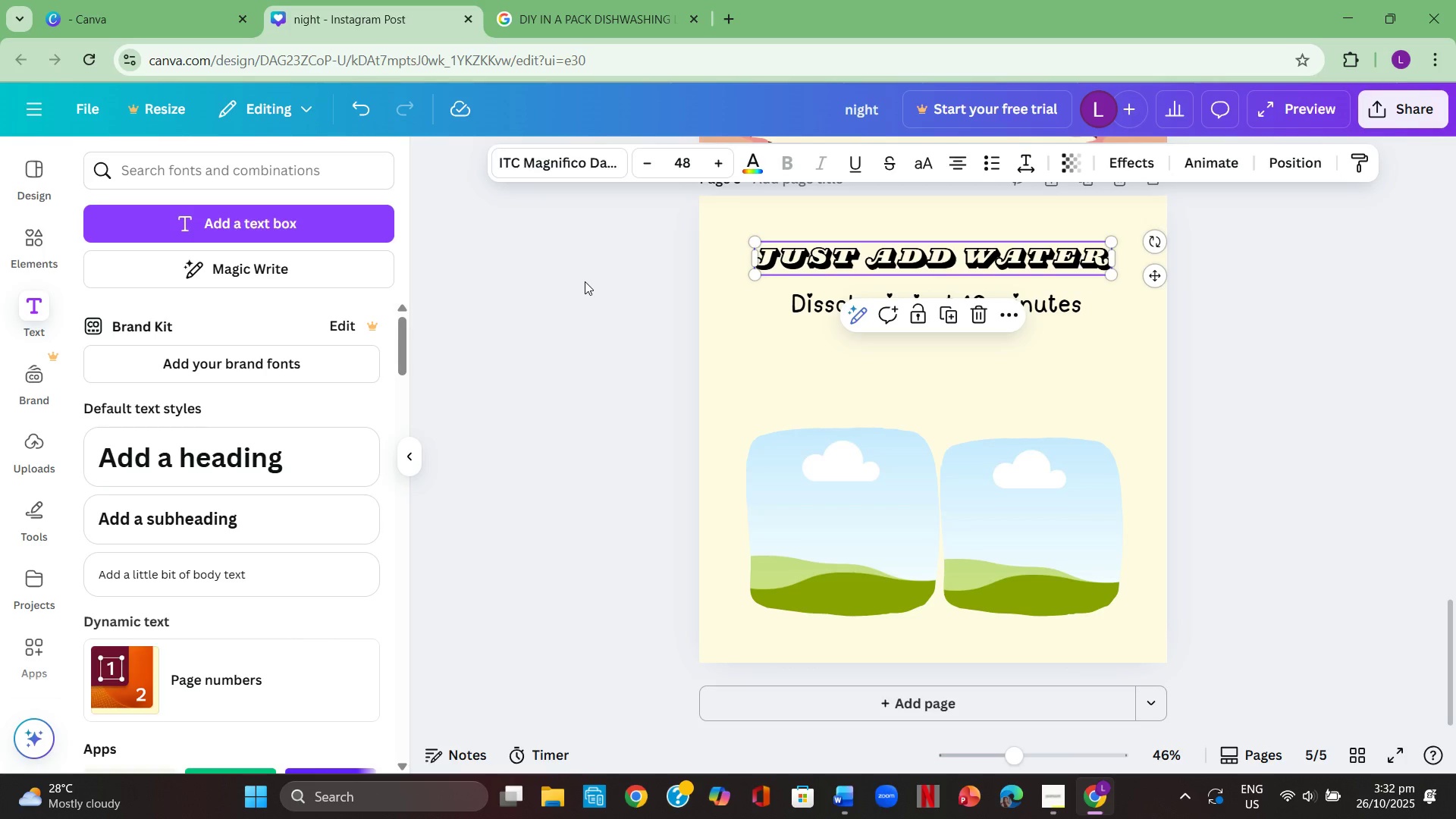 
triple_click([585, 281])
 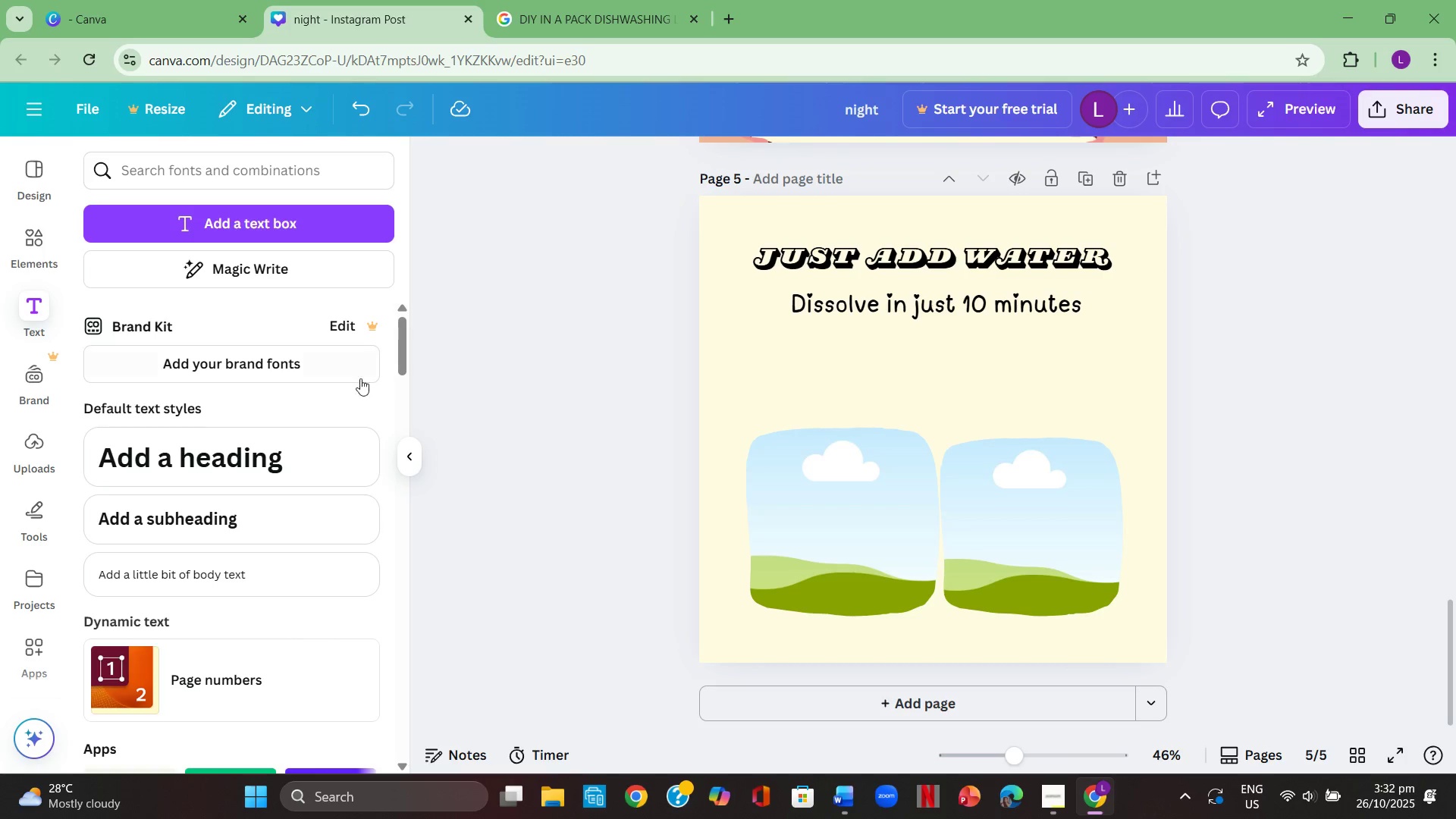 
scroll: coordinate [172, 410], scroll_direction: up, amount: 1.0
 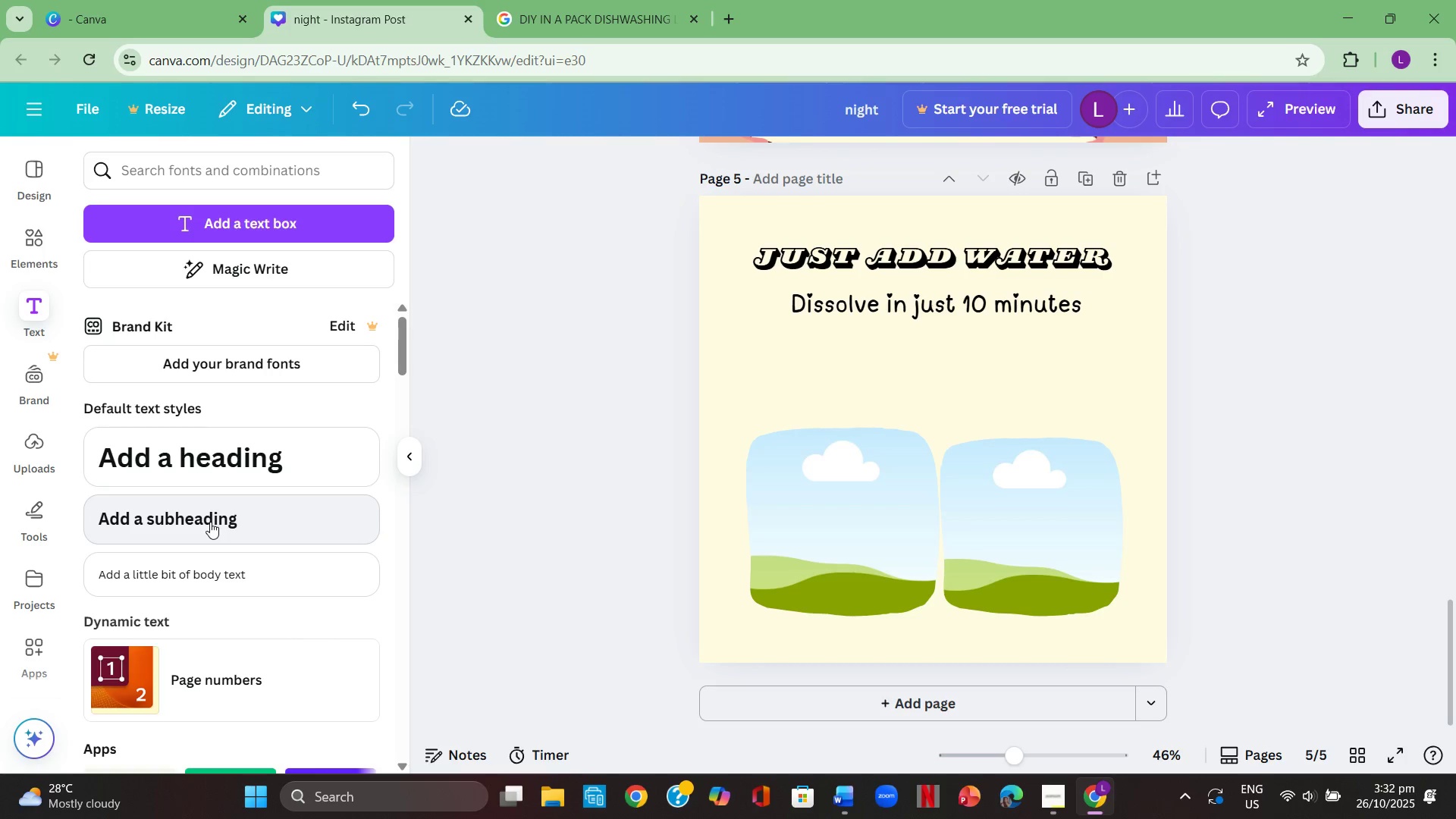 
left_click([210, 522])
 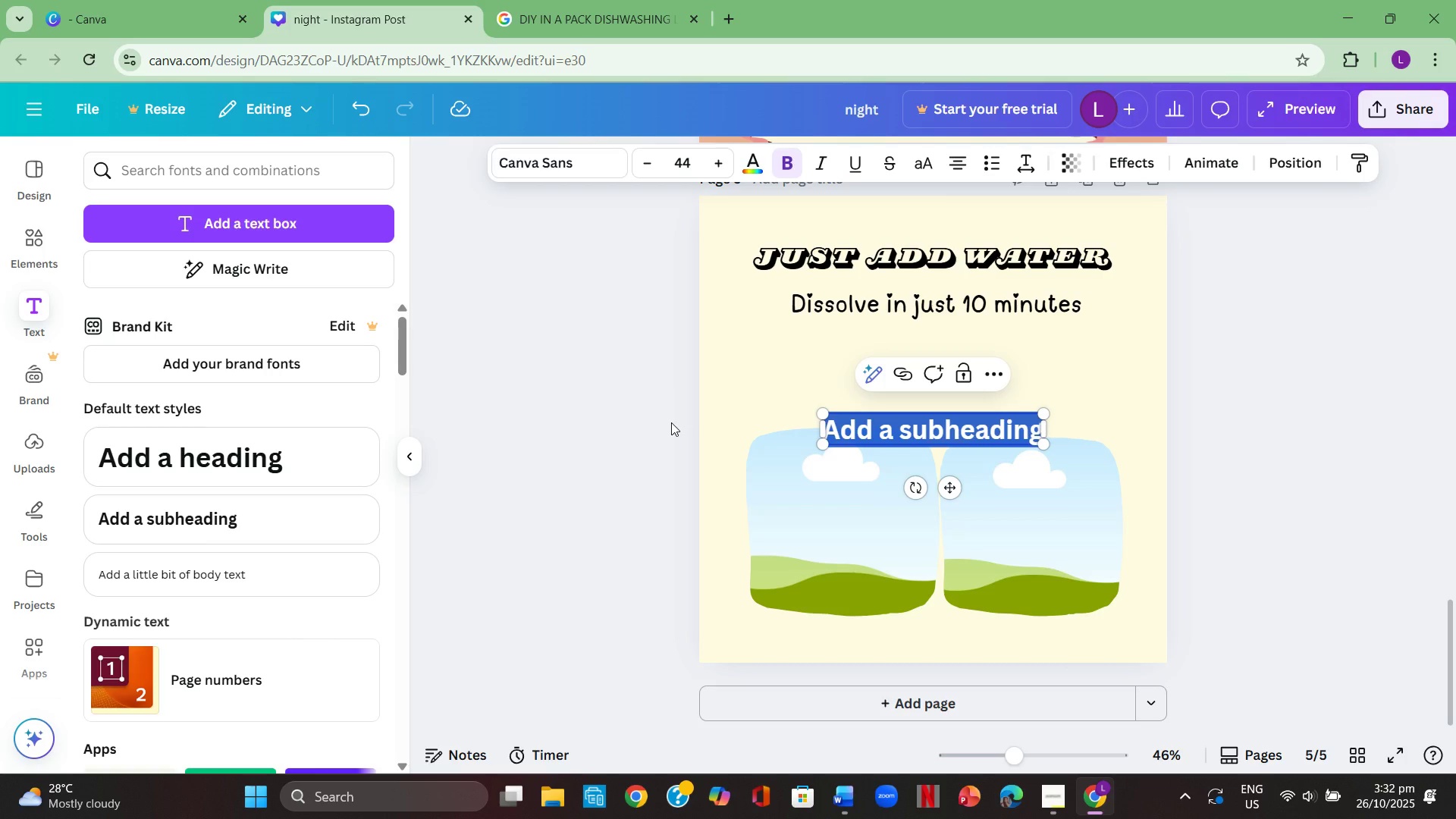 
key(Backspace)
type(Dishwashing Liquid )
 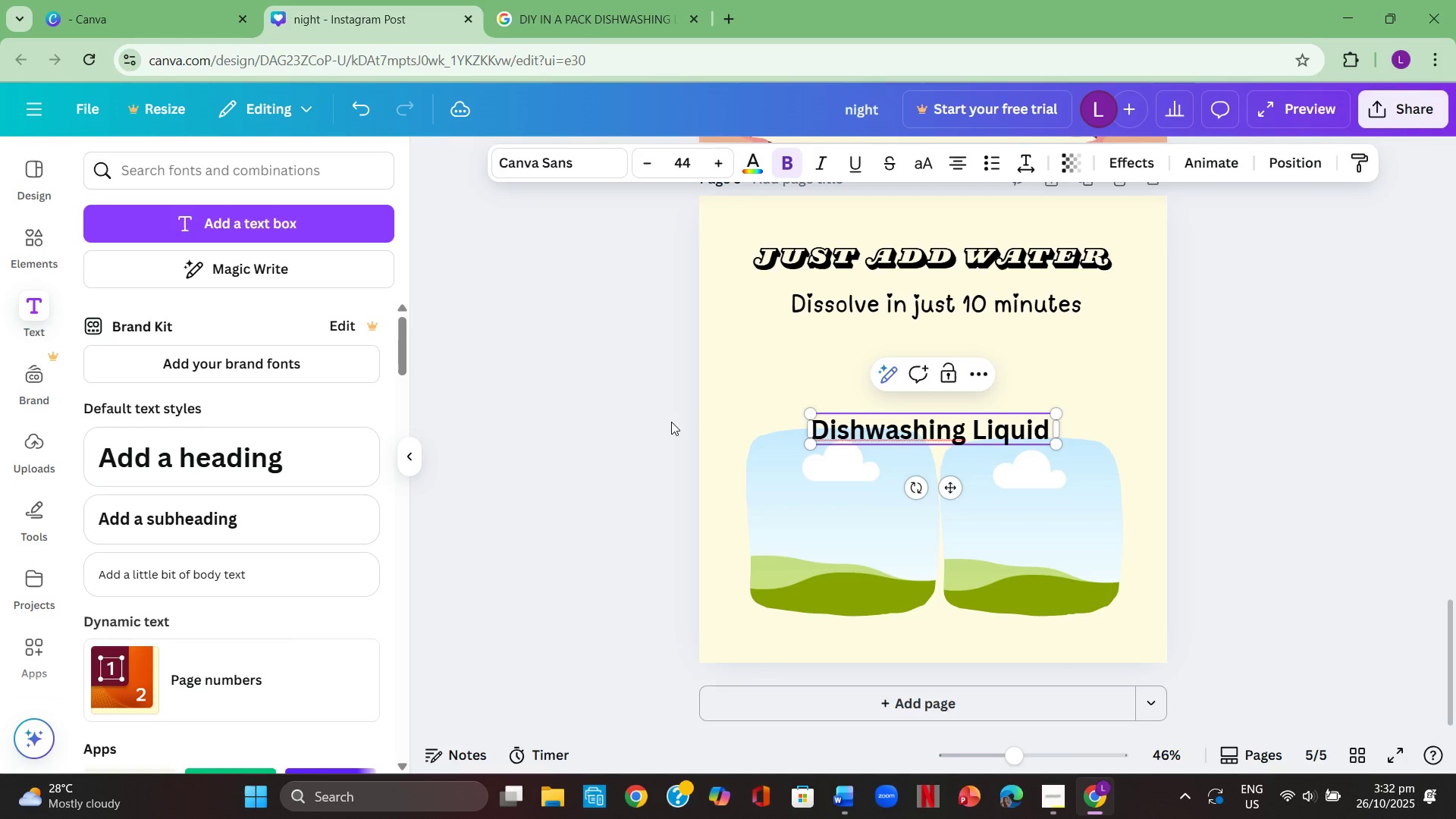 
left_click_drag(start_coordinate=[1040, 427], to_coordinate=[1039, 373])
 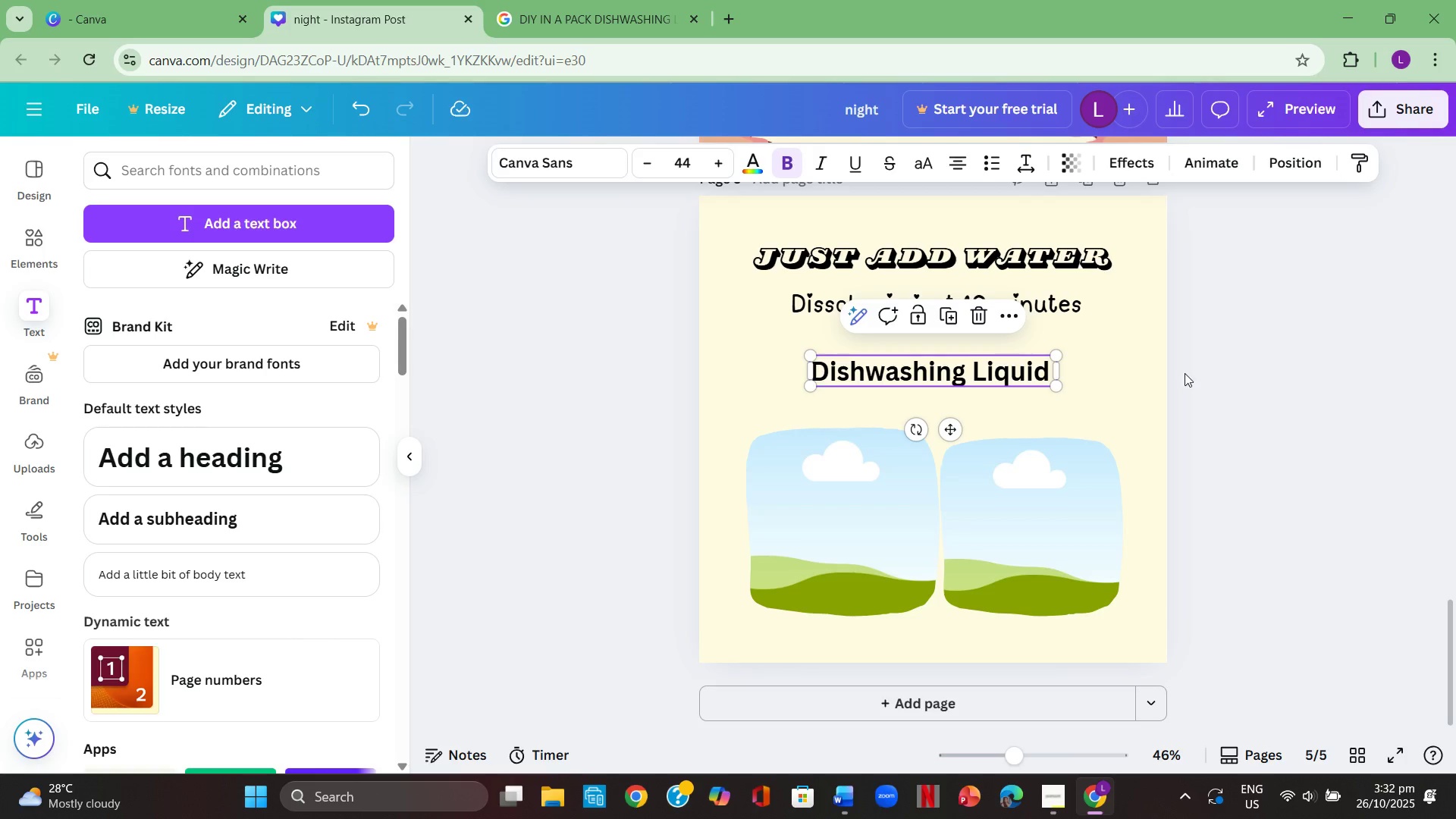 
left_click([1185, 373])
 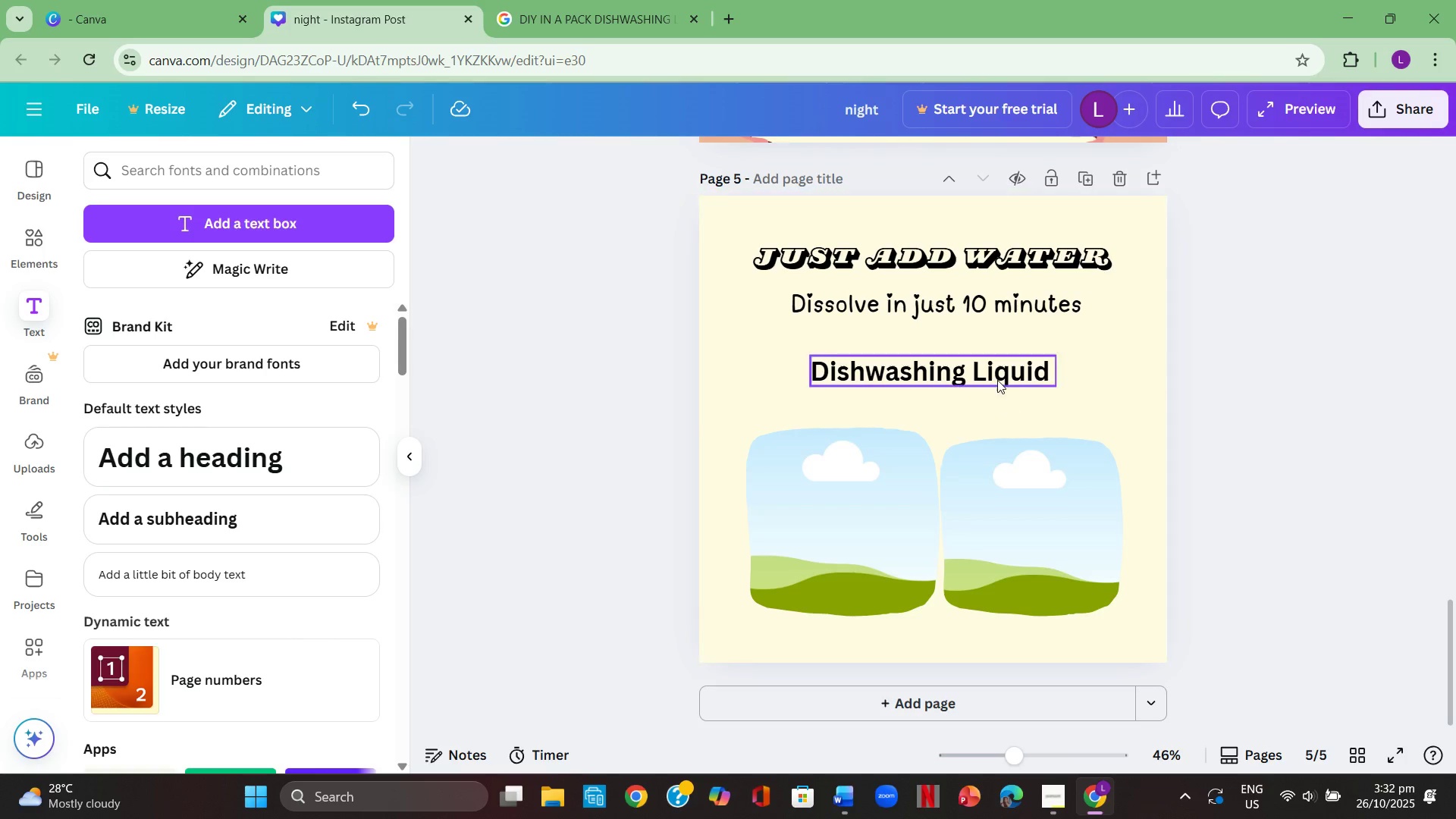 
left_click_drag(start_coordinate=[997, 379], to_coordinate=[997, 397])
 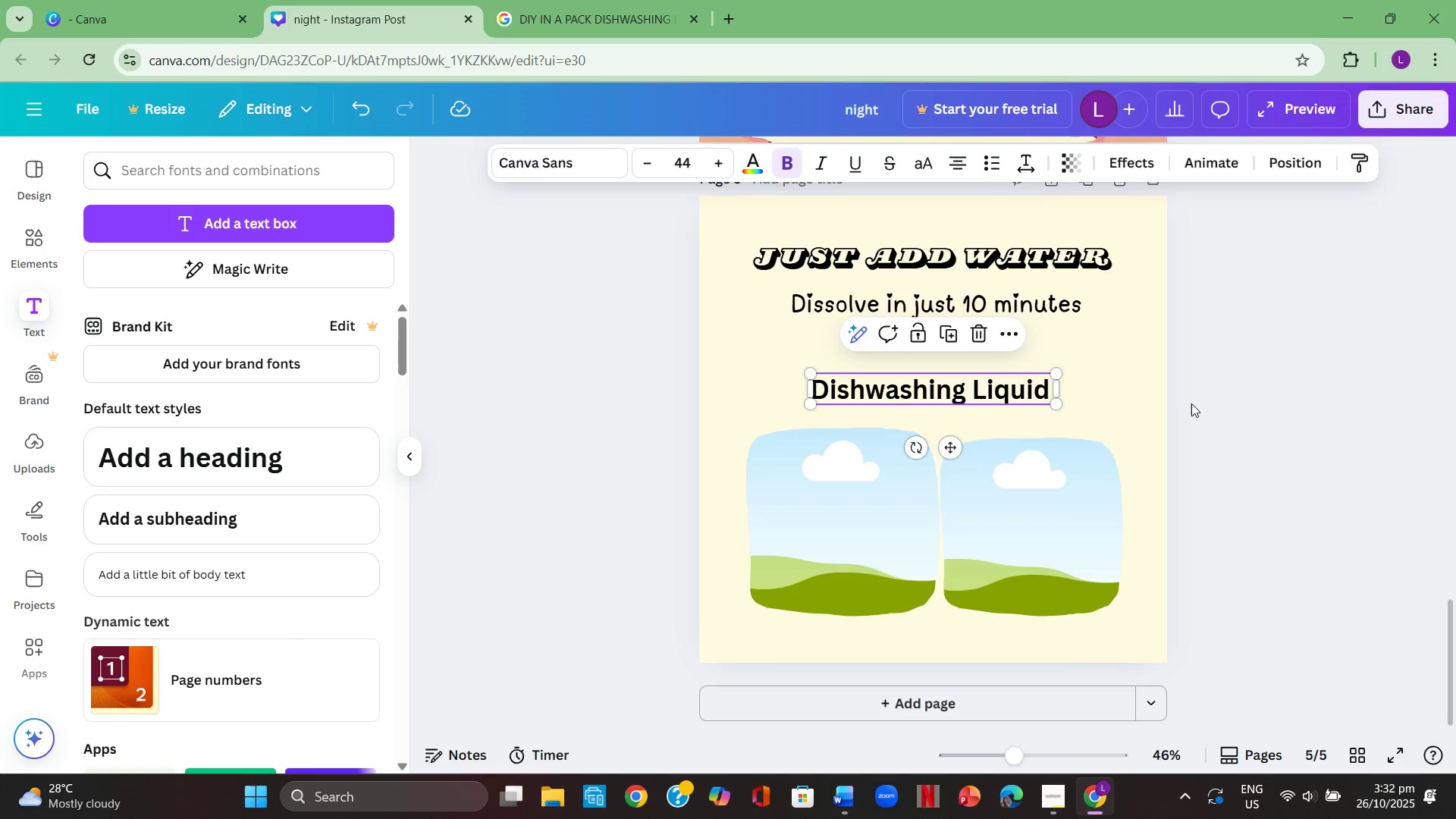 
left_click([1191, 403])
 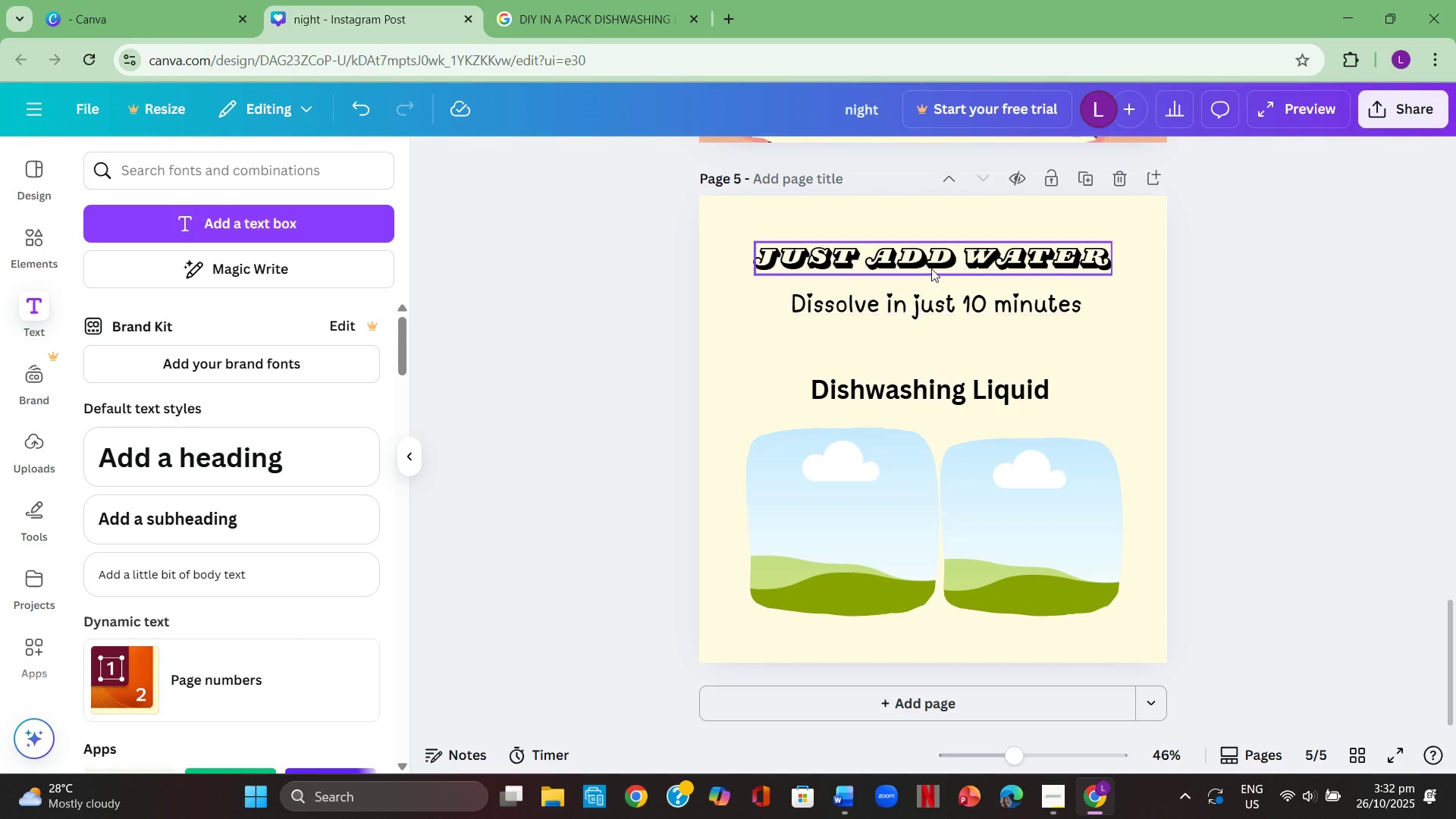 
left_click([931, 267])
 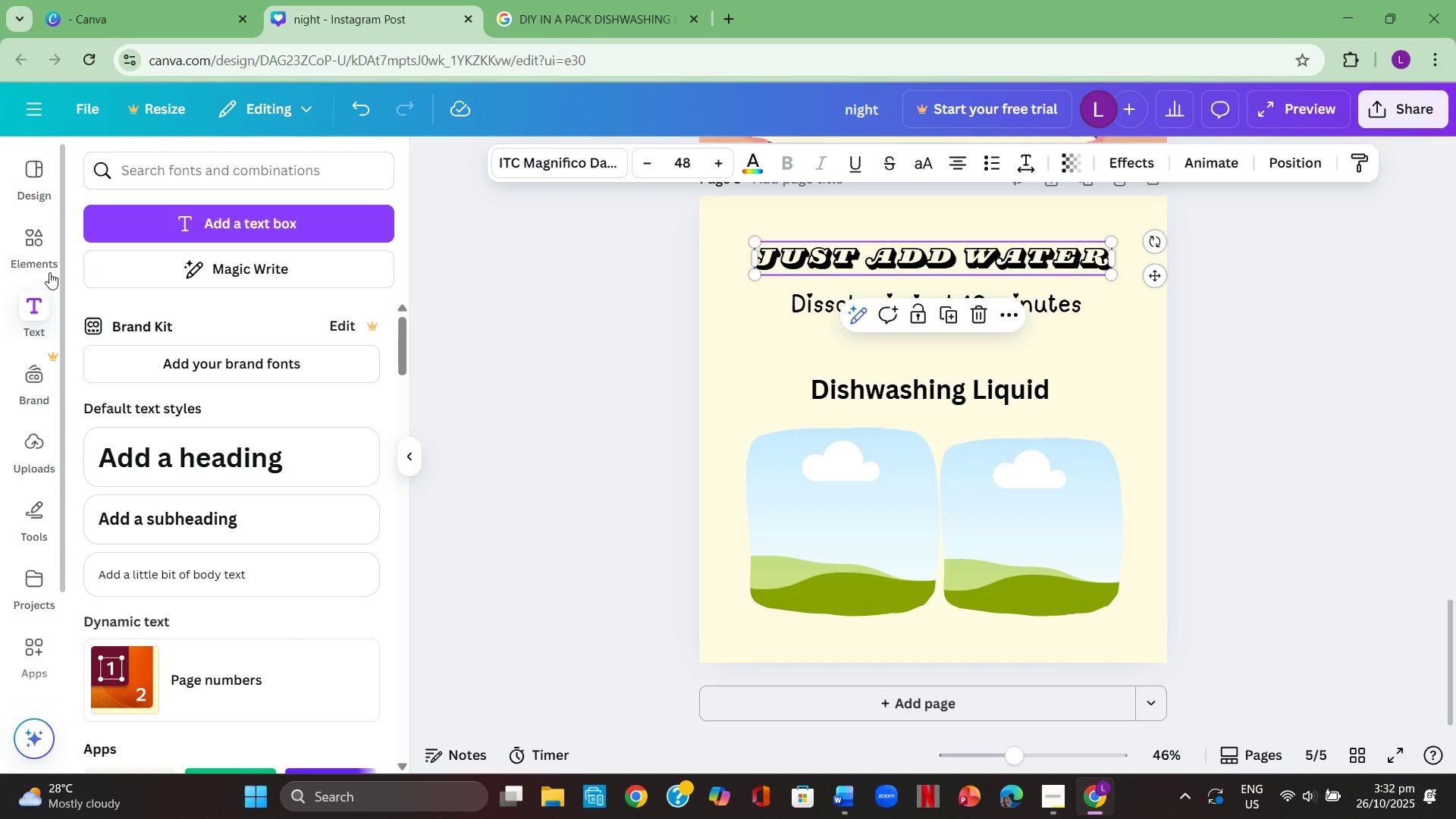 
left_click([42, 249])
 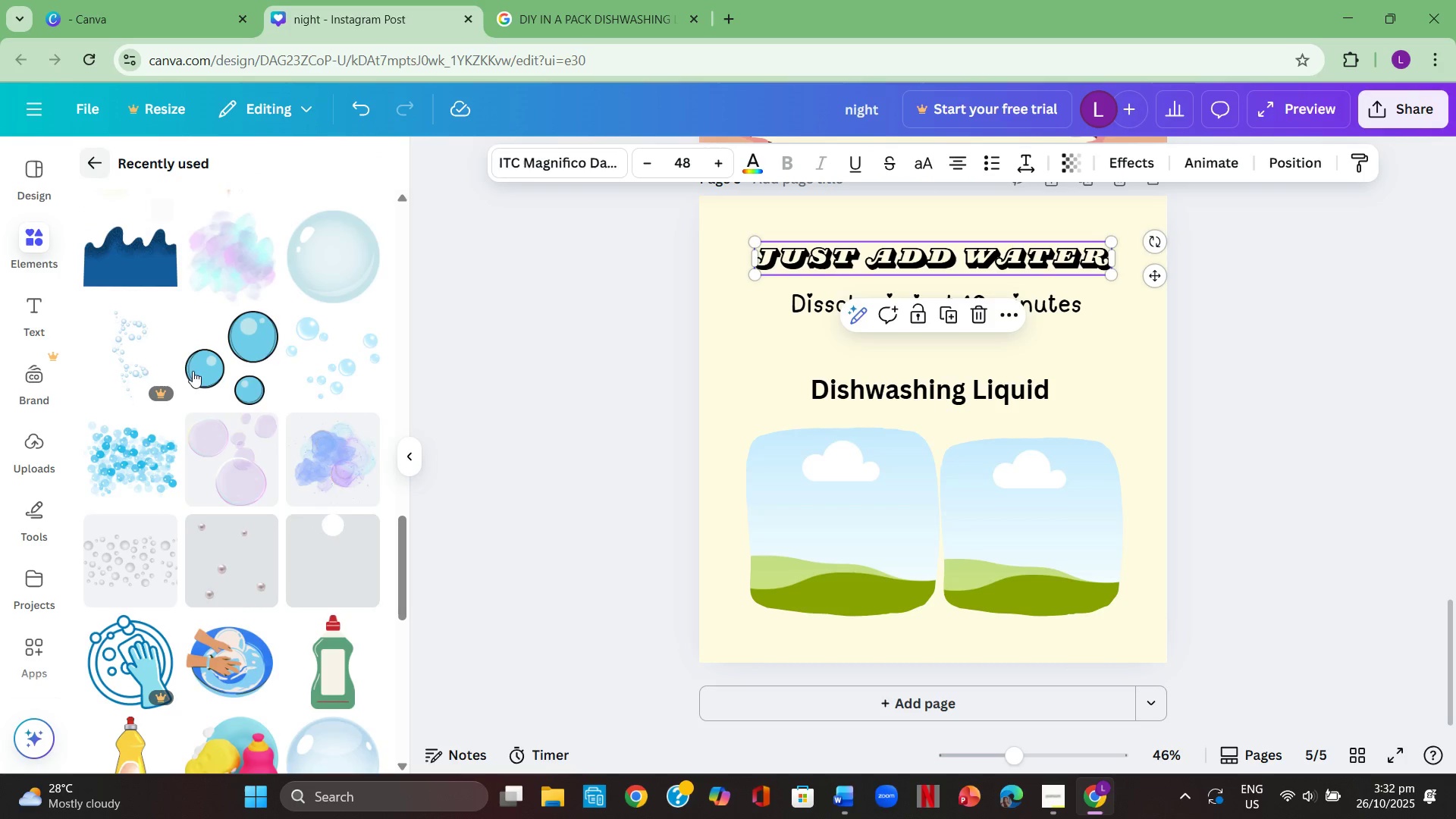 
scroll: coordinate [323, 573], scroll_direction: up, amount: 6.0
 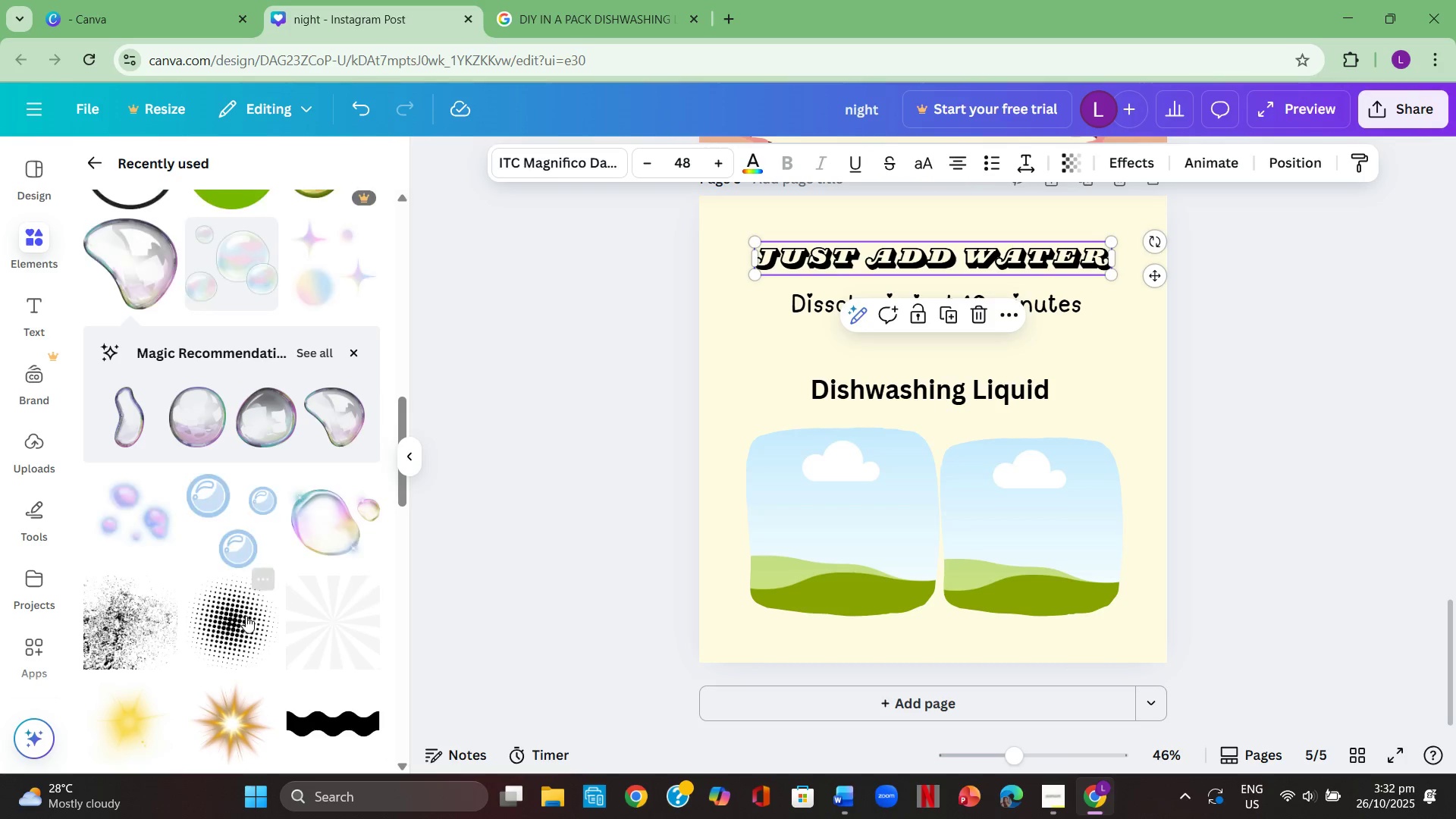 
left_click([240, 620])
 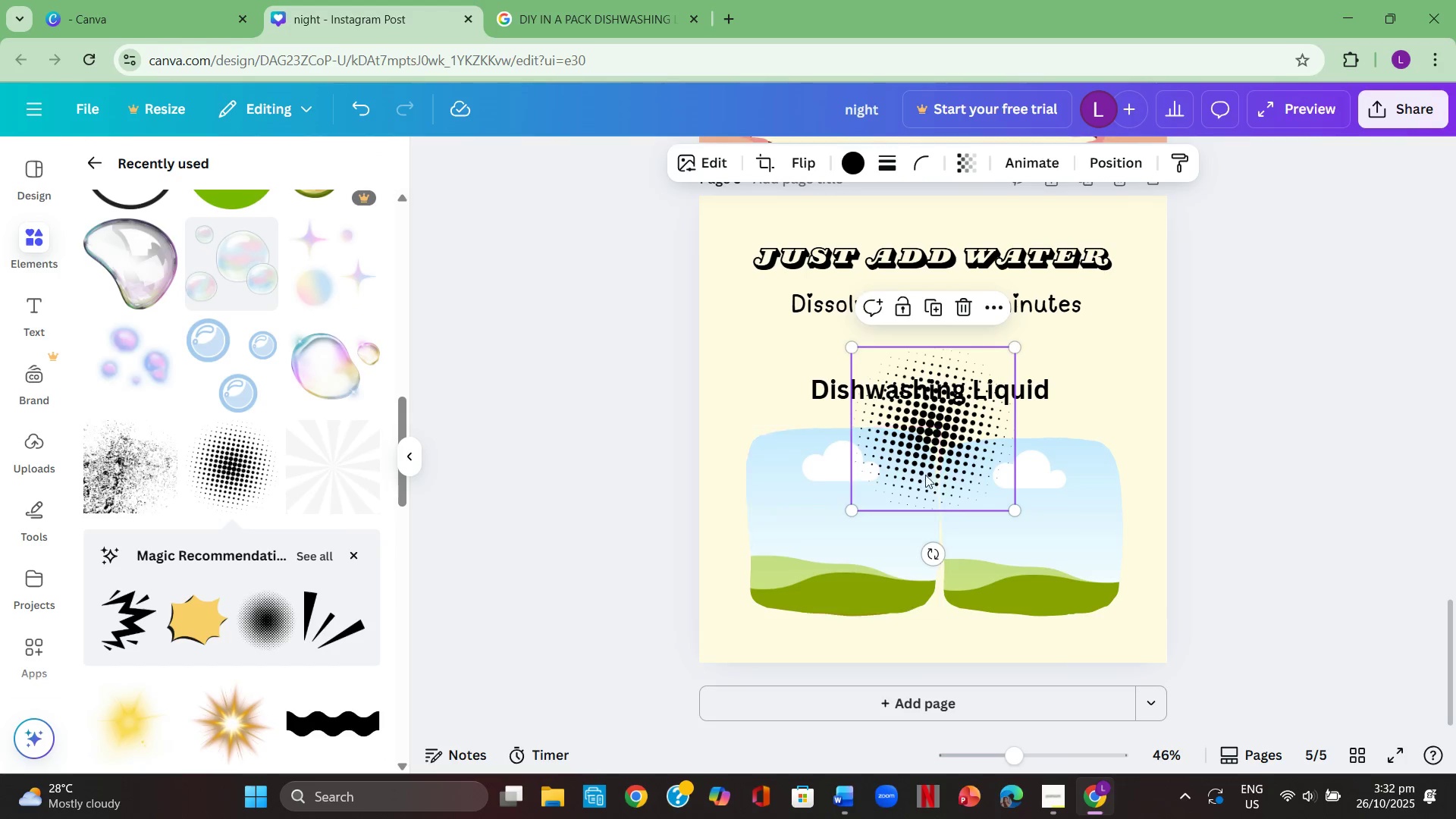 
left_click_drag(start_coordinate=[940, 460], to_coordinate=[732, 676])
 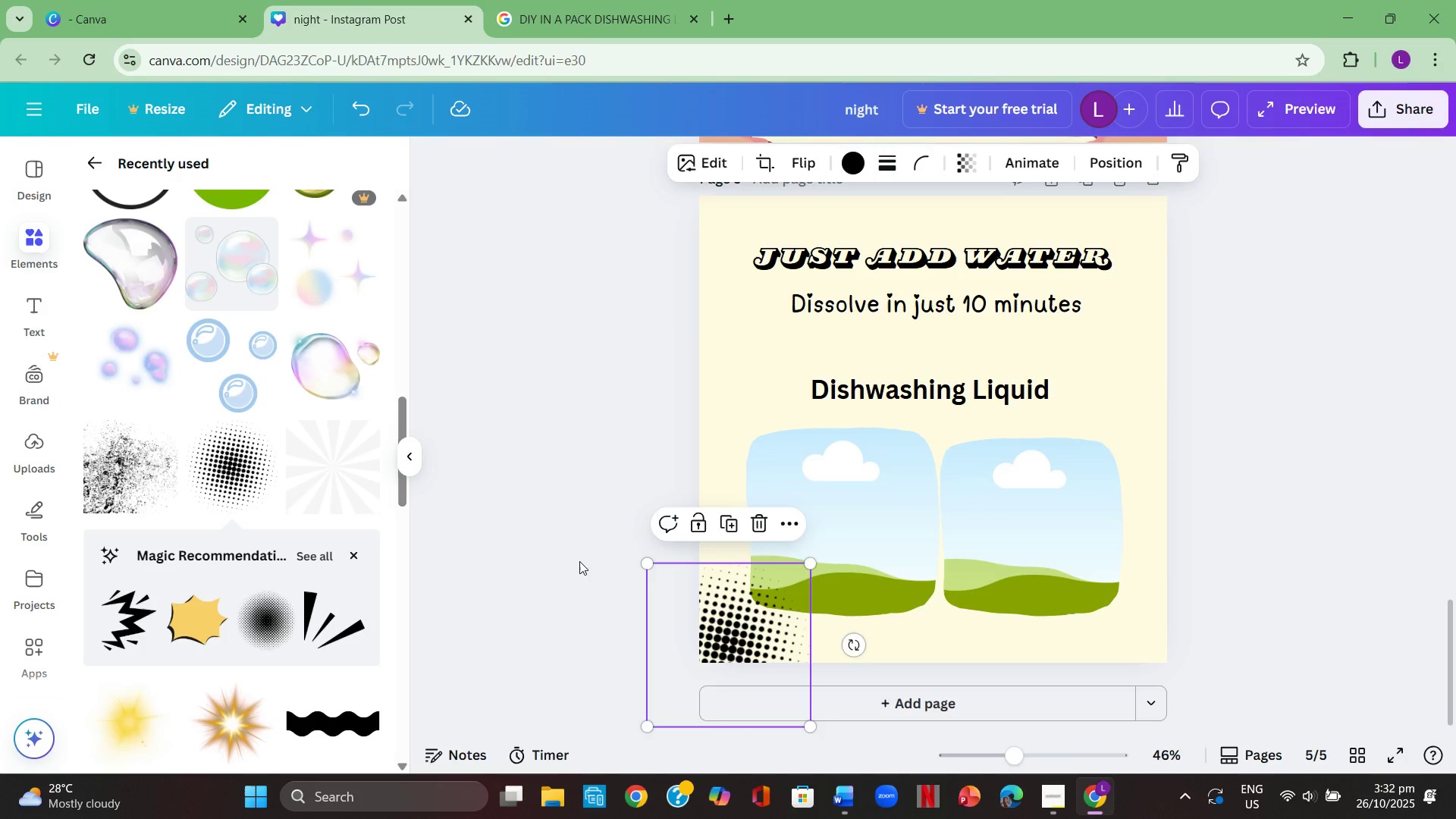 
left_click([580, 562])
 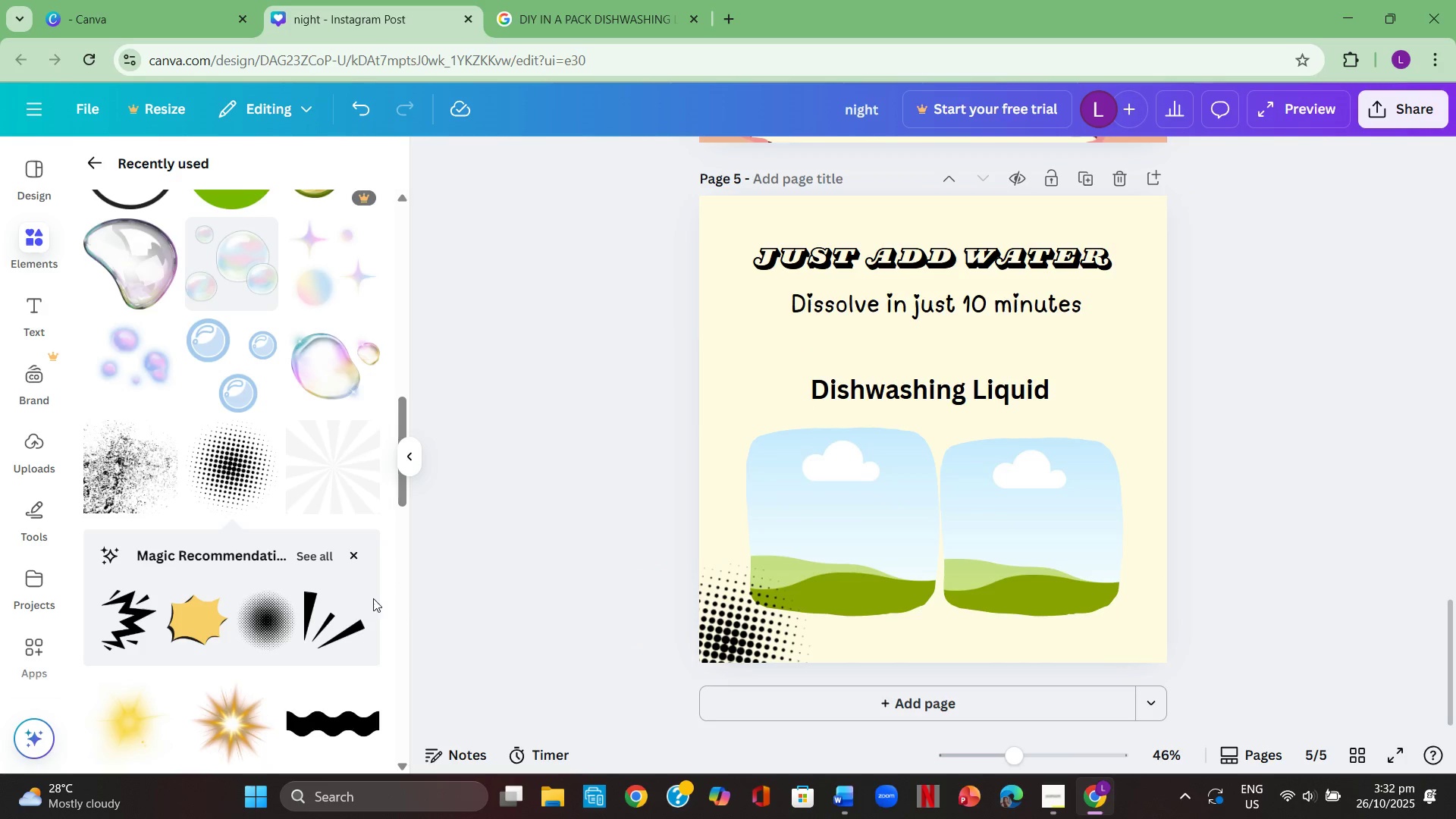 
scroll: coordinate [250, 505], scroll_direction: down, amount: 11.0
 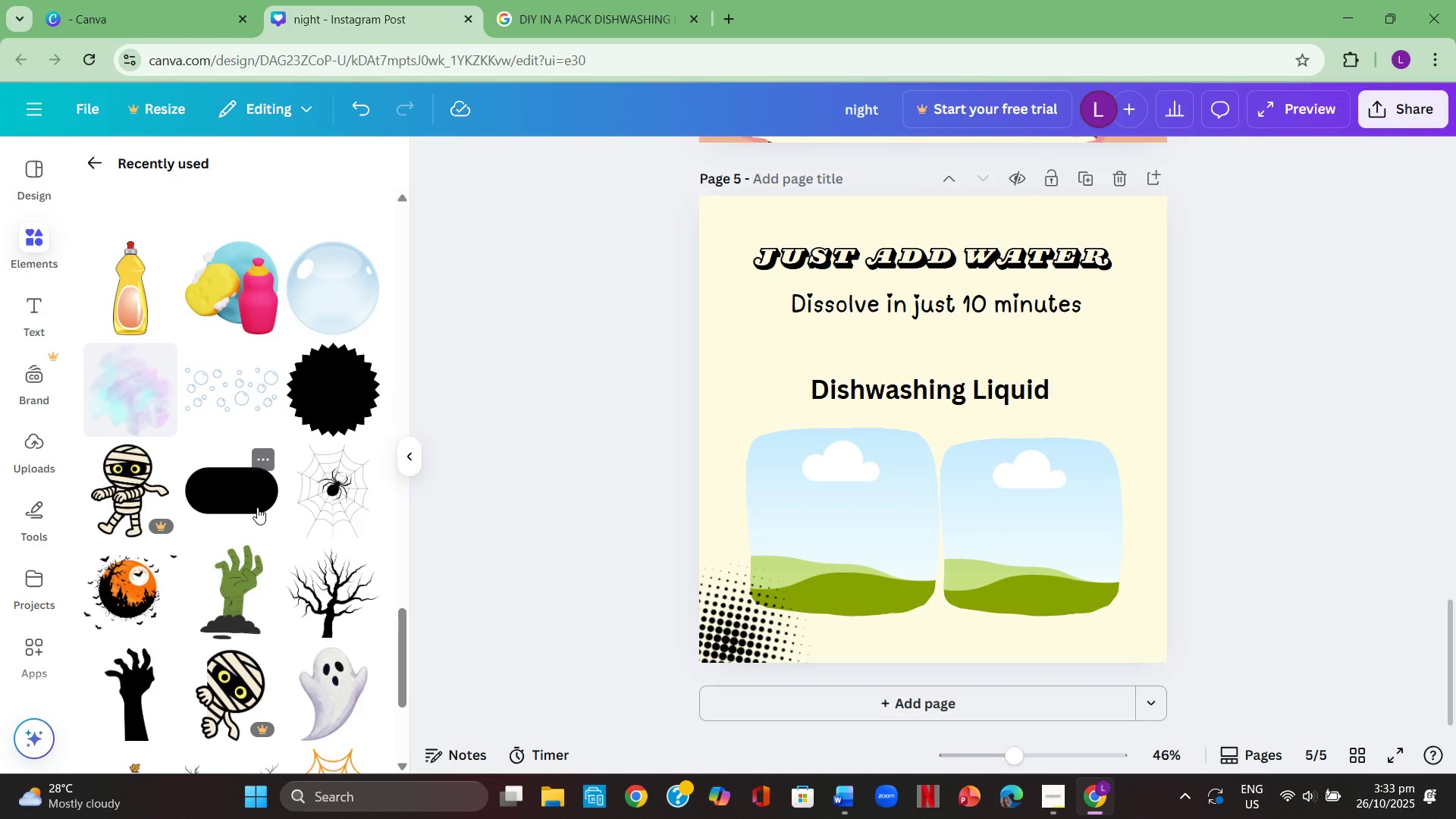 
scroll: coordinate [270, 489], scroll_direction: up, amount: 20.0
 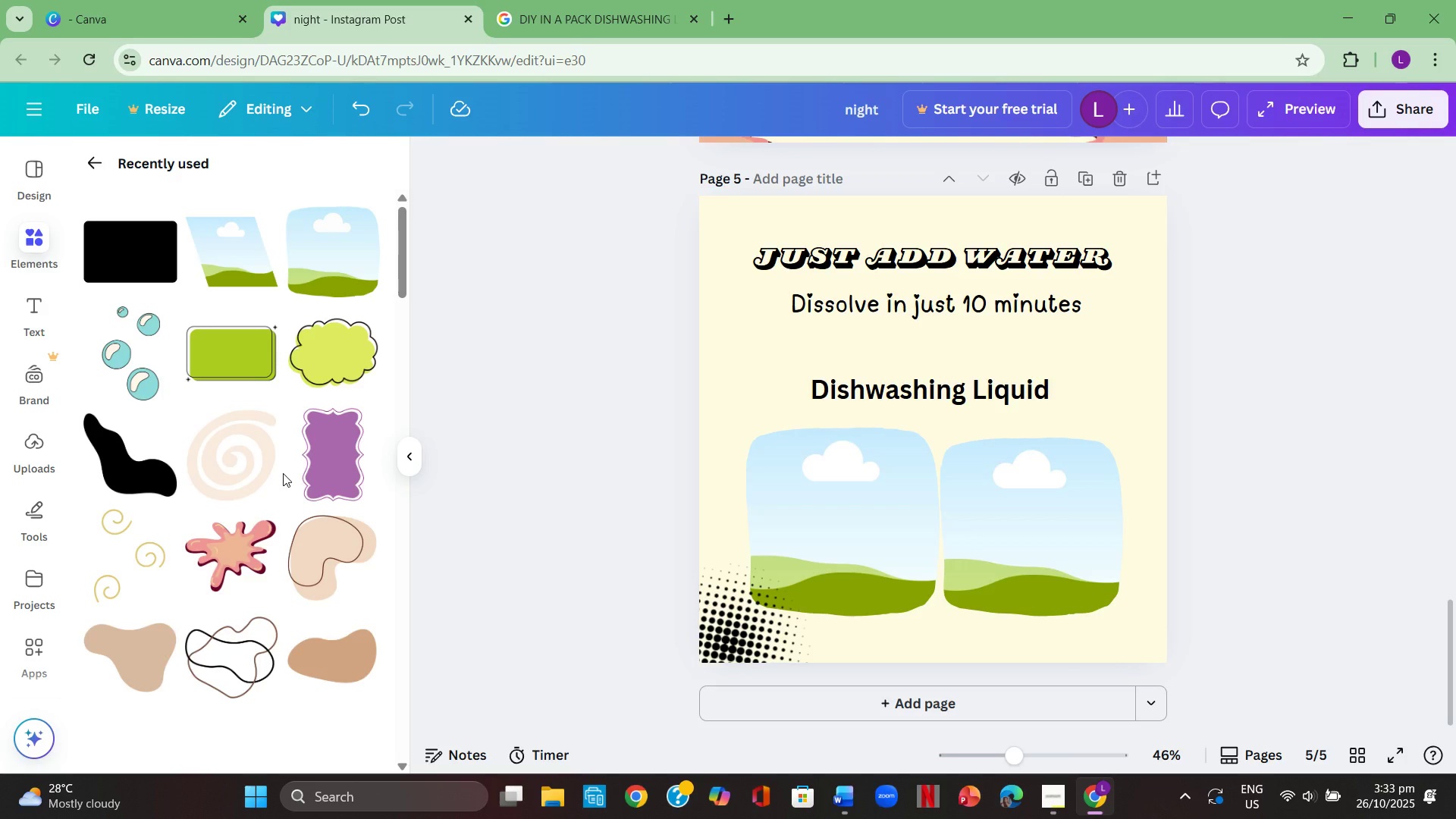 
wait(5.34)
 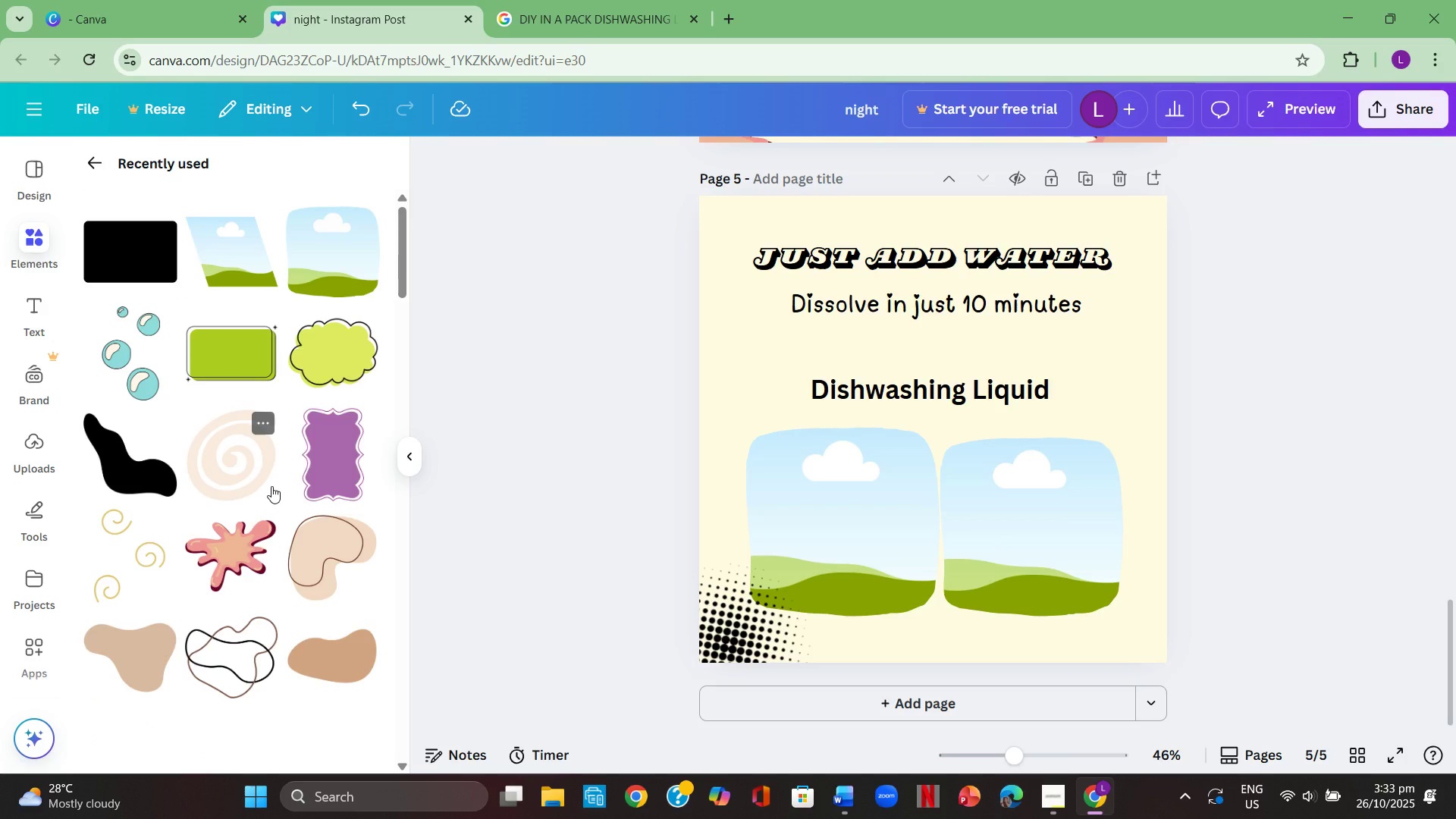 
scroll: coordinate [306, 448], scroll_direction: up, amount: 2.0
 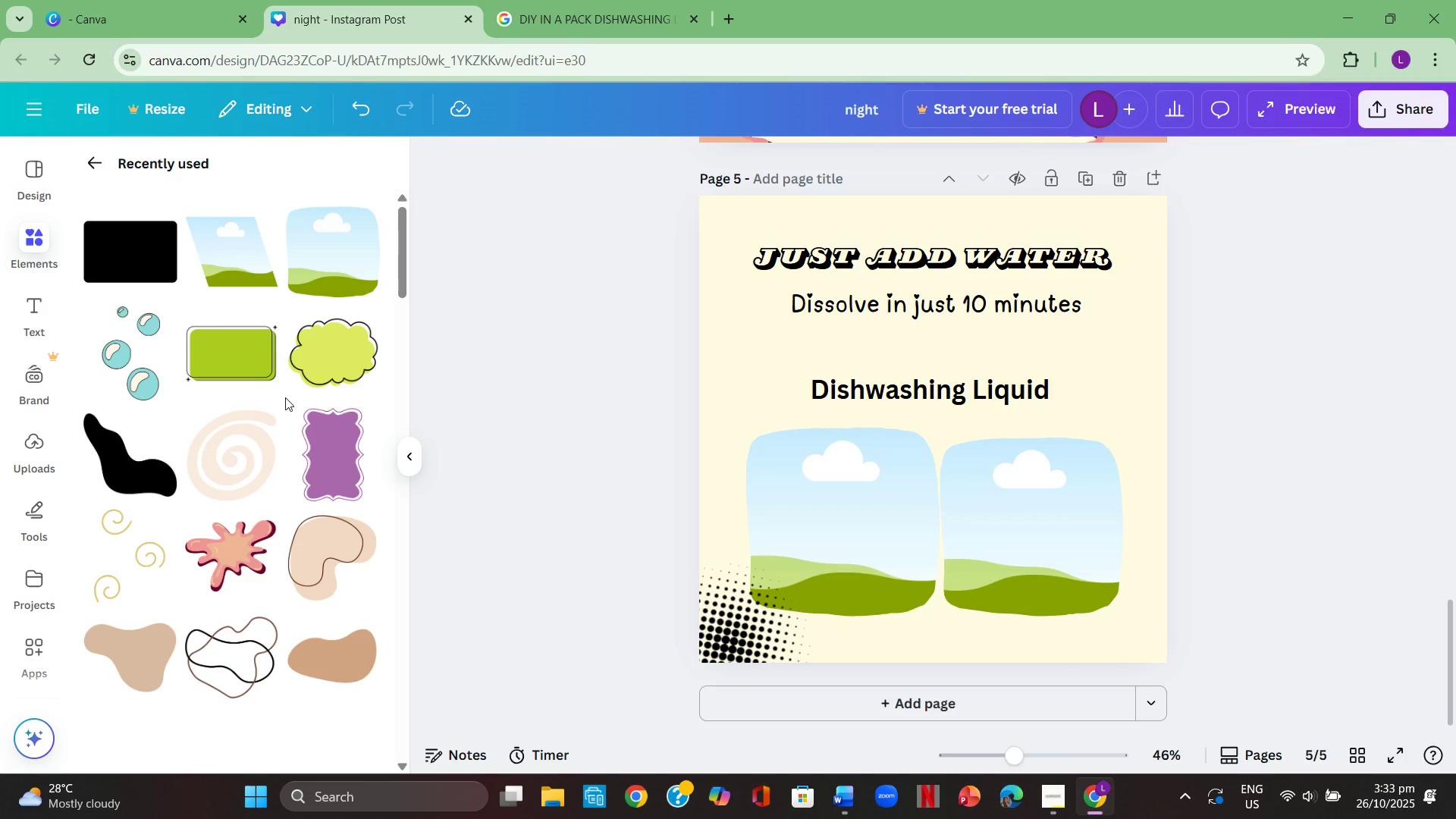 
wait(5.82)
 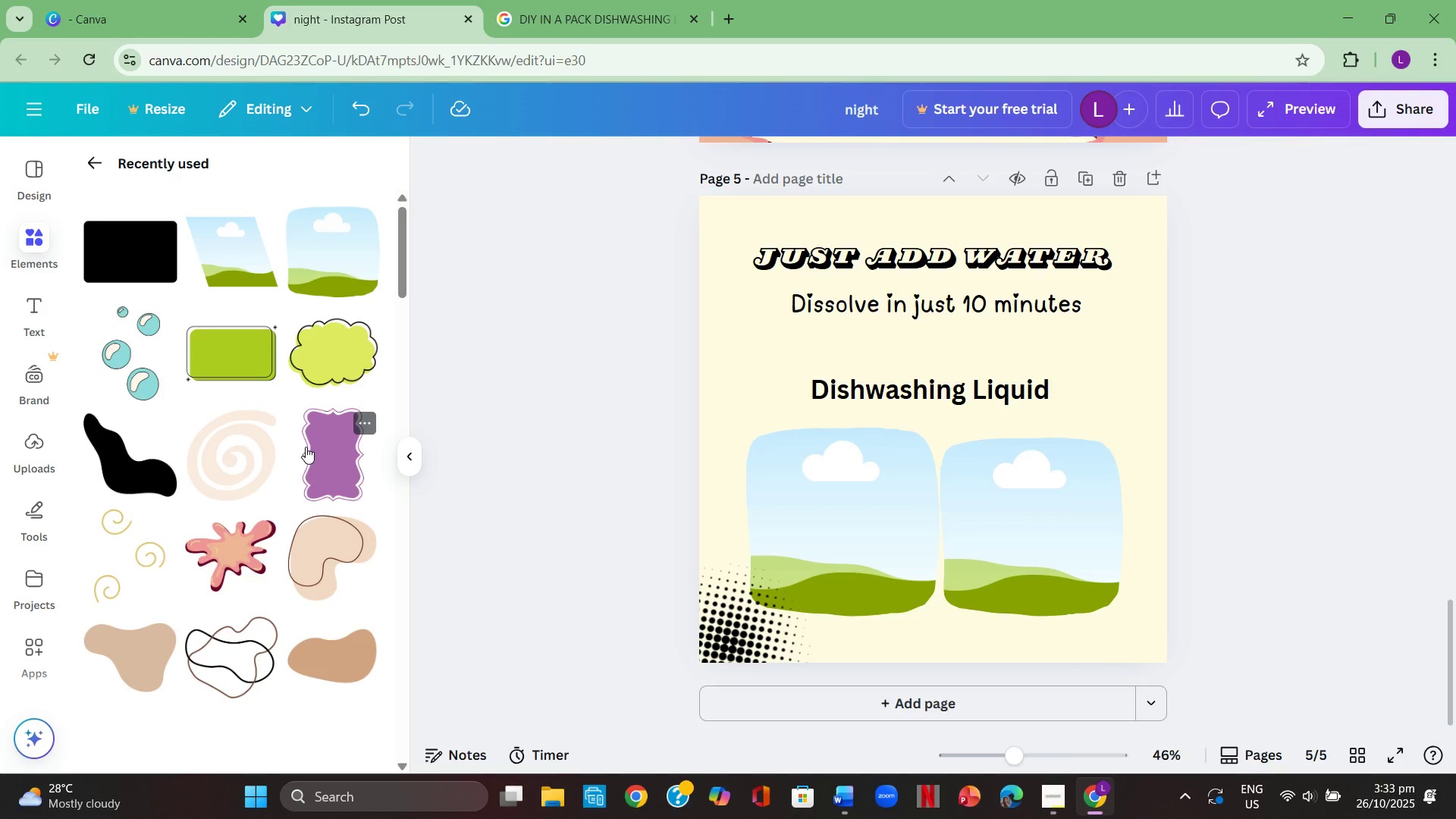 
scroll: coordinate [703, 432], scroll_direction: up, amount: 5.0
 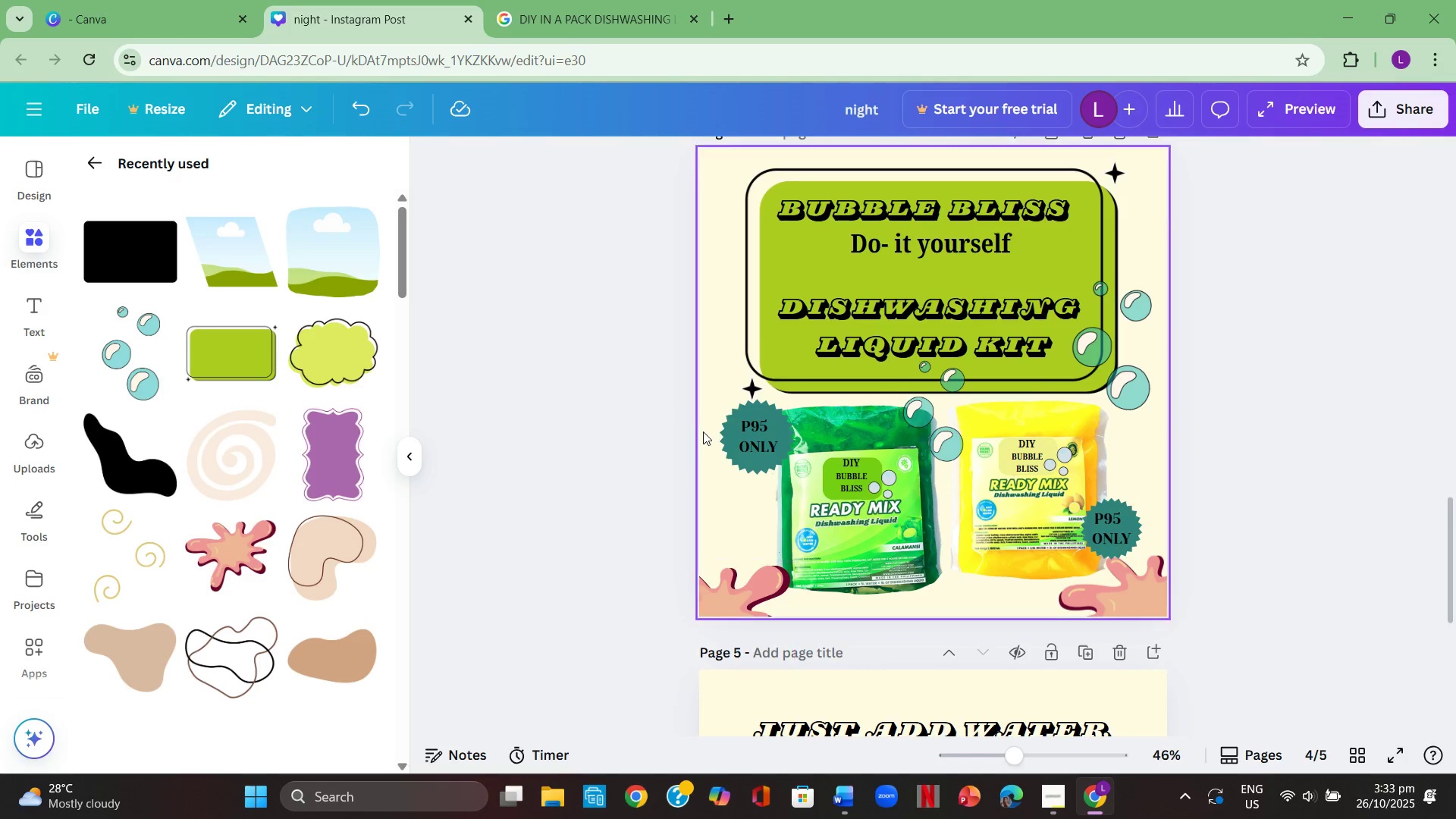 
scroll: coordinate [479, 443], scroll_direction: down, amount: 5.0
 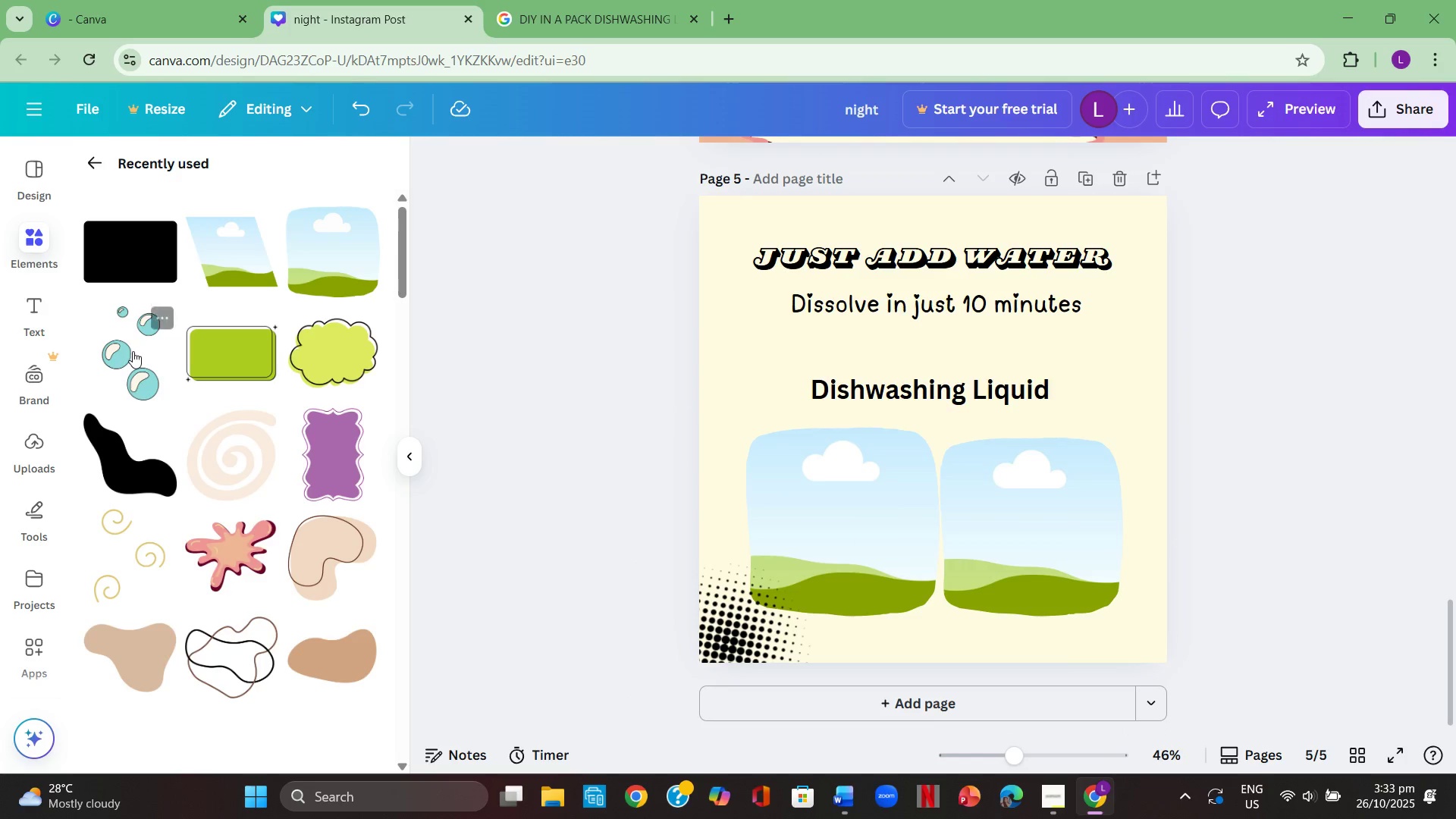 
scroll: coordinate [158, 417], scroll_direction: up, amount: 4.0
 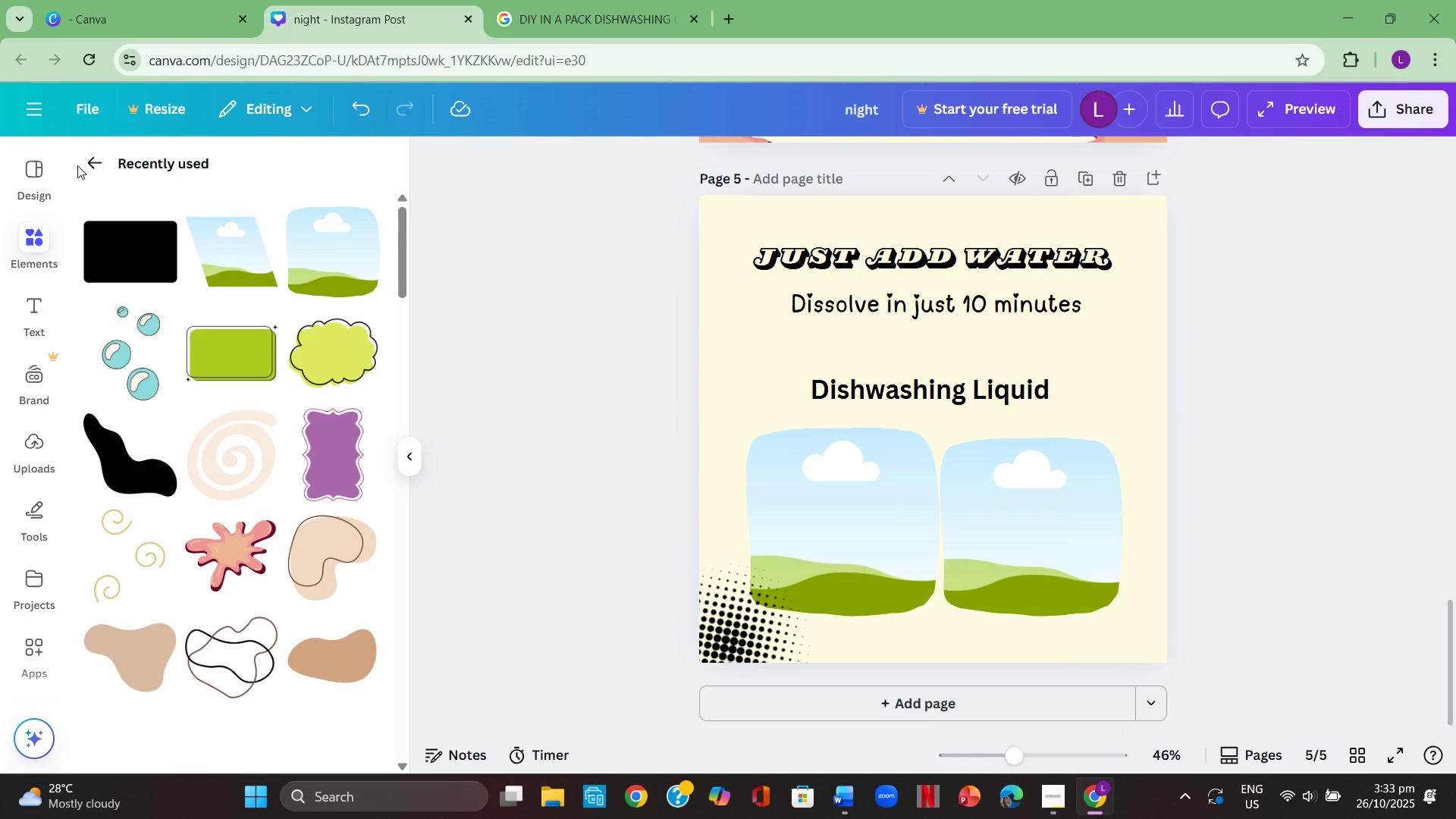 
left_click([79, 162])
 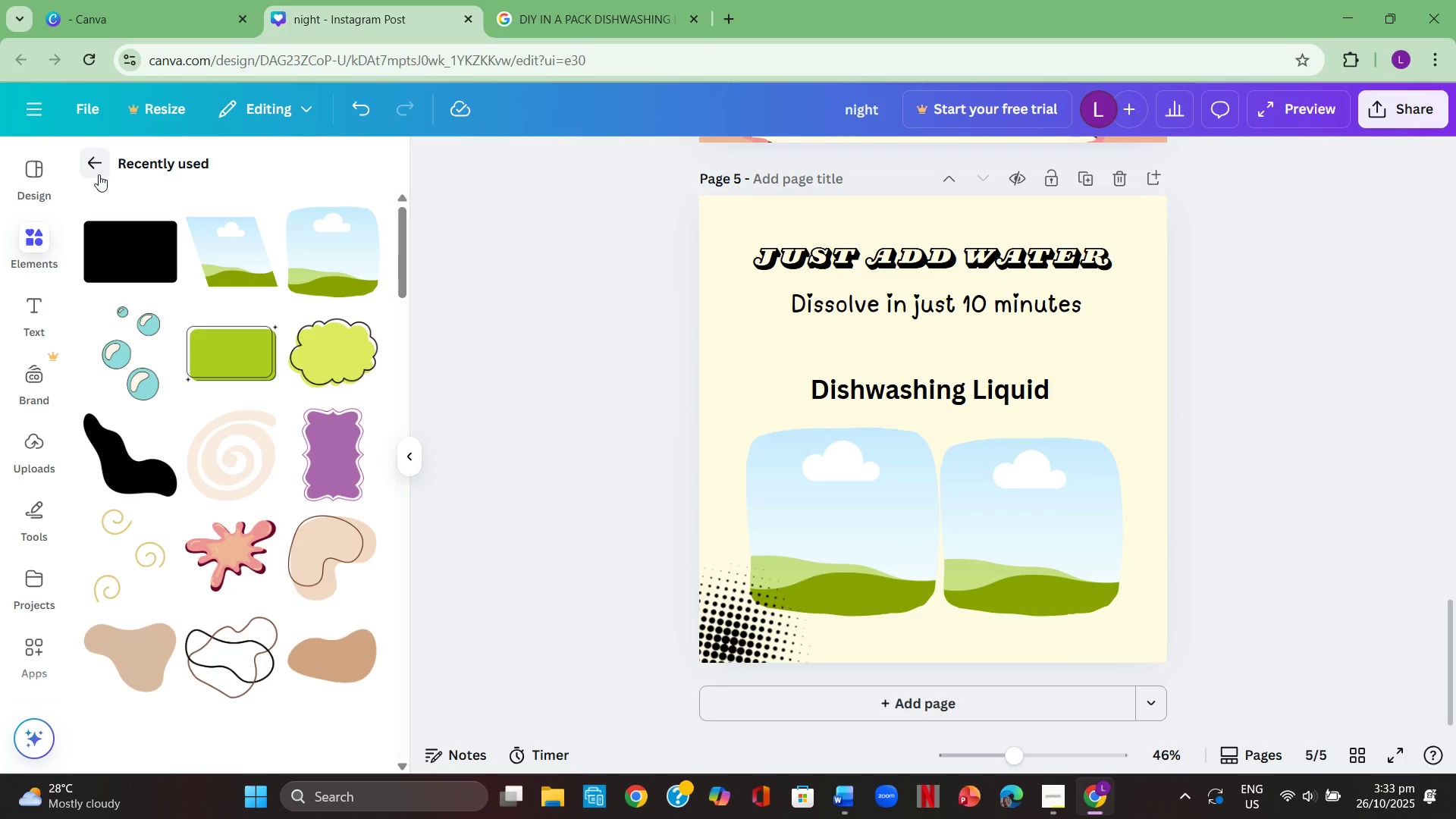 
left_click([99, 174])
 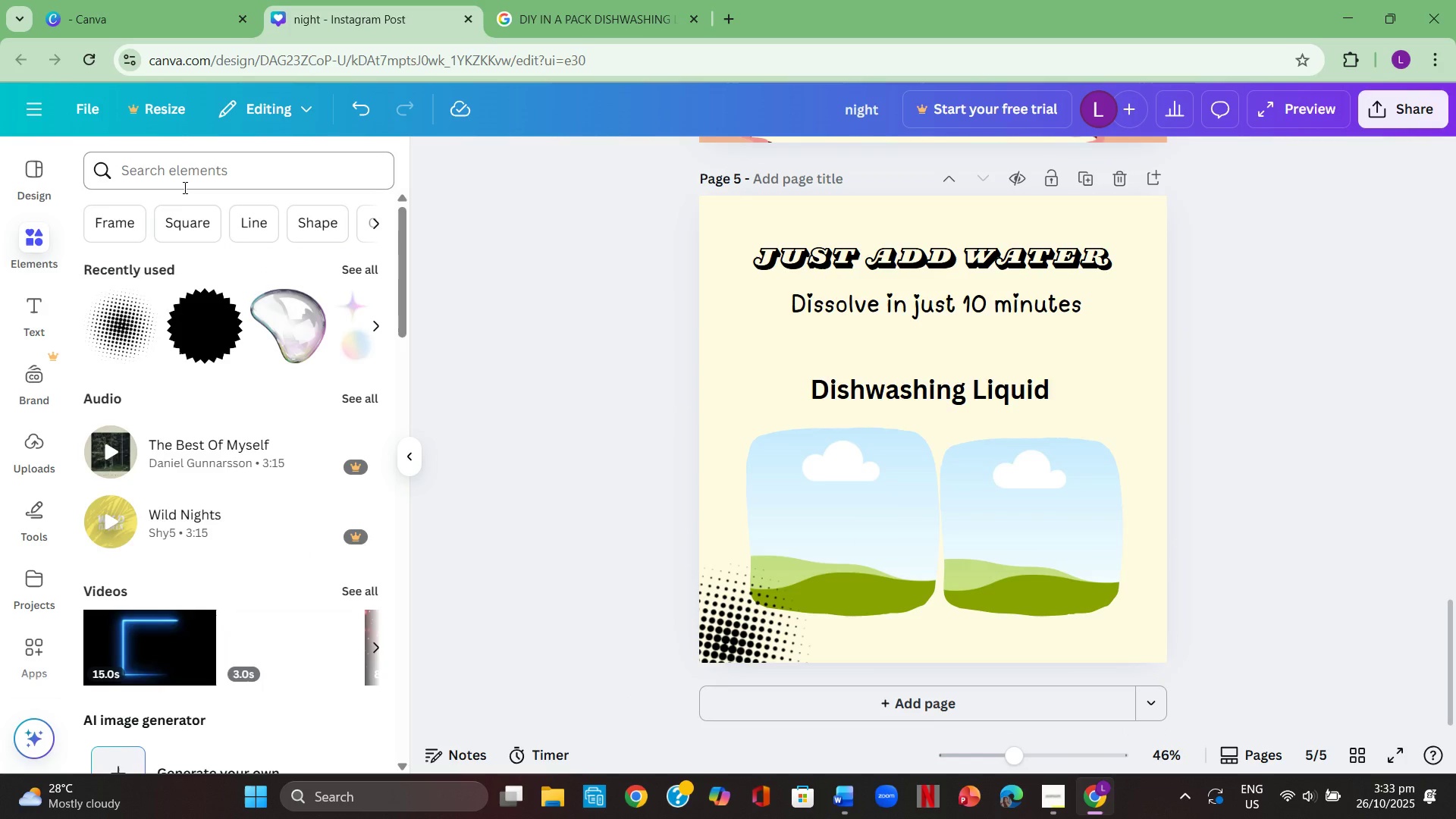 
left_click([186, 174])
 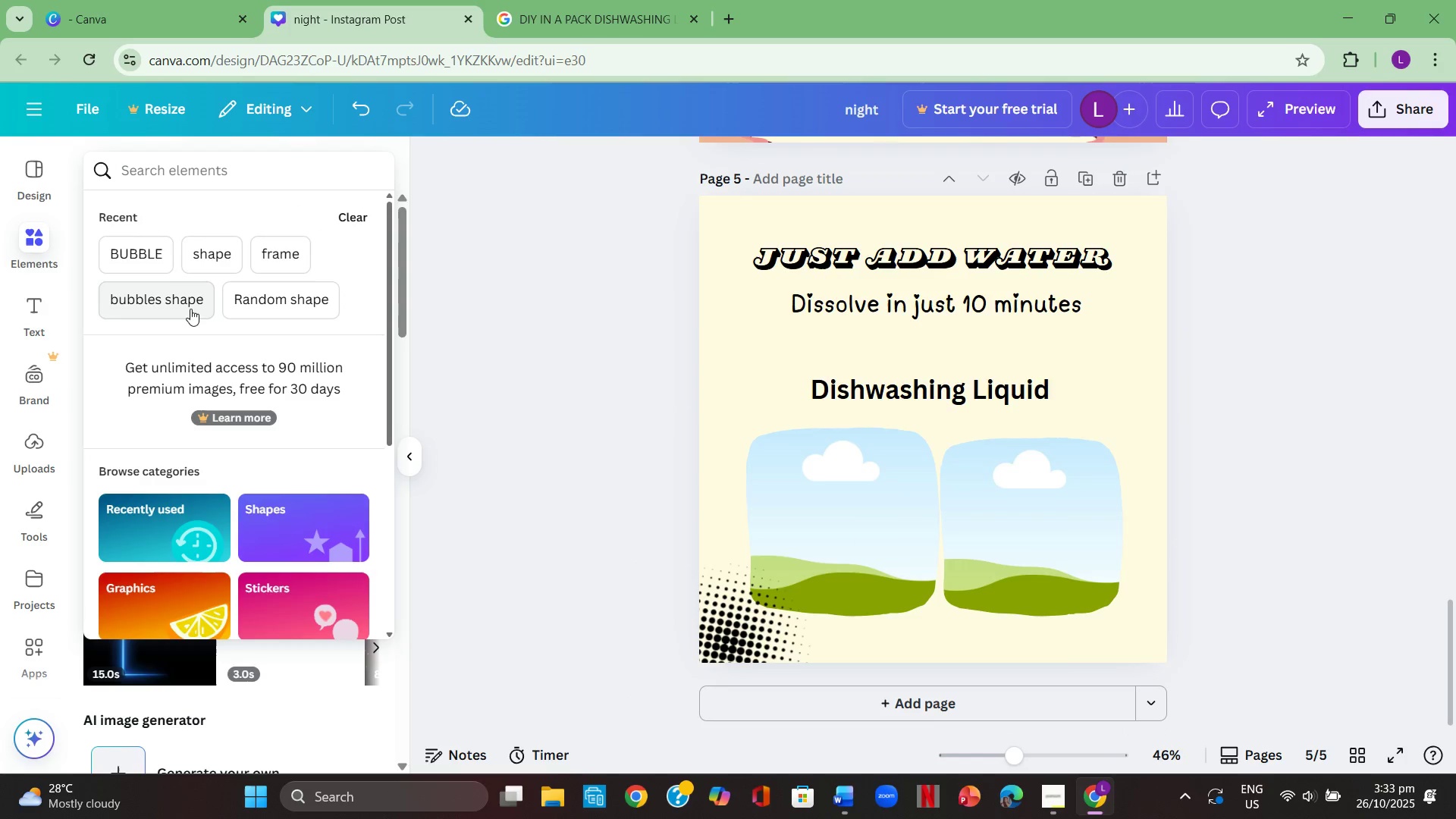 
left_click([260, 296])
 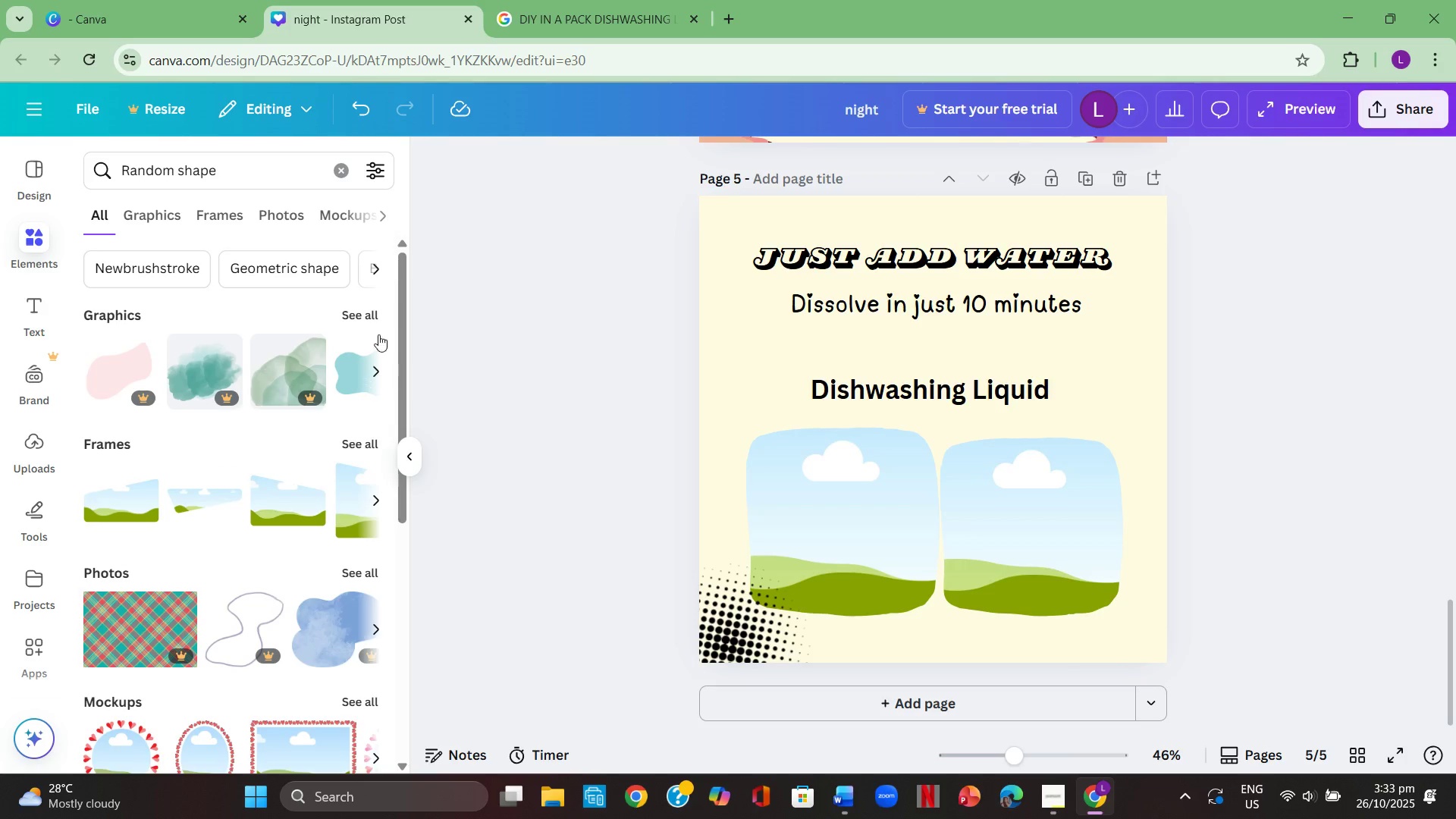 
left_click([361, 309])
 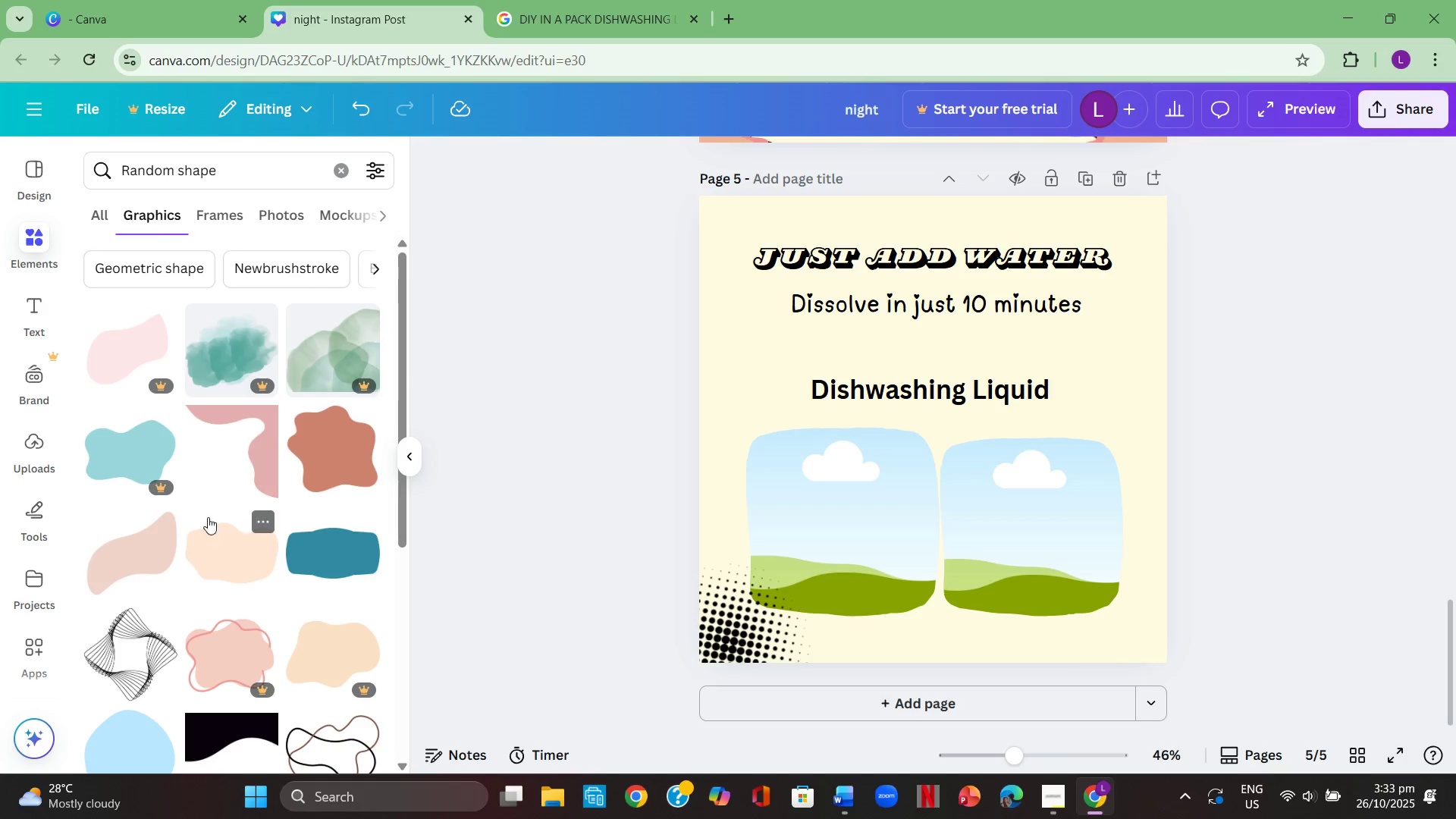 
scroll: coordinate [202, 506], scroll_direction: down, amount: 12.0
 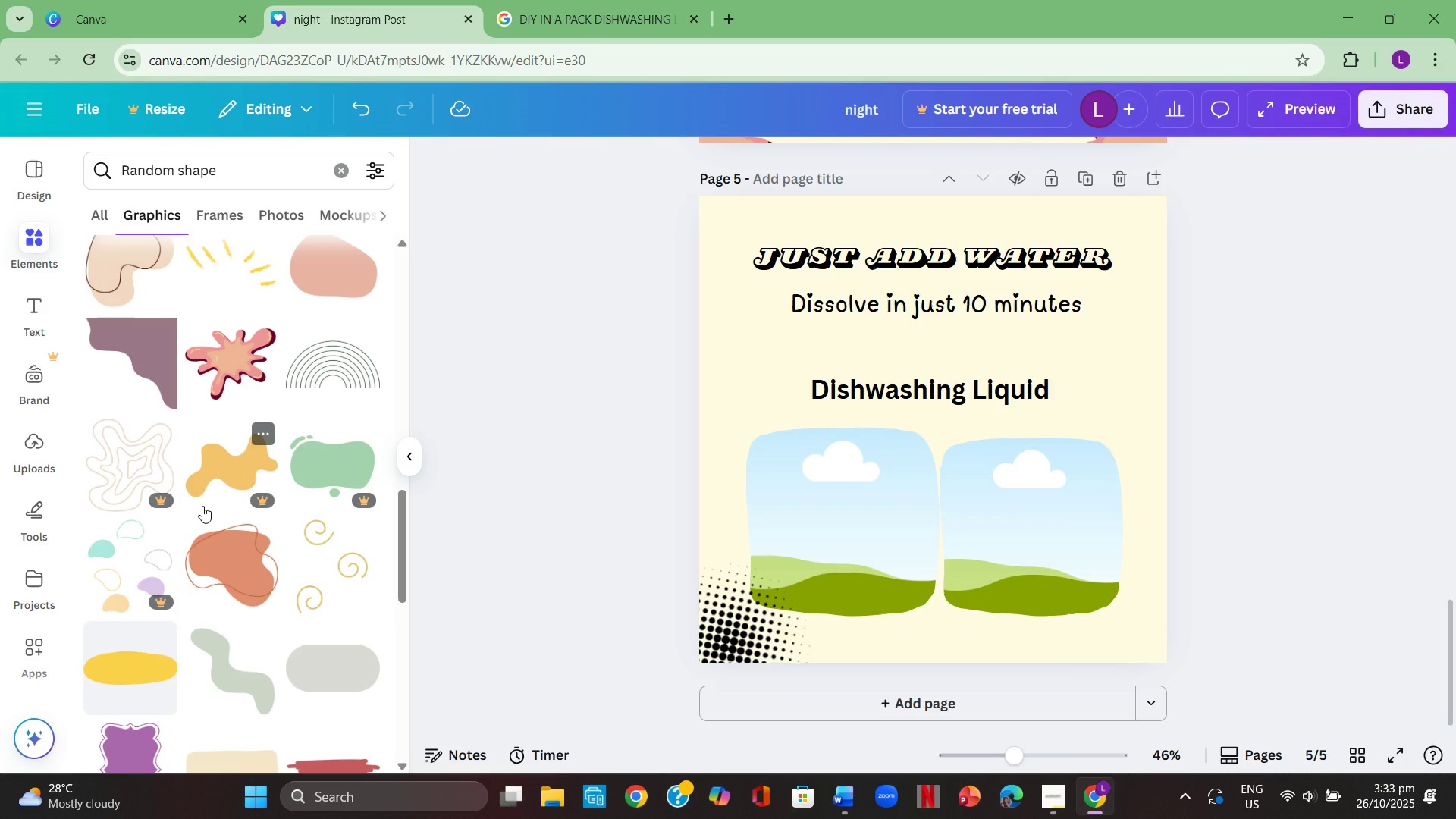 
scroll: coordinate [202, 506], scroll_direction: down, amount: 5.0
 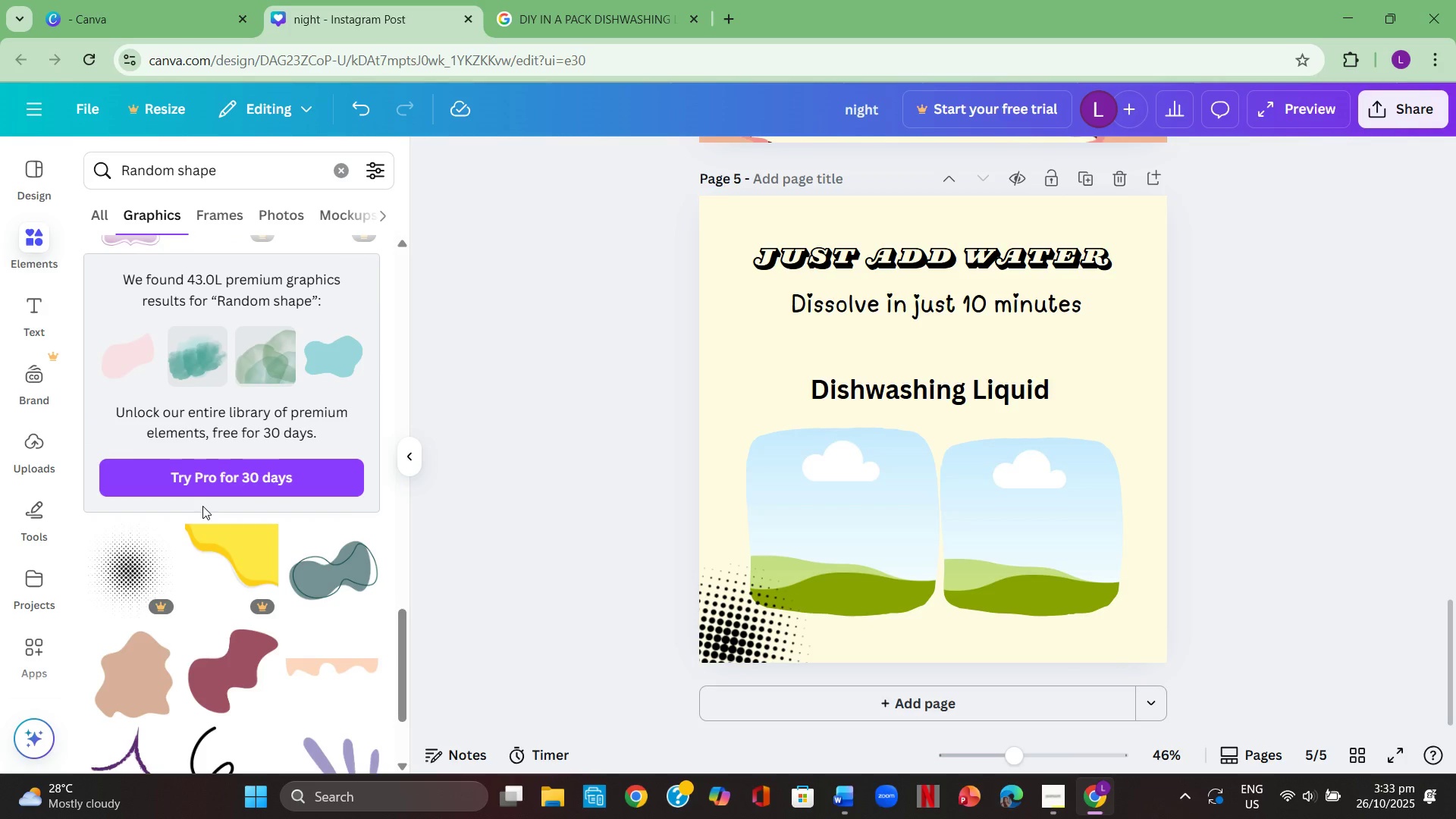 
scroll: coordinate [202, 506], scroll_direction: up, amount: 2.0
 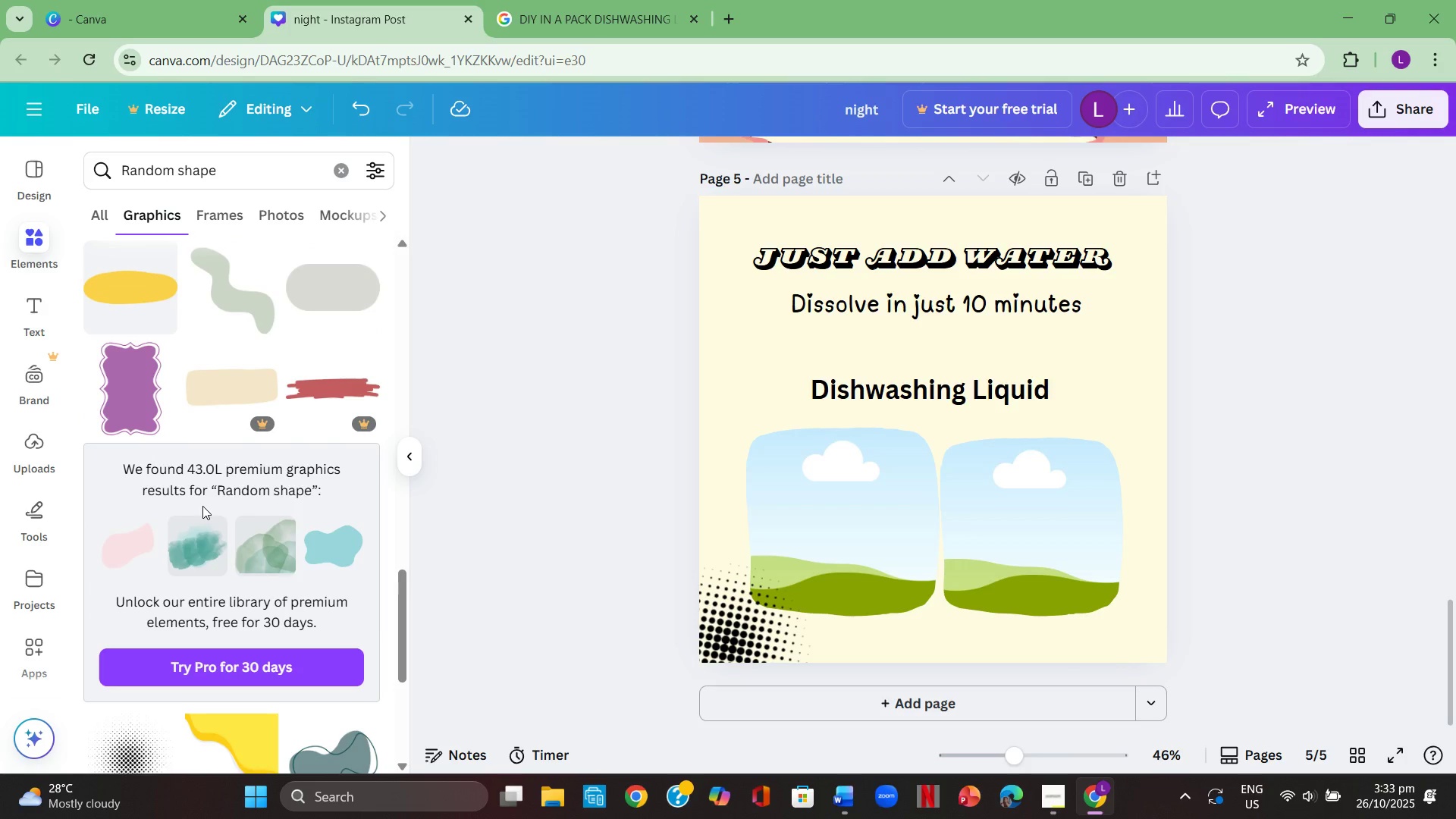 
scroll: coordinate [118, 504], scroll_direction: down, amount: 4.0
 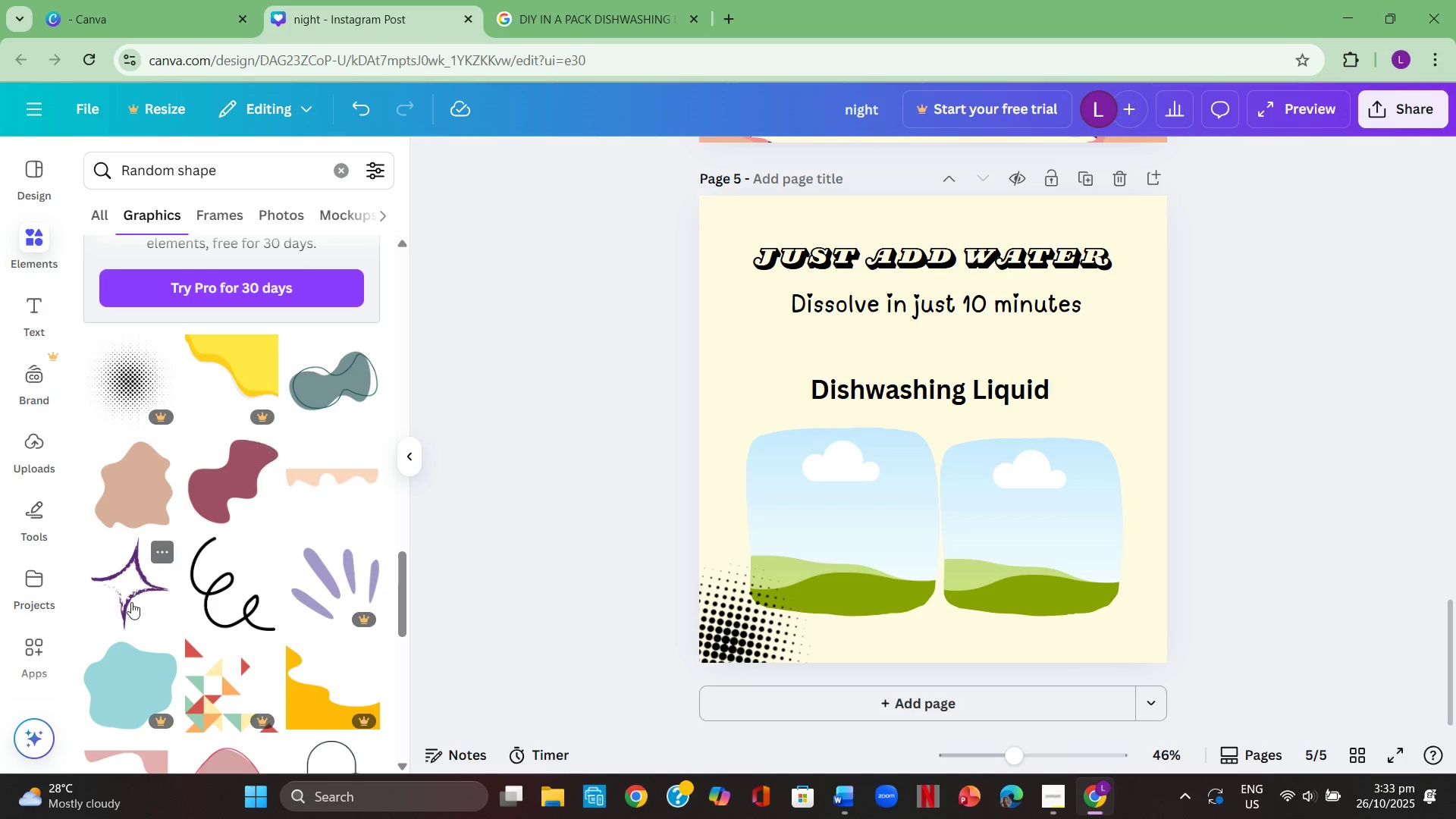 
left_click([130, 593])
 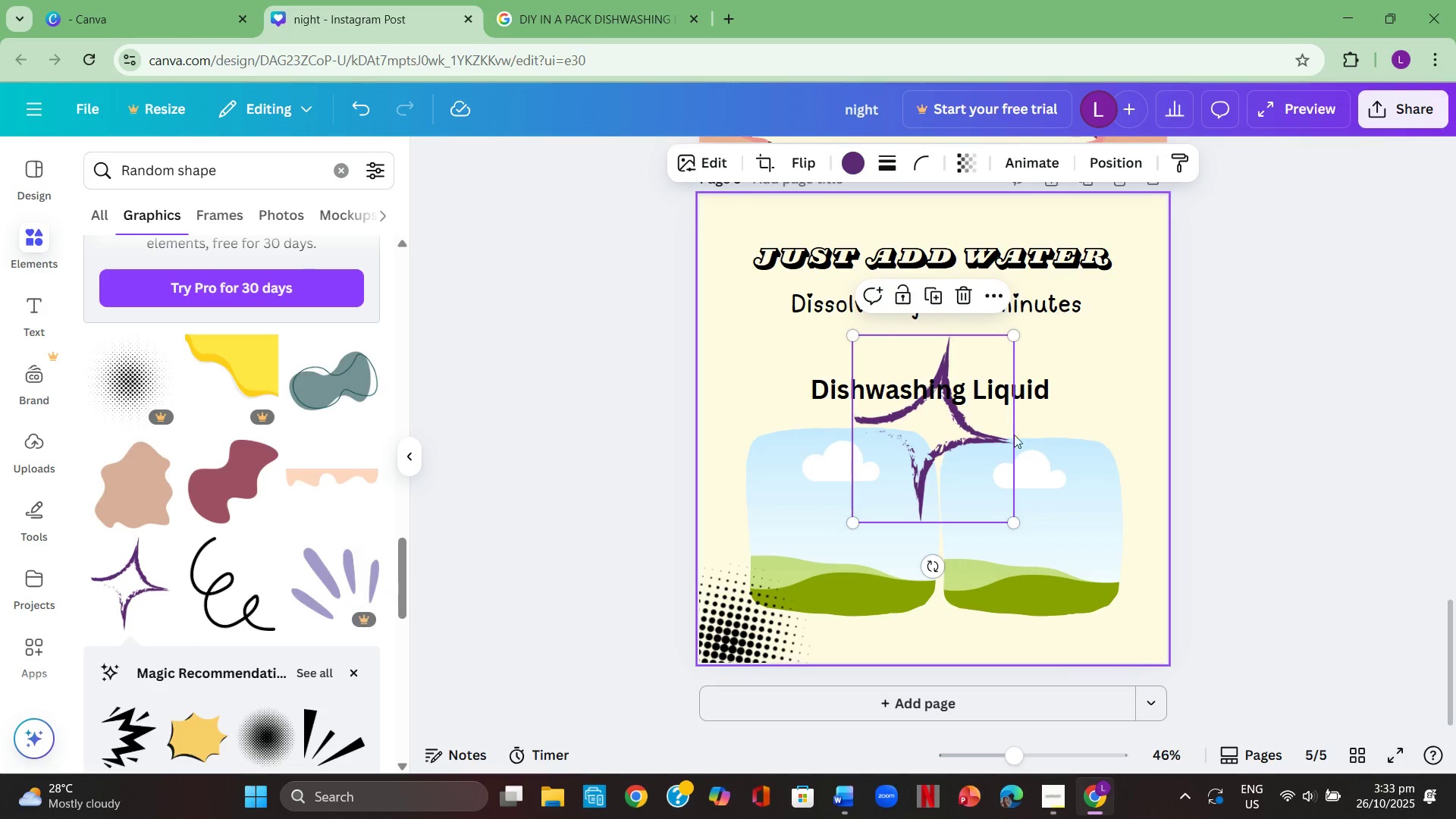 
left_click([984, 440])
 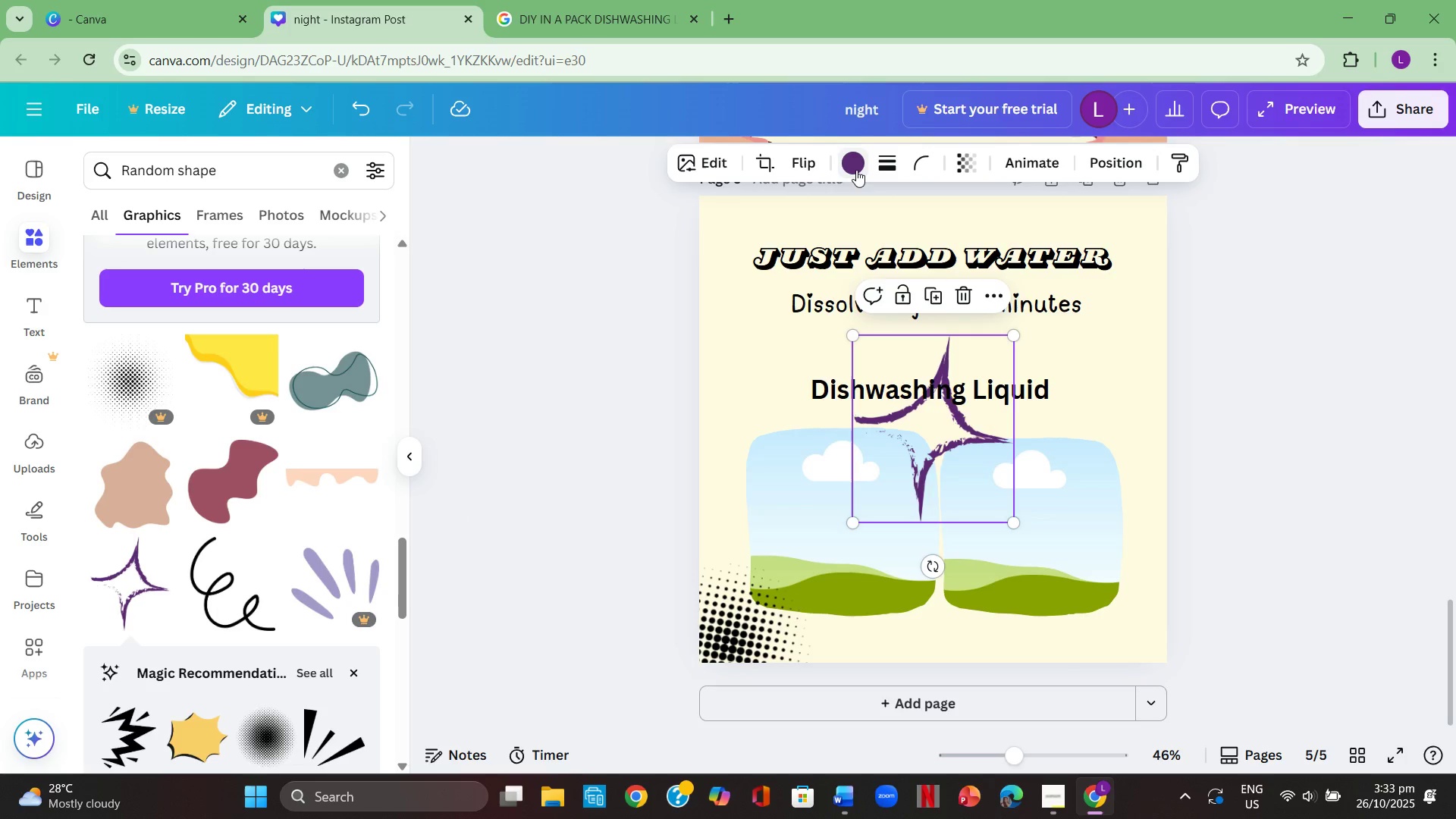 
left_click([855, 170])
 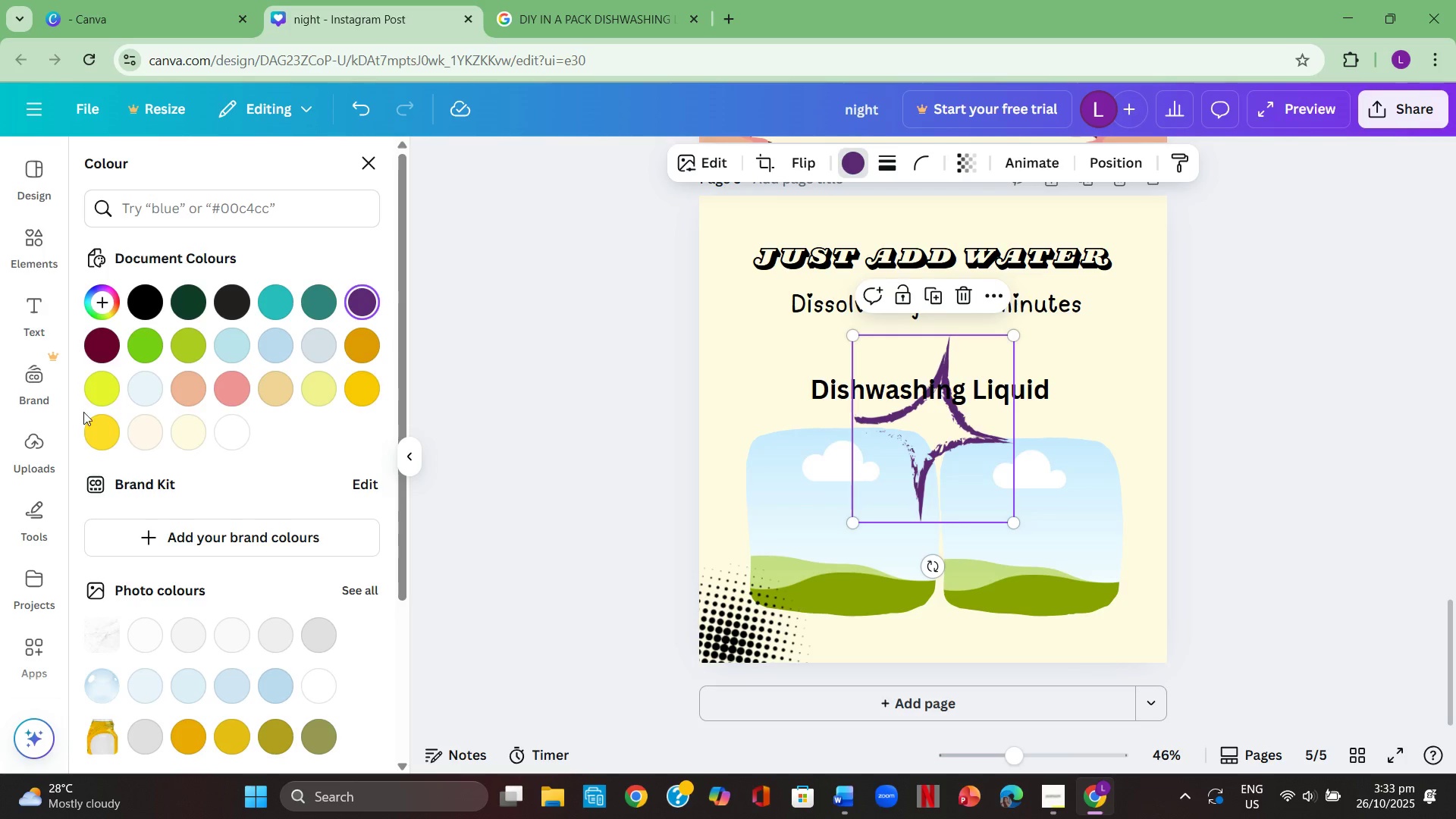 
left_click([92, 398])
 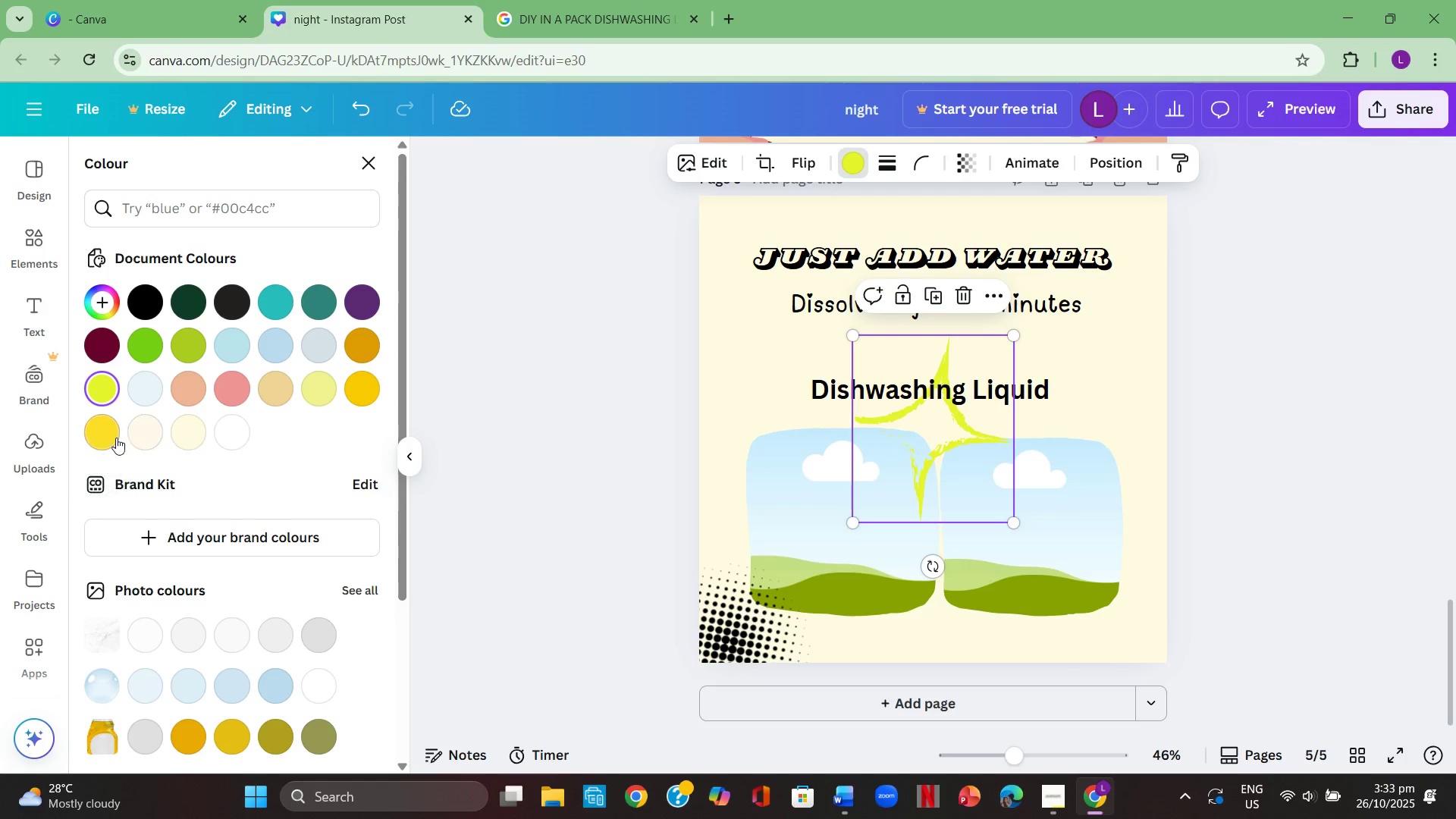 
left_click([114, 435])
 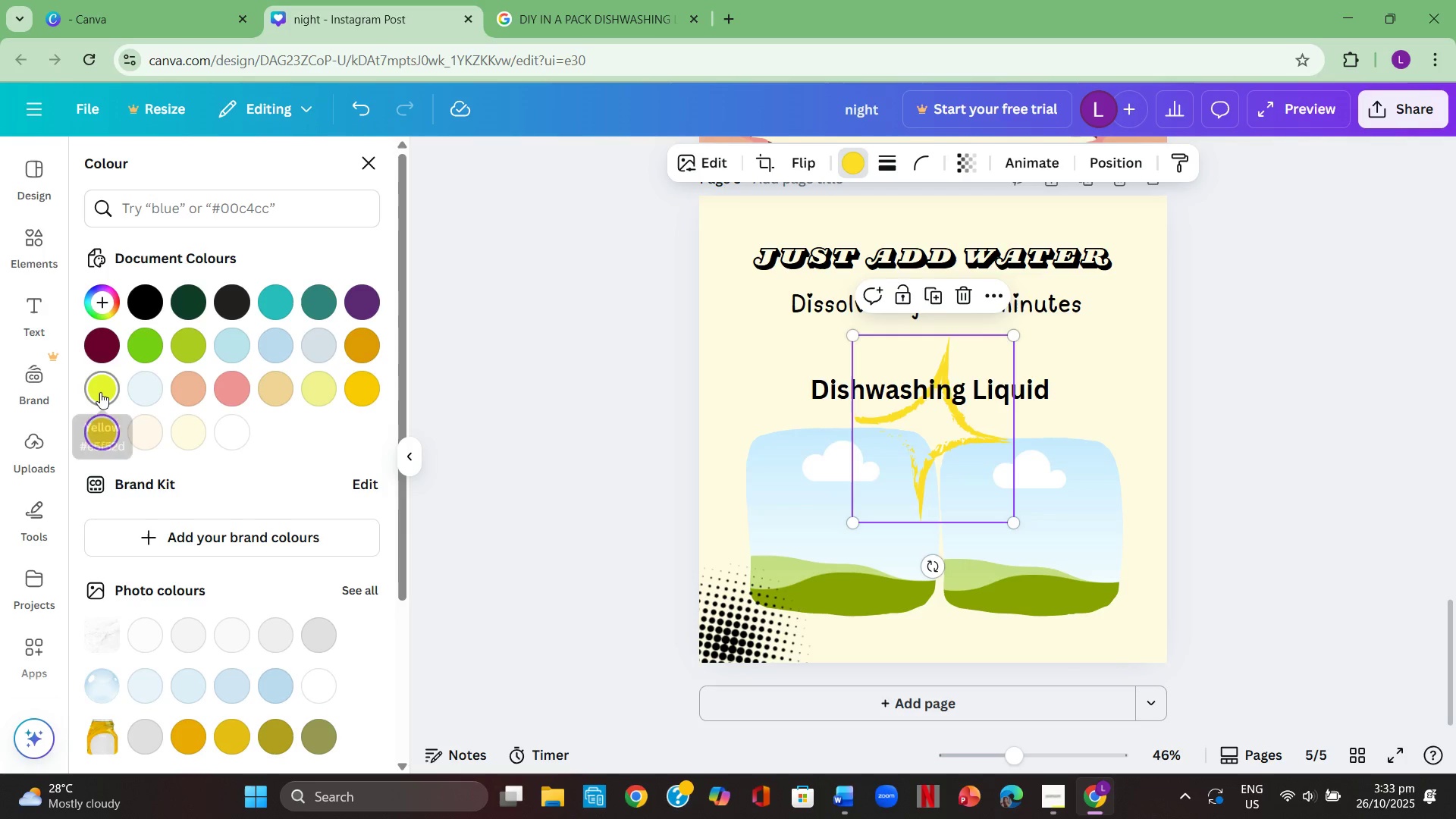 
left_click([100, 392])
 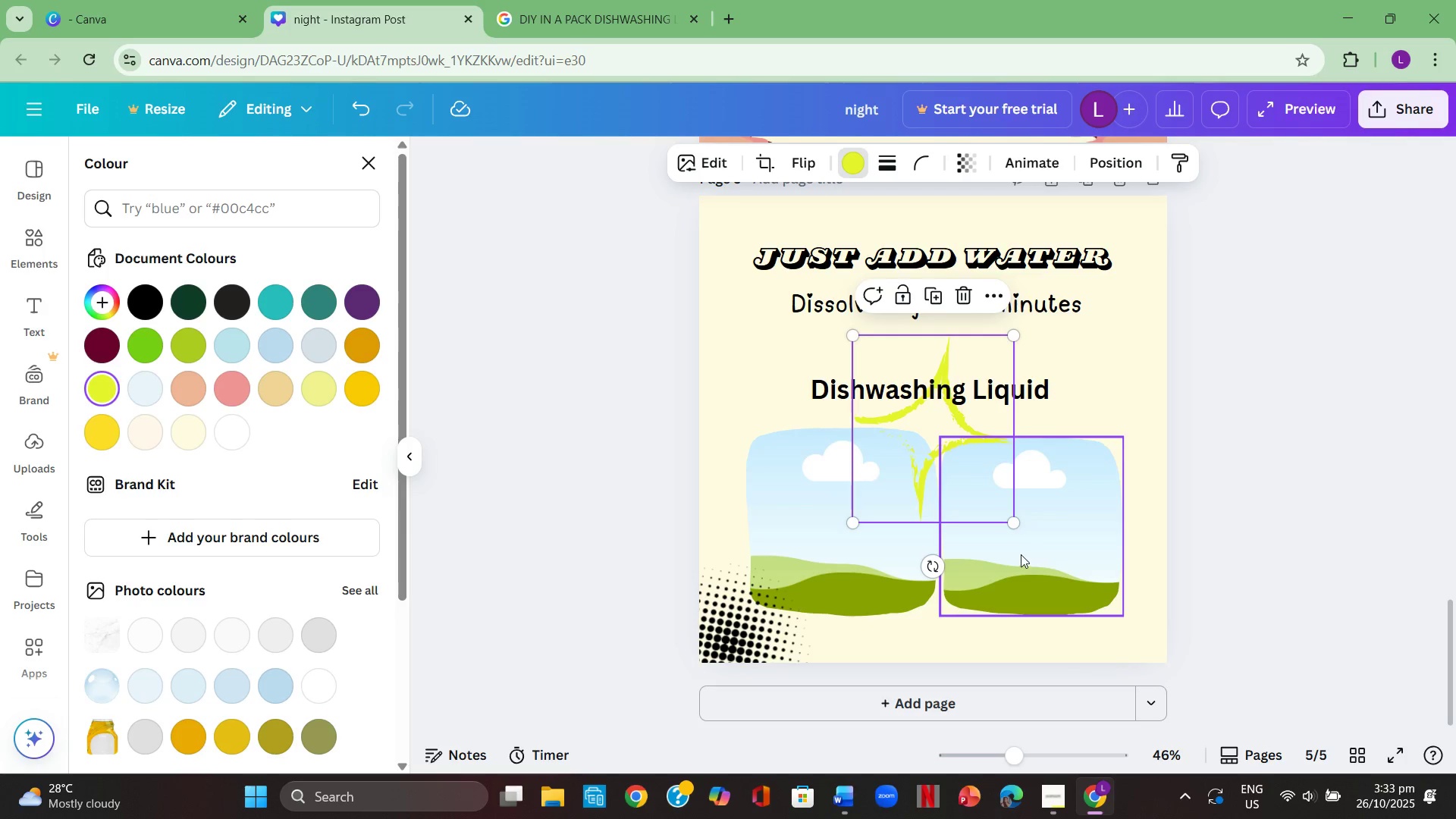 
left_click_drag(start_coordinate=[1013, 520], to_coordinate=[948, 395])
 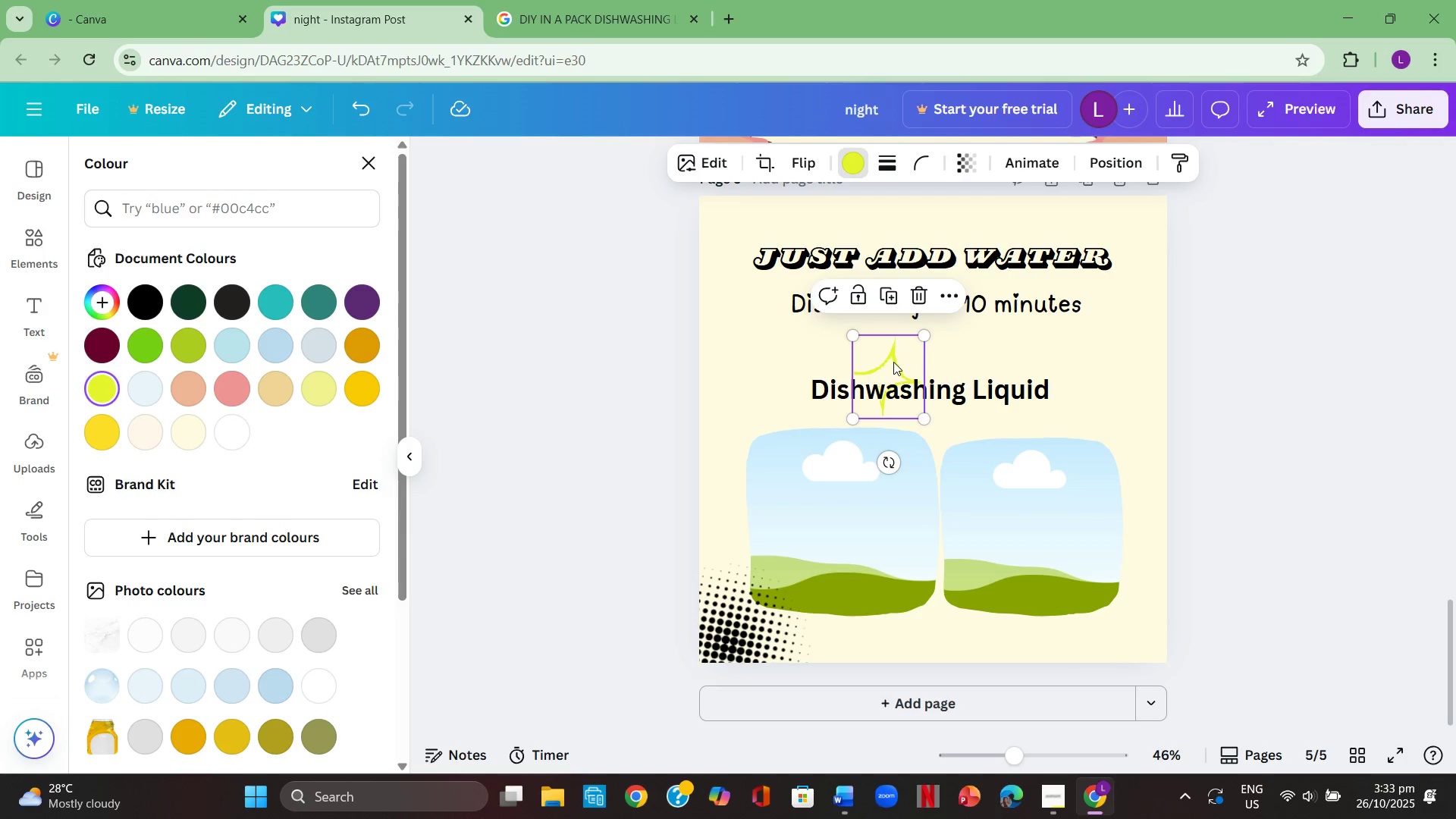 
left_click_drag(start_coordinate=[893, 359], to_coordinate=[1106, 423])
 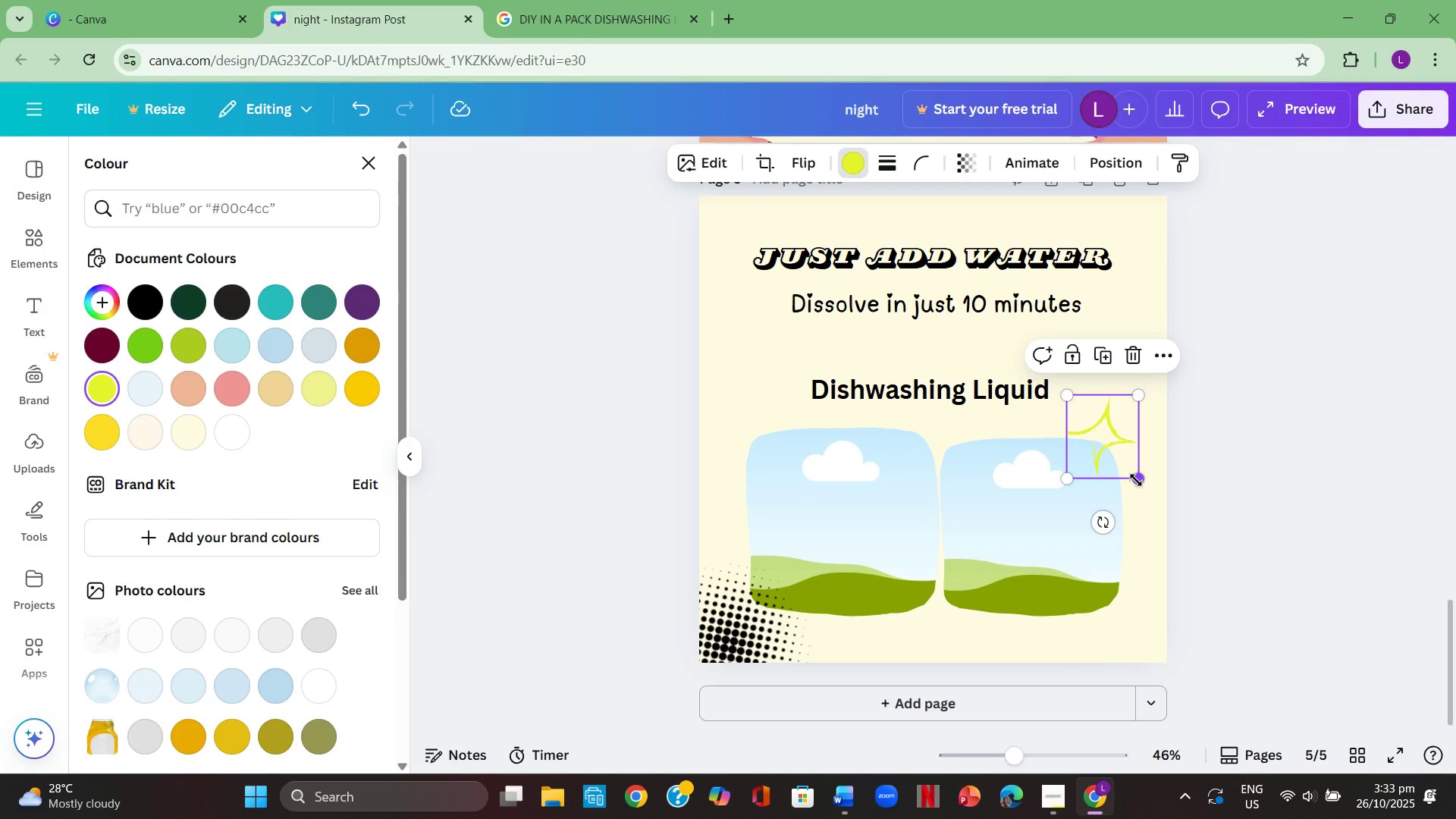 
left_click_drag(start_coordinate=[1136, 480], to_coordinate=[1123, 462])
 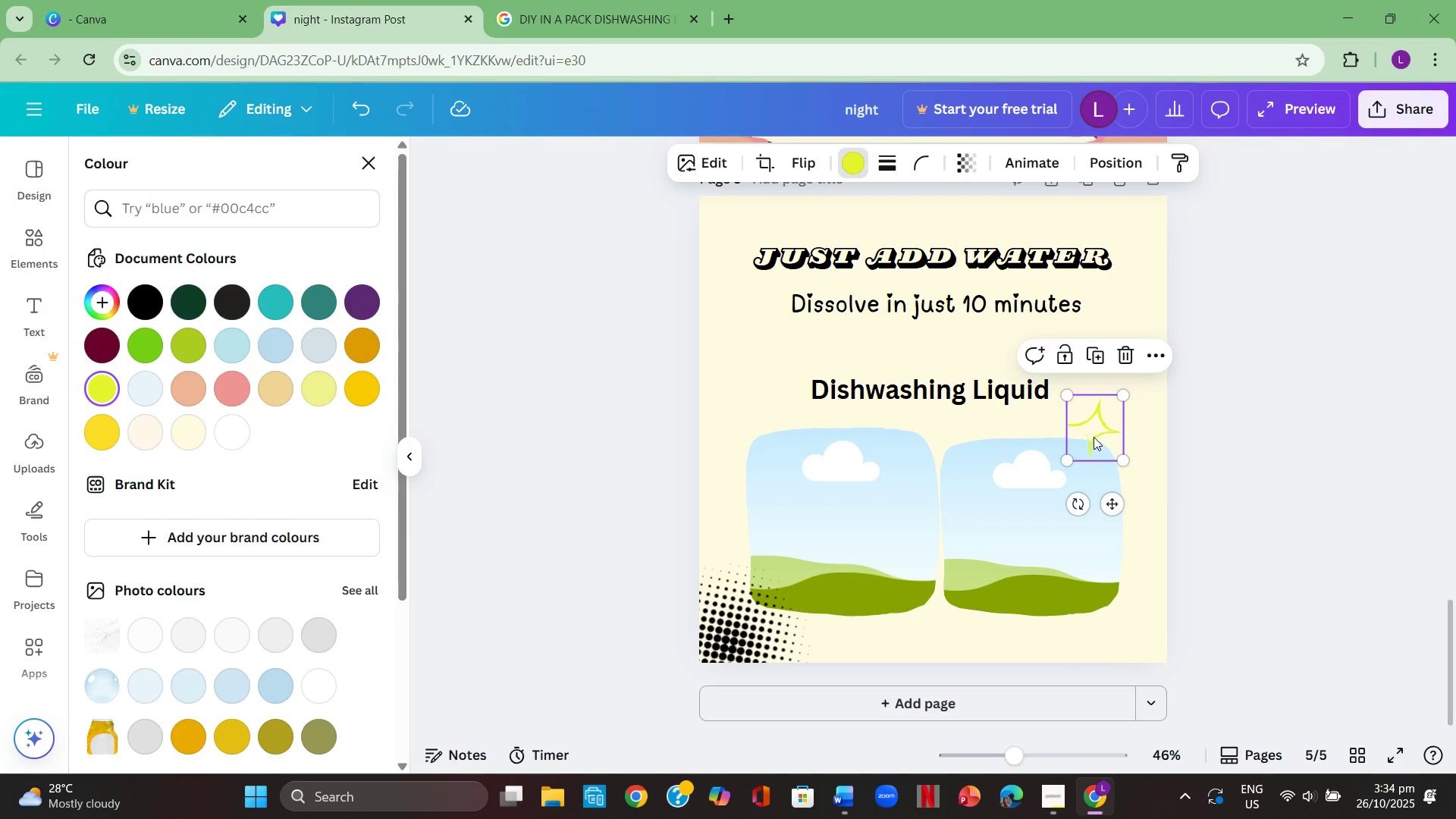 
left_click([1094, 437])
 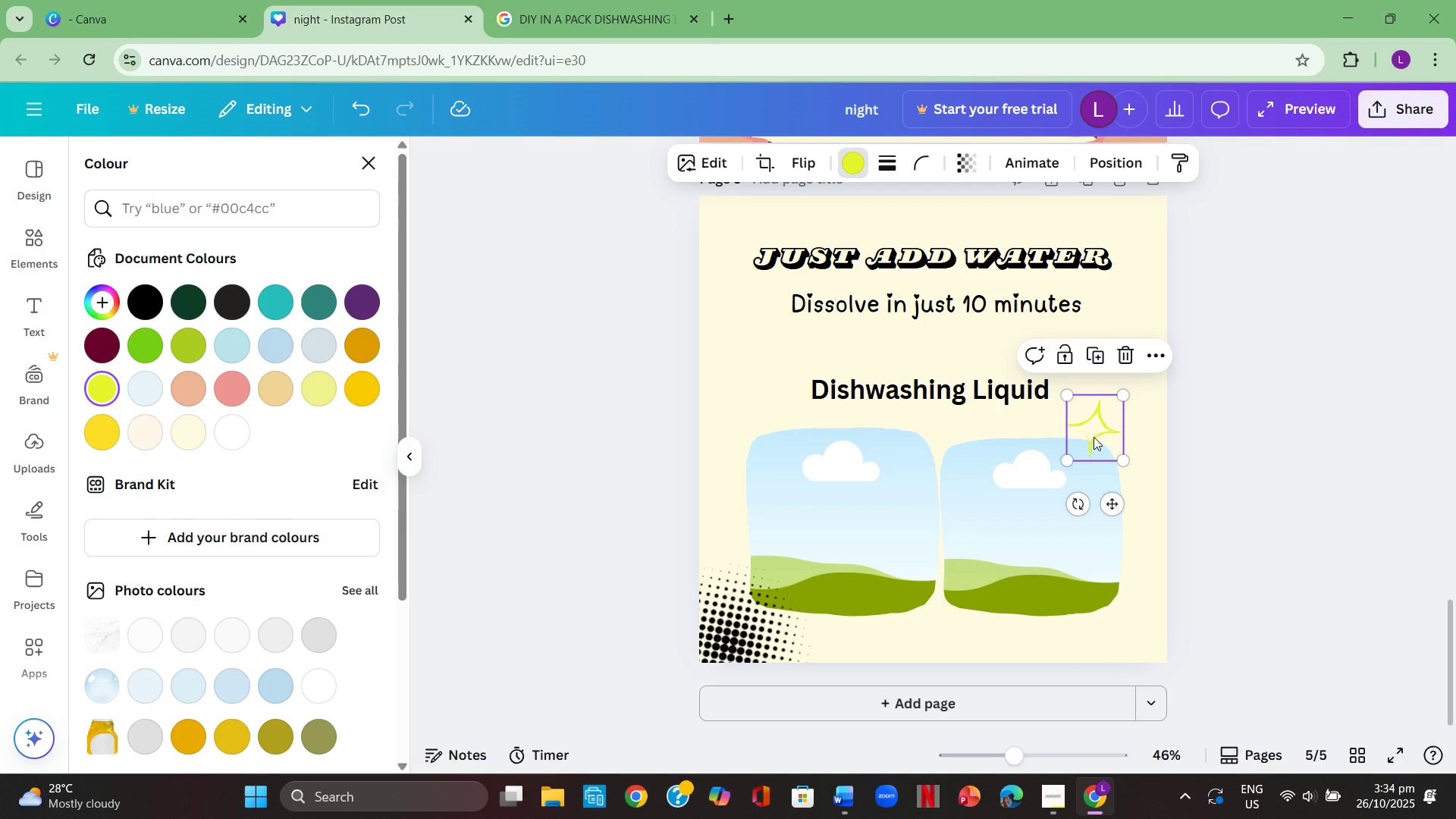 
key(Control+ControlLeft)
 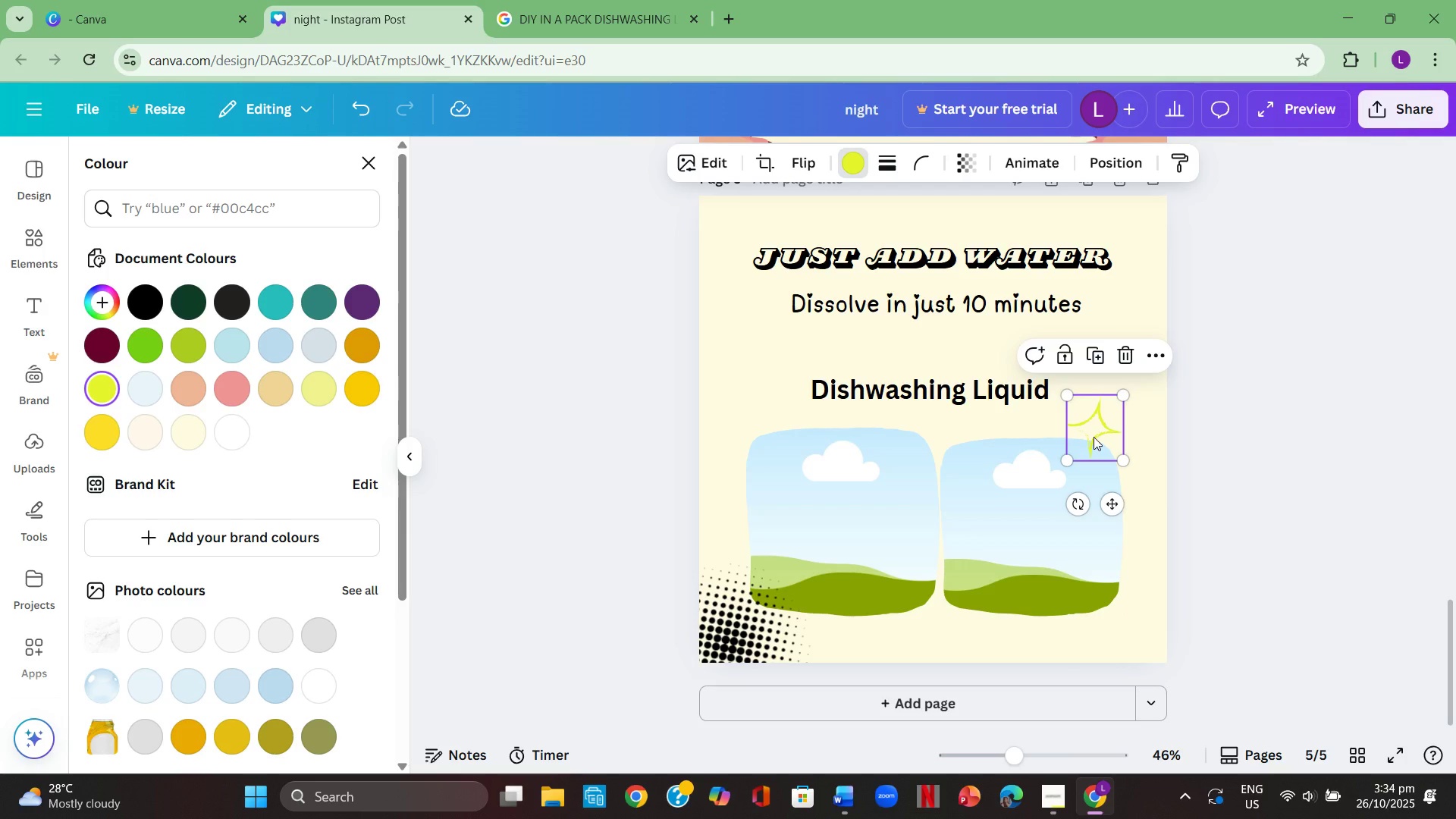 
key(Control+C)
 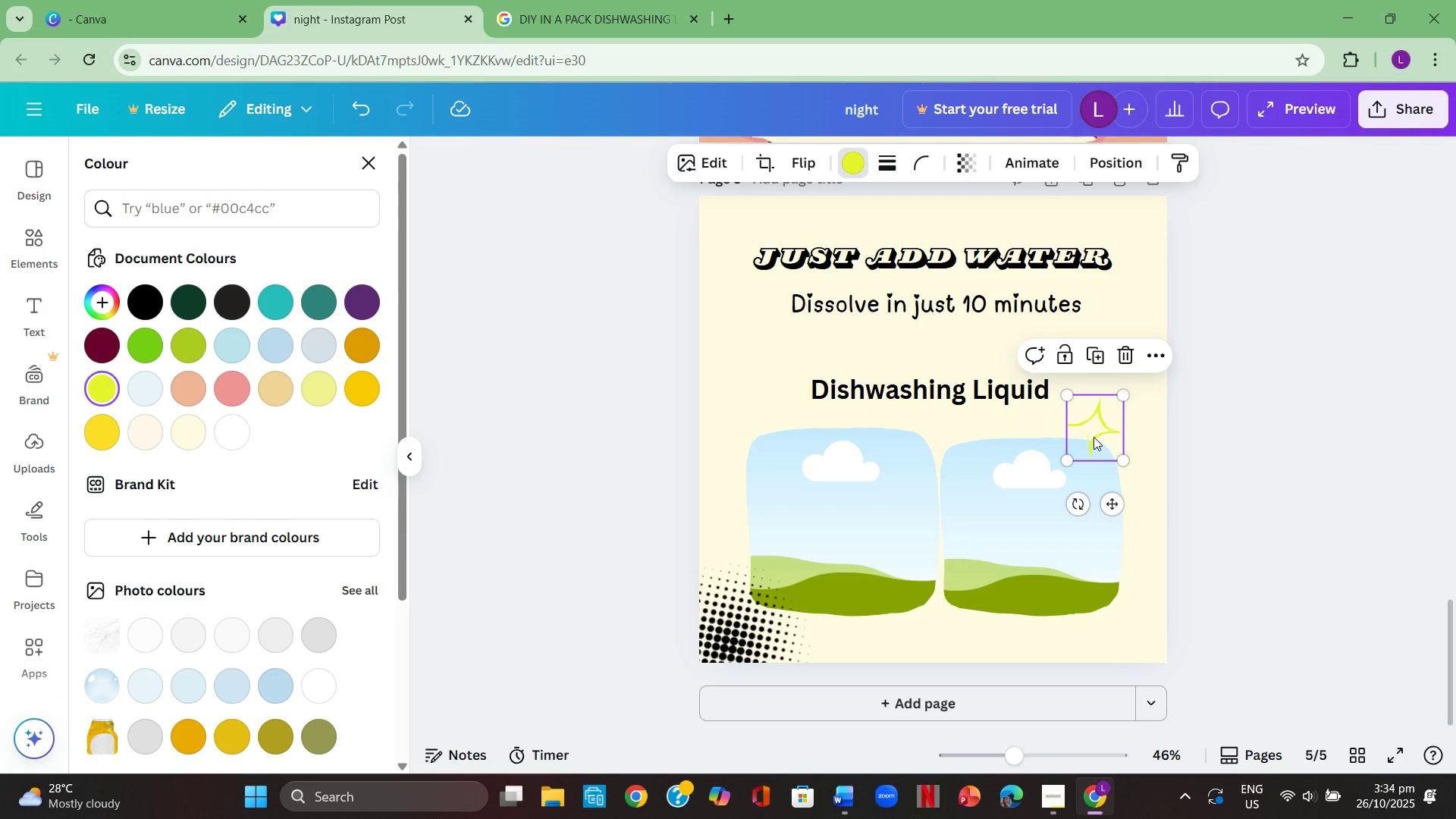 
key(Control+ControlLeft)
 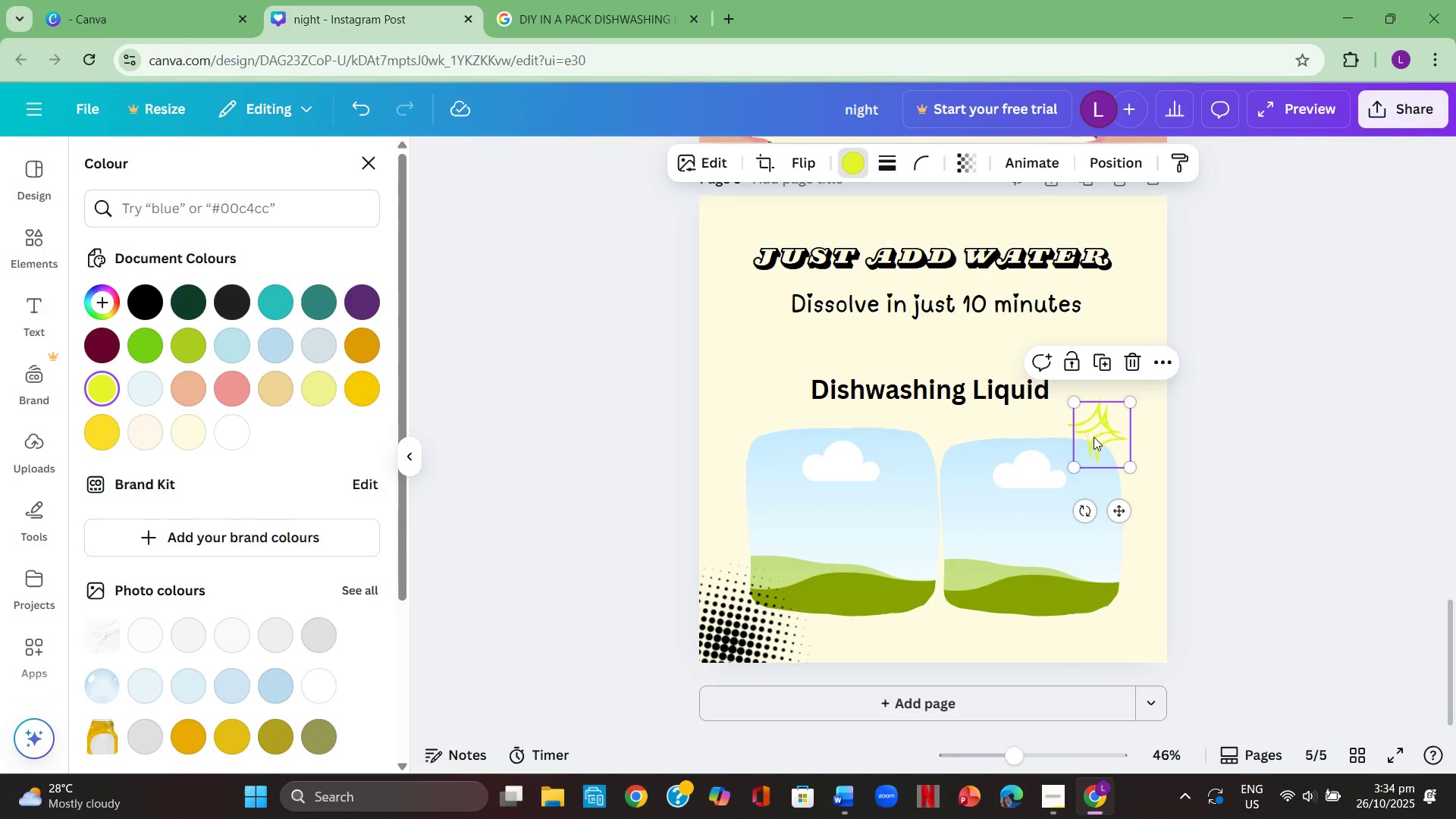 
key(Control+V)
 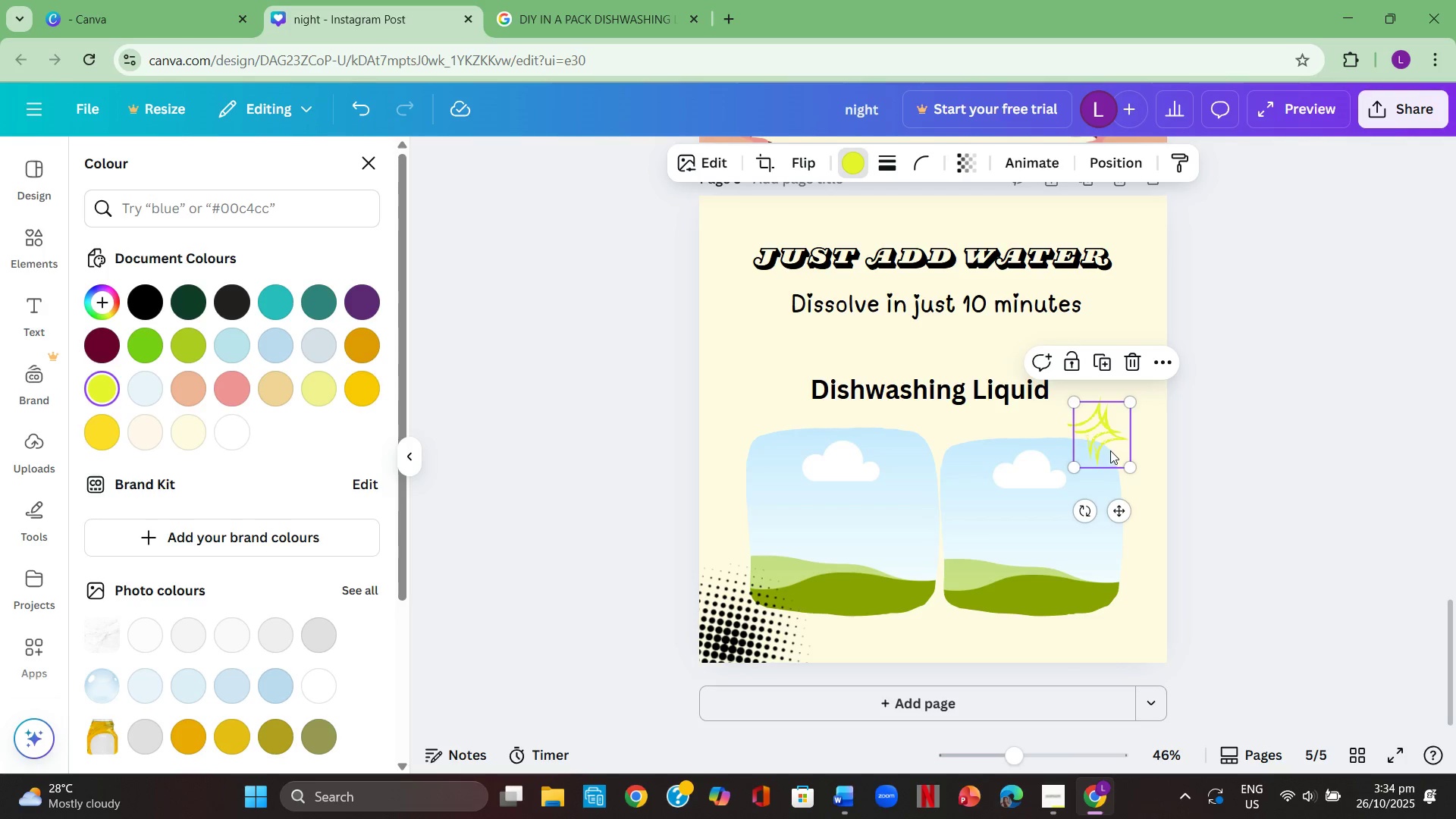 
left_click_drag(start_coordinate=[1106, 444], to_coordinate=[758, 419])
 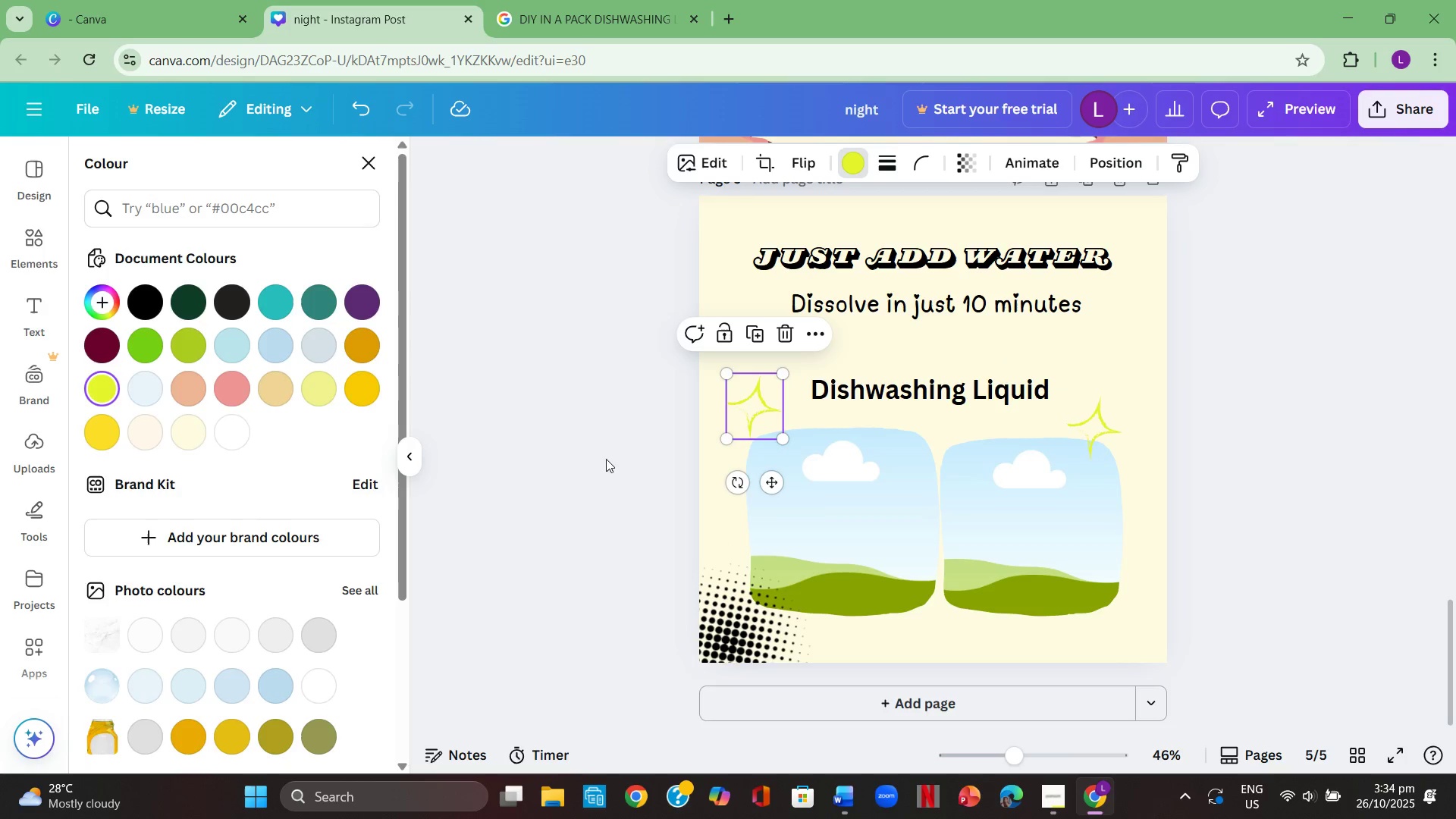 
left_click([606, 459])
 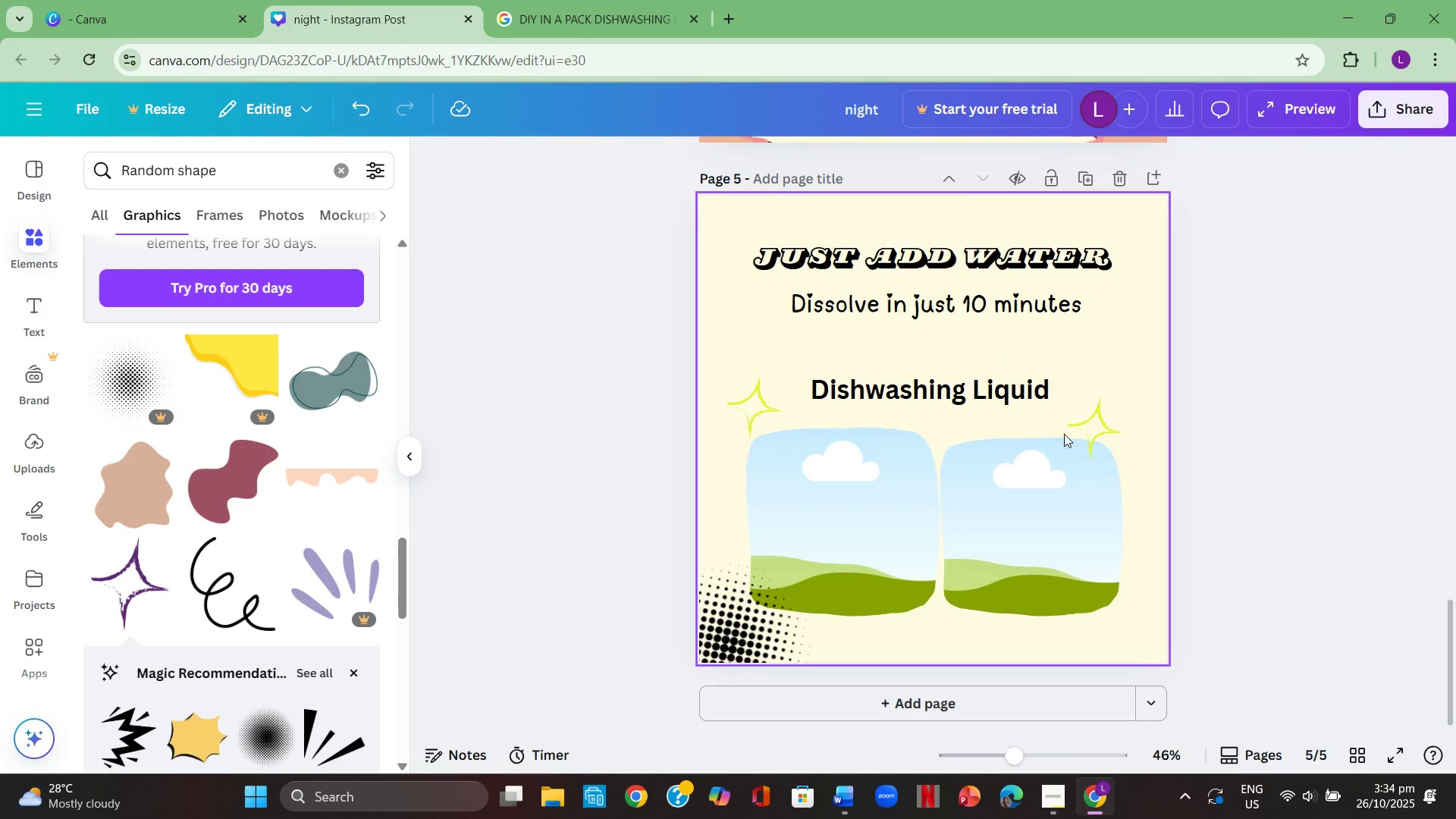 
left_click_drag(start_coordinate=[1078, 425], to_coordinate=[1081, 412])
 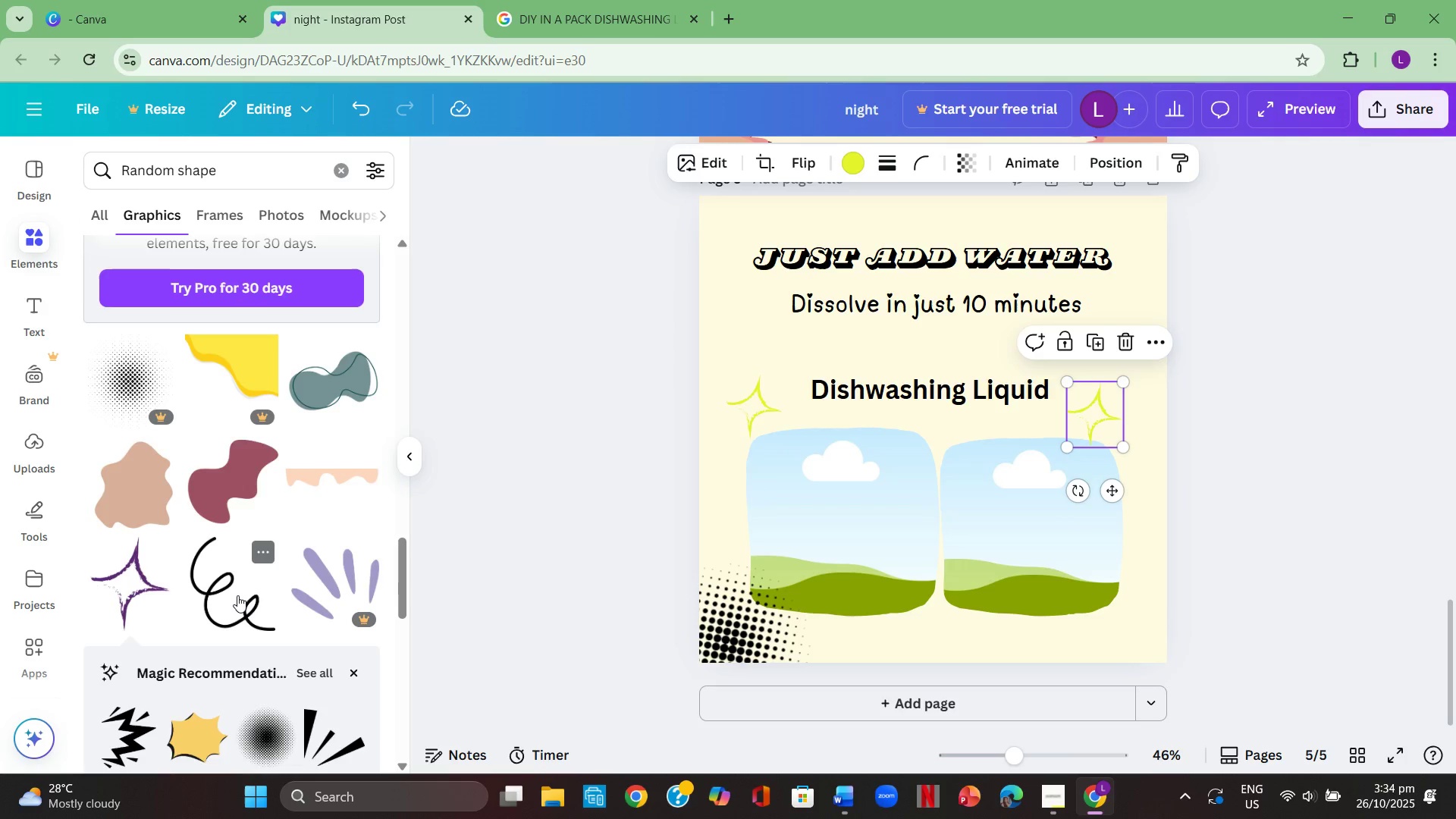 
scroll: coordinate [236, 601], scroll_direction: down, amount: 6.0
 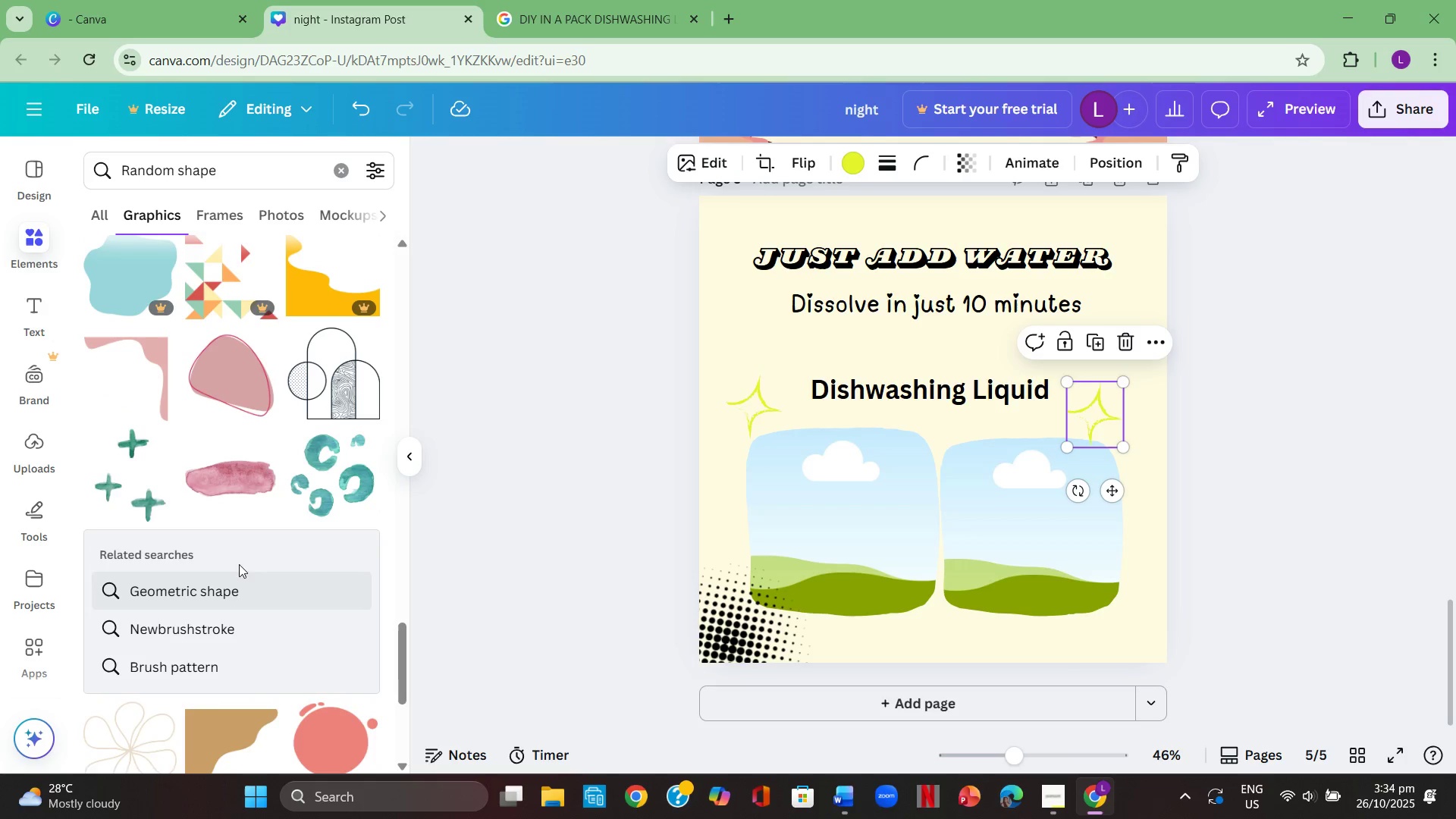 
left_click([234, 483])
 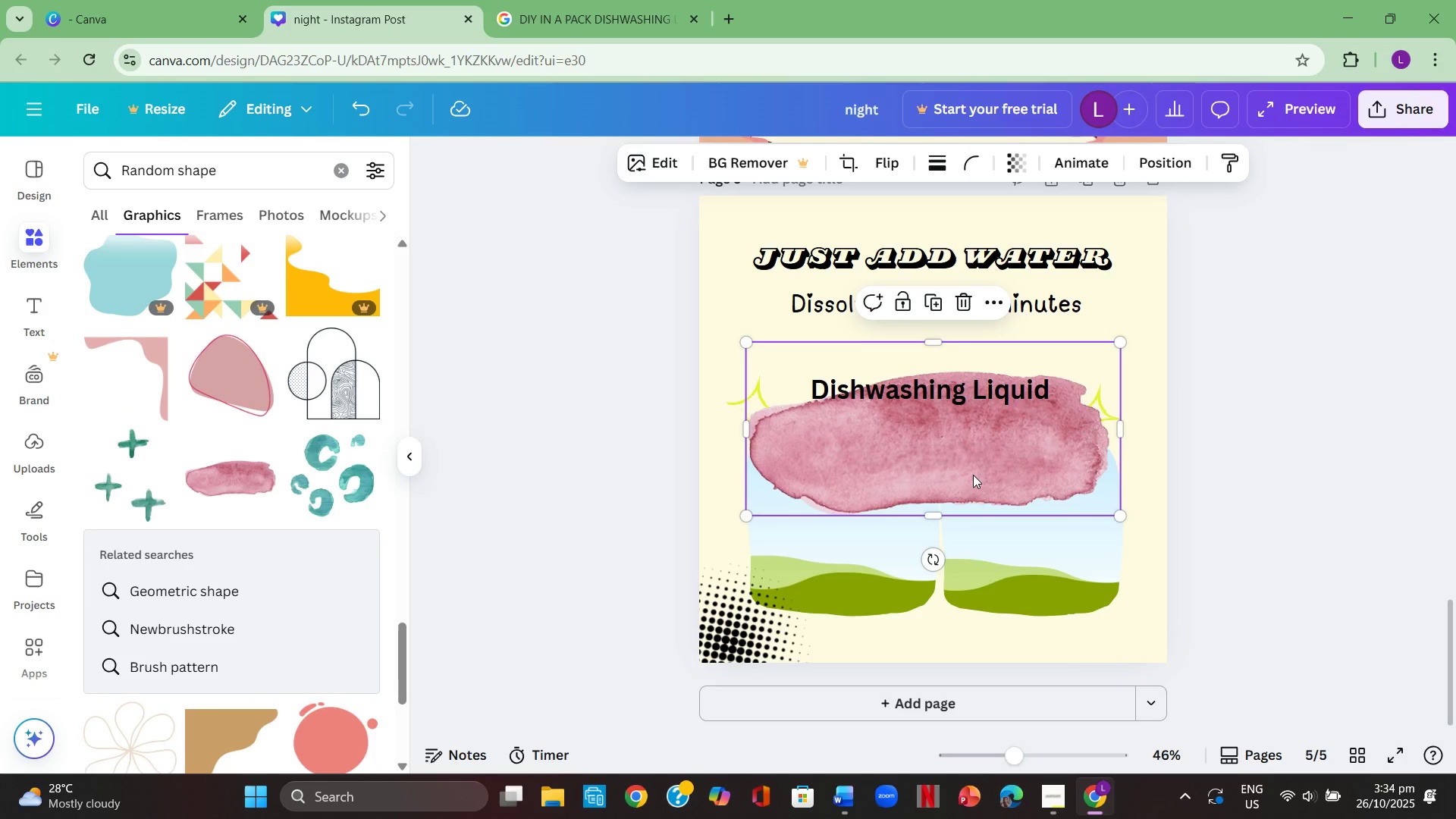 
left_click_drag(start_coordinate=[973, 475], to_coordinate=[1003, 730])
 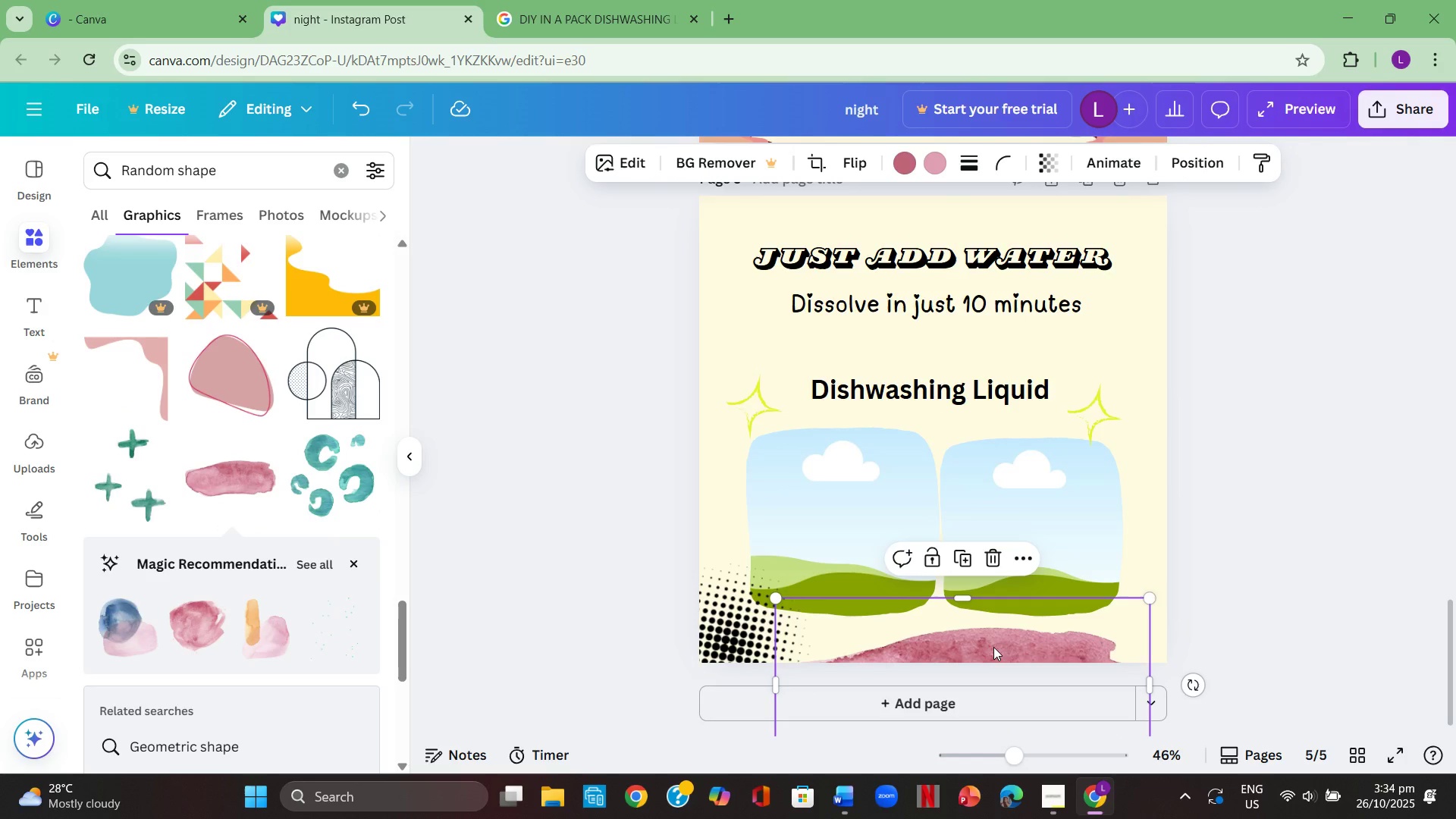 
left_click([993, 647])
 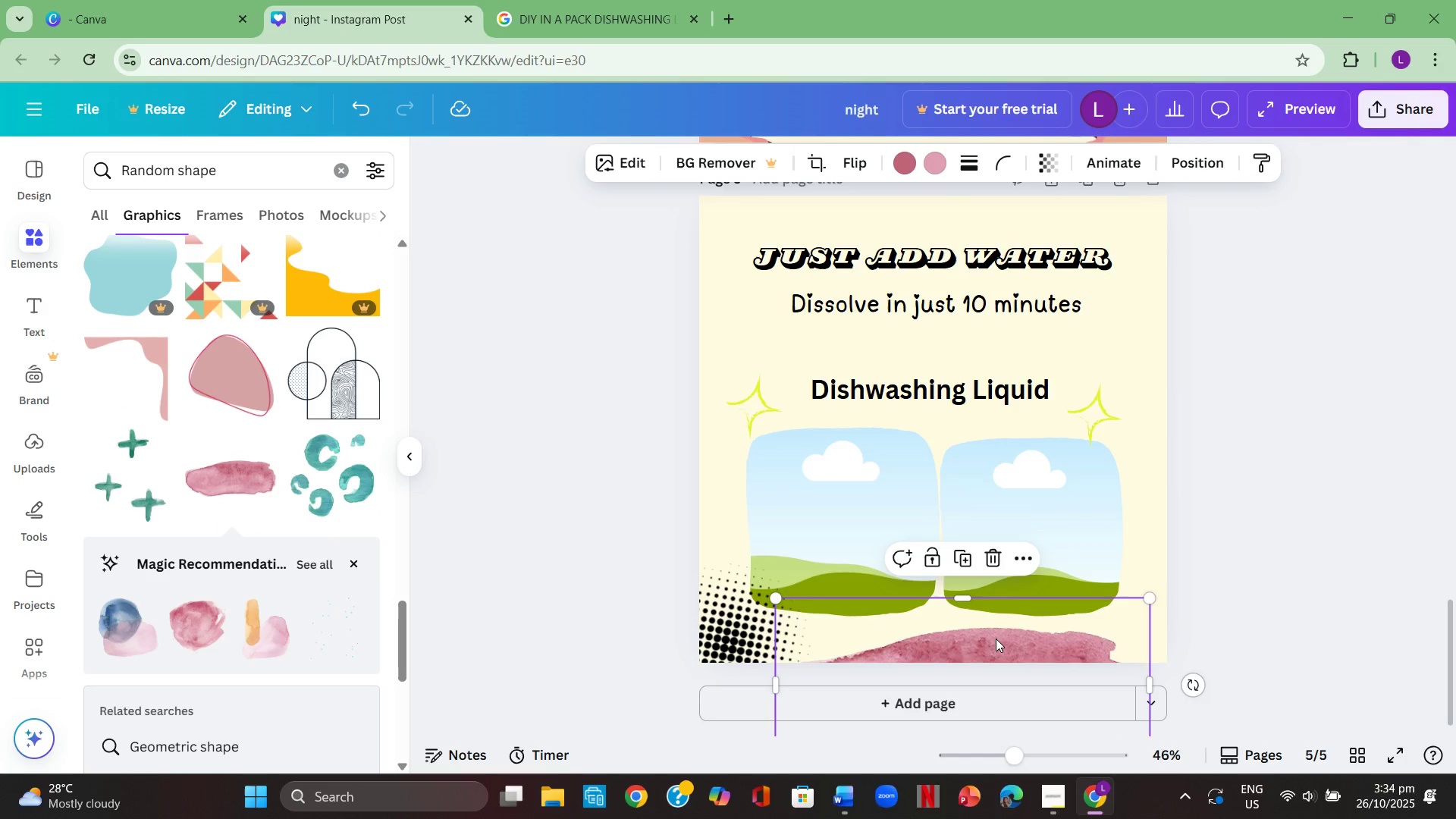 
left_click_drag(start_coordinate=[996, 639], to_coordinate=[1072, 634])
 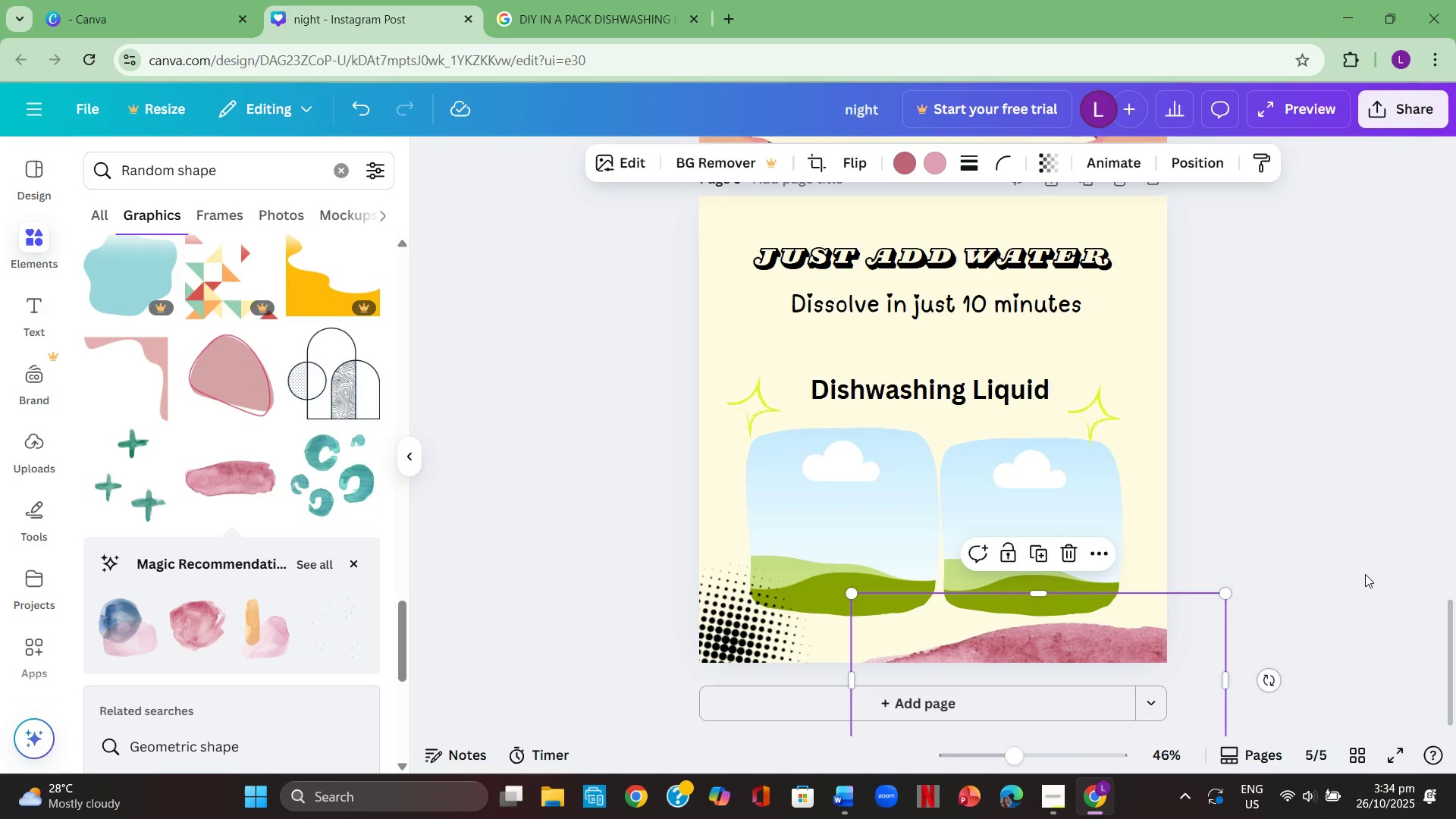 
left_click([1366, 574])
 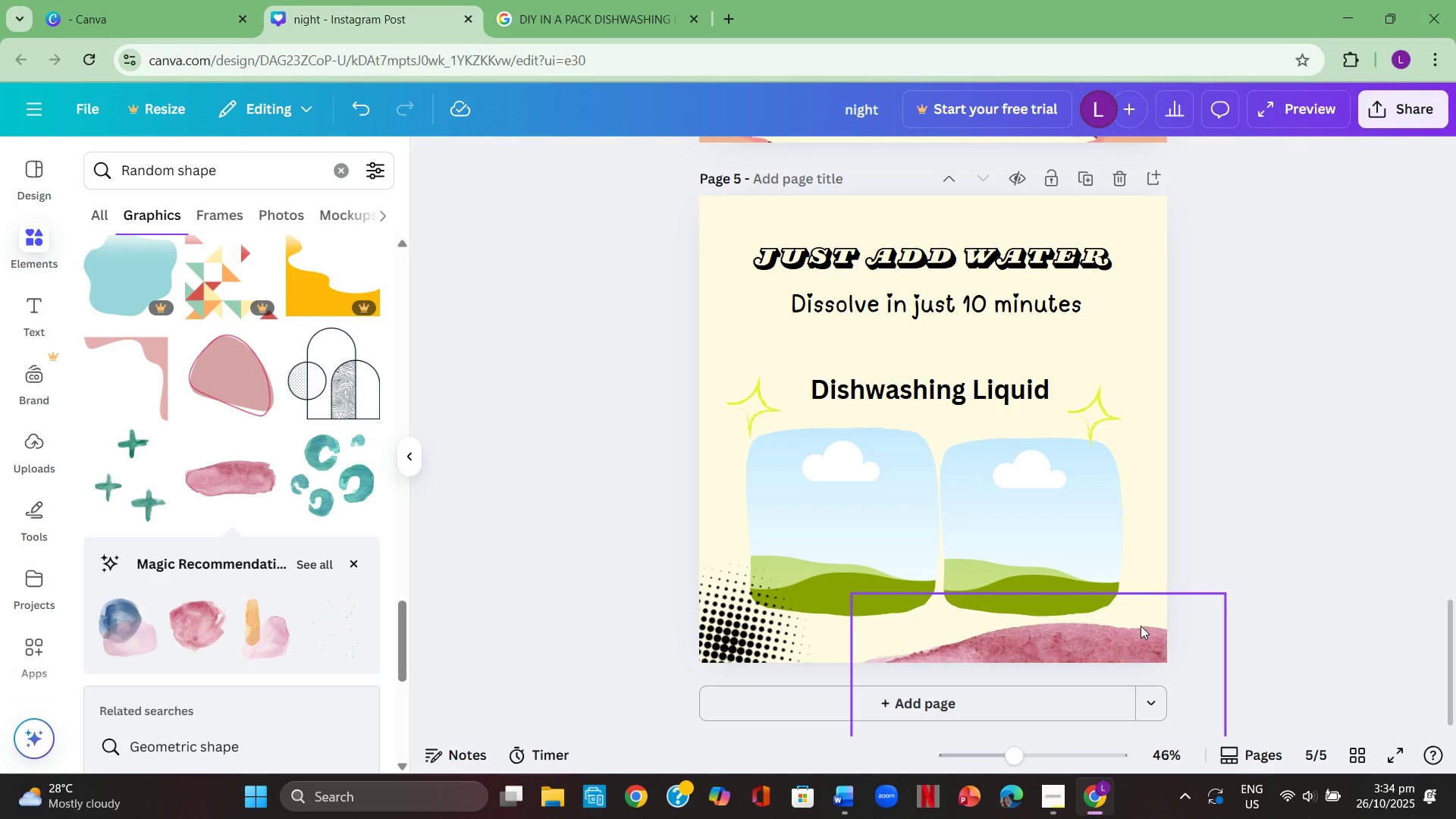 
left_click([1141, 626])
 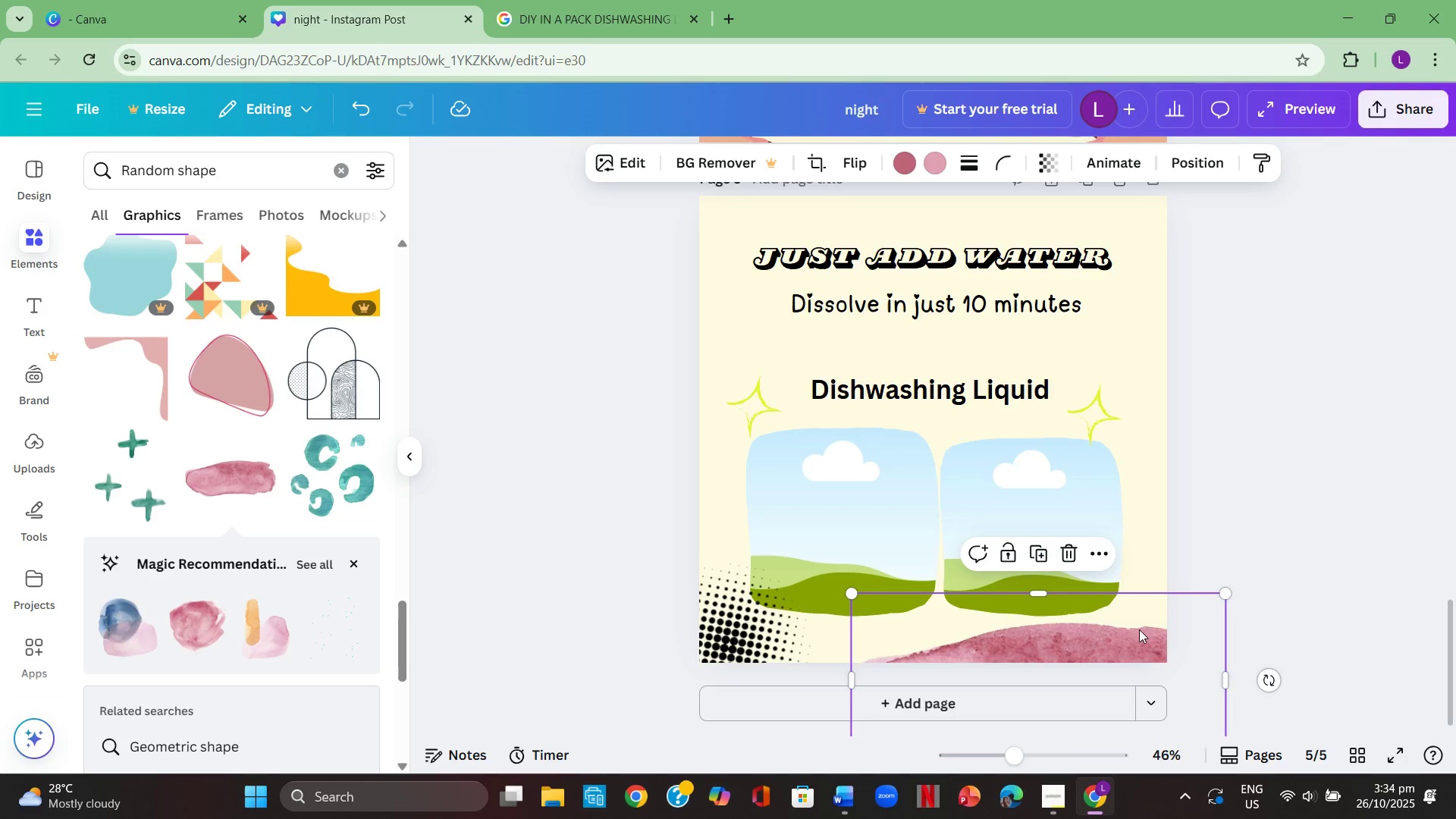 
left_click([1139, 629])
 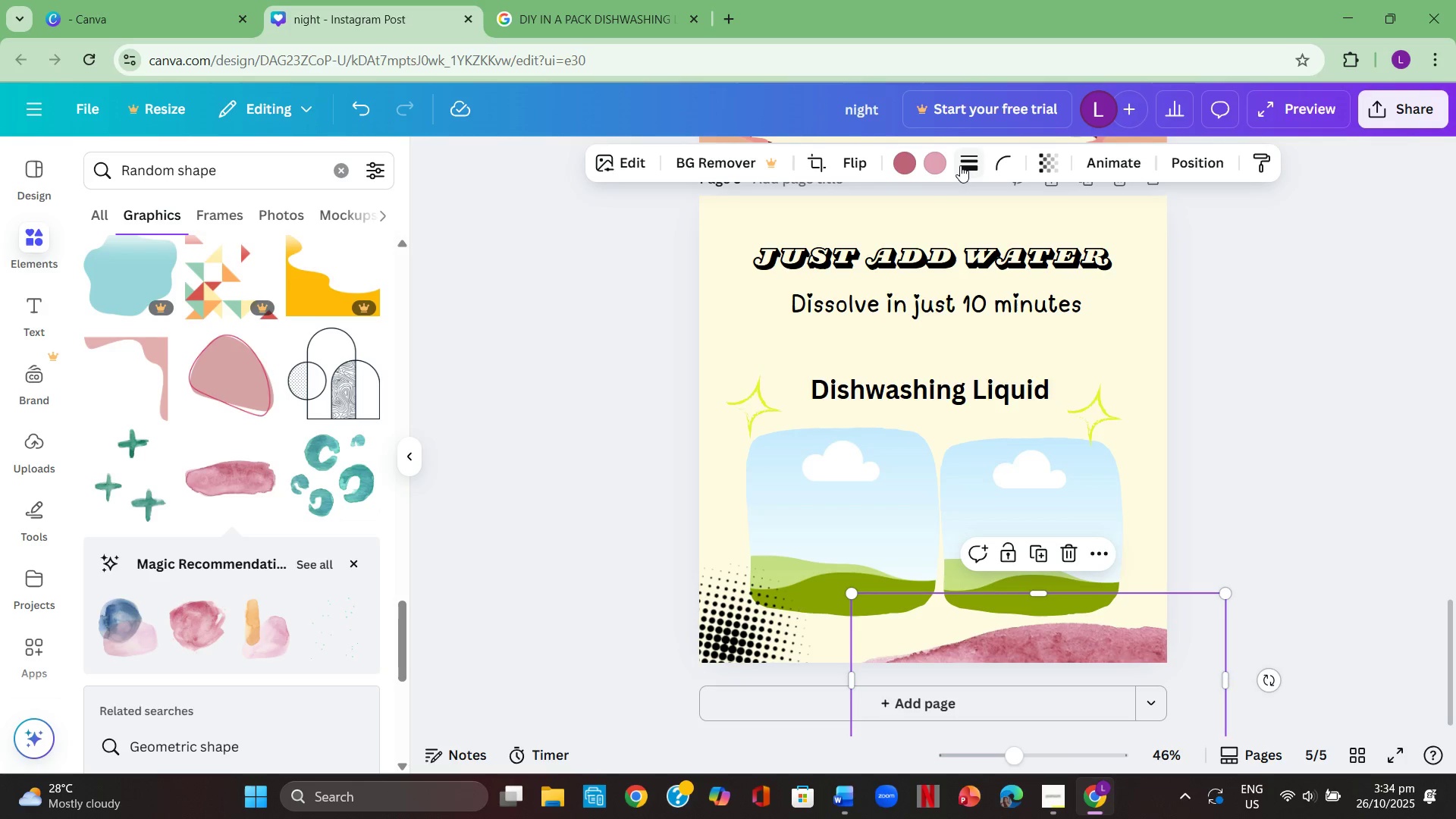 
left_click([927, 167])
 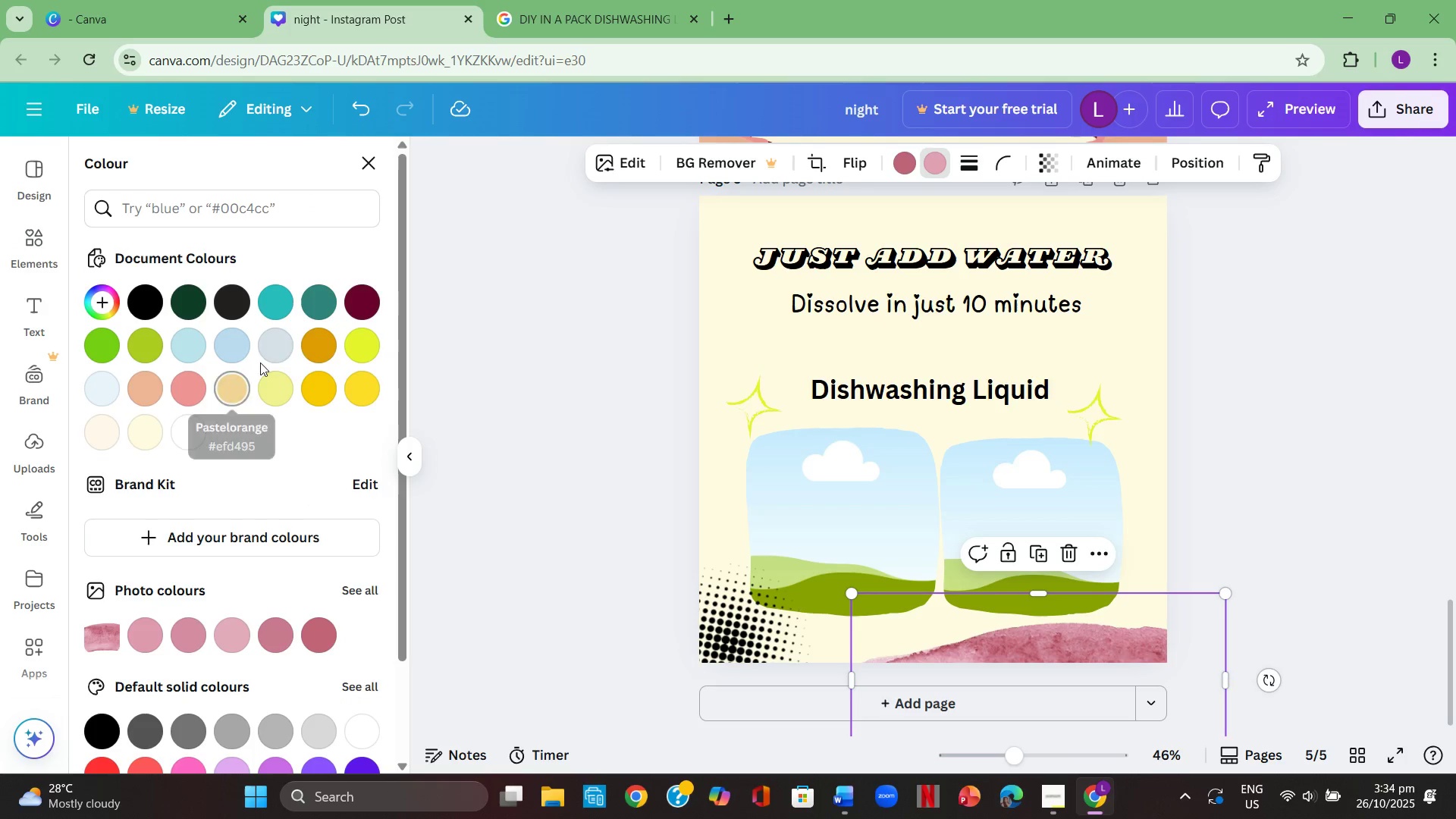 
left_click([282, 346])
 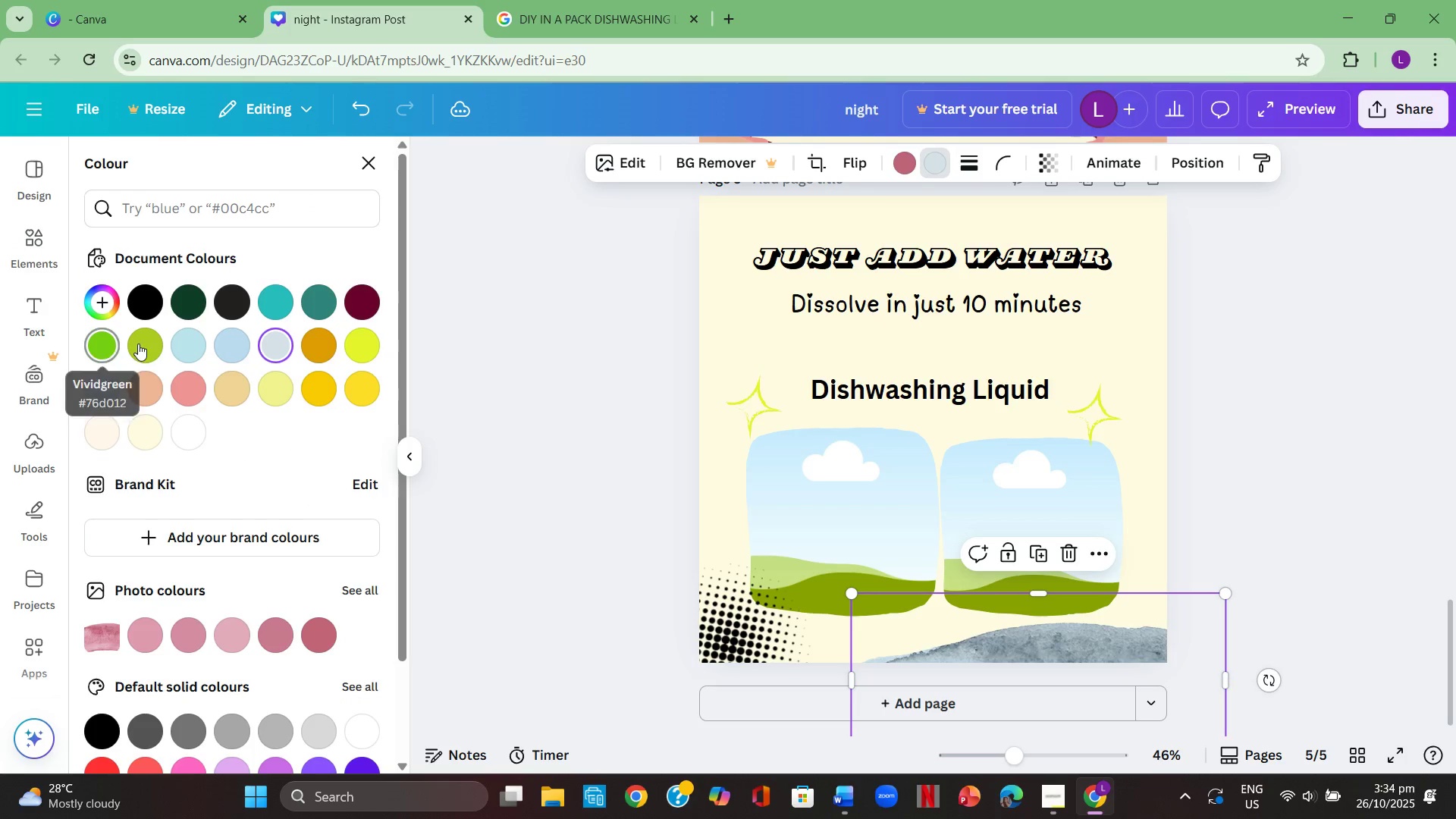 
scroll: coordinate [180, 476], scroll_direction: down, amount: 2.0
 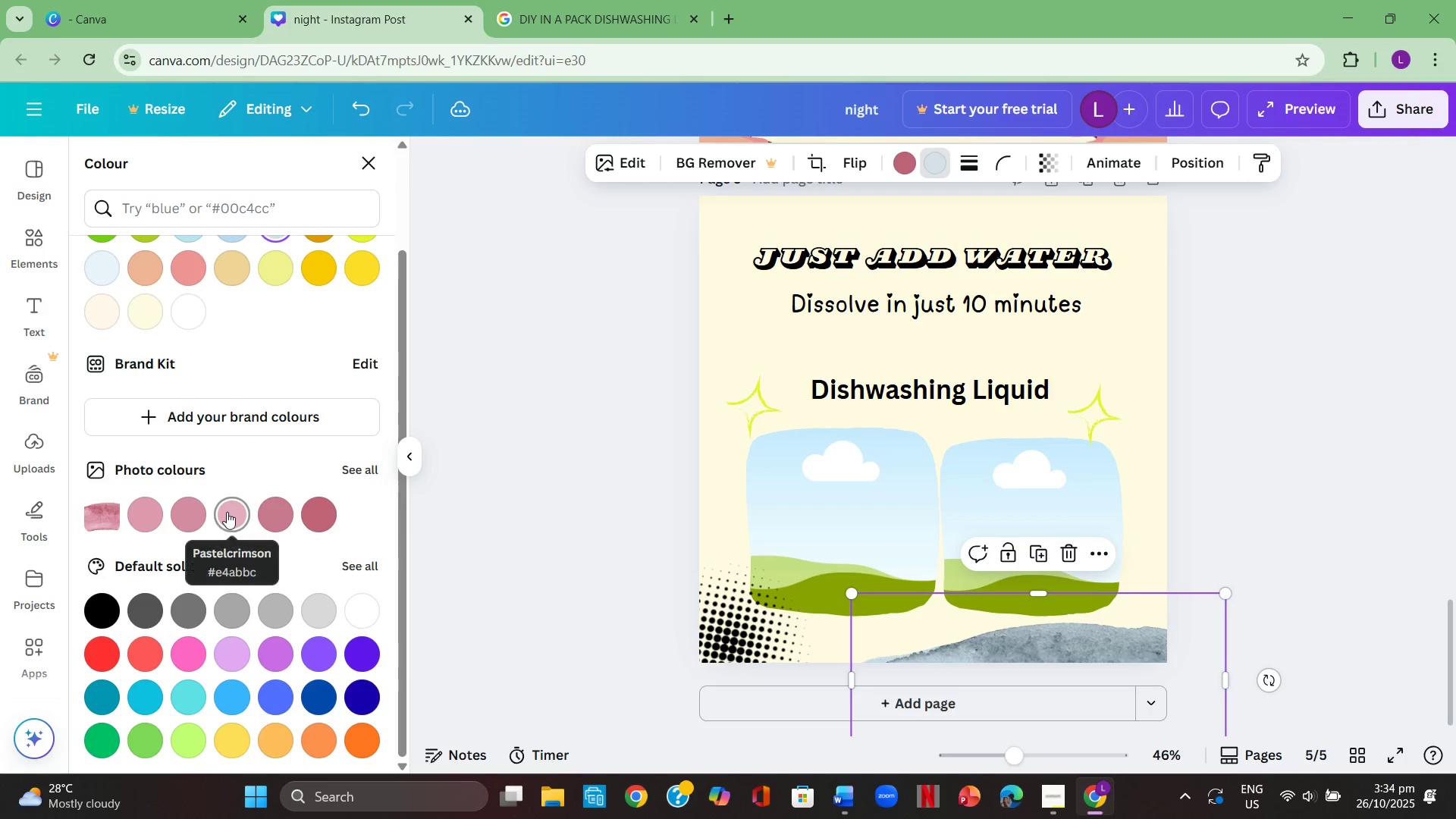 
left_click([227, 511])
 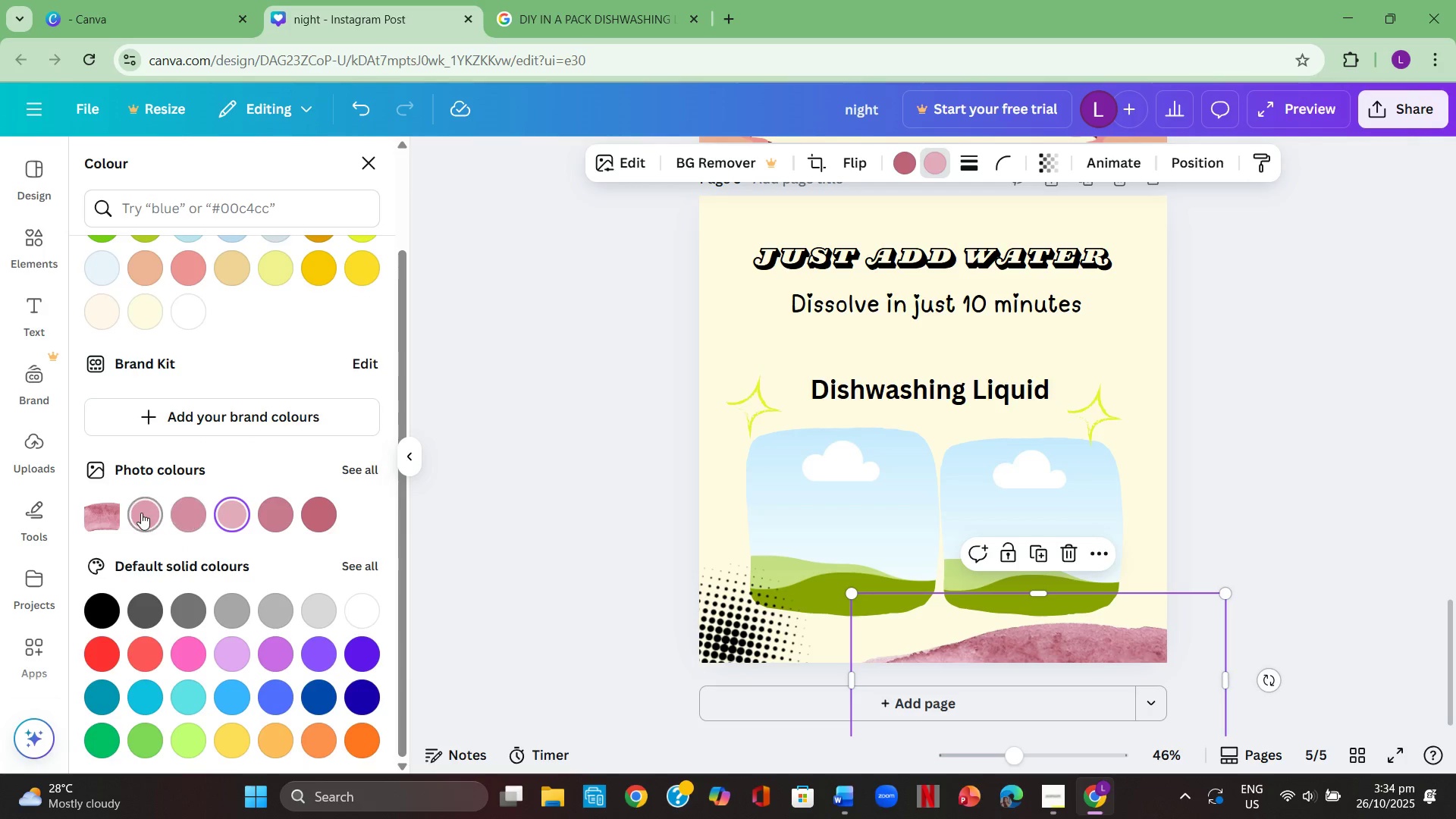 
scroll: coordinate [185, 500], scroll_direction: up, amount: 2.0
 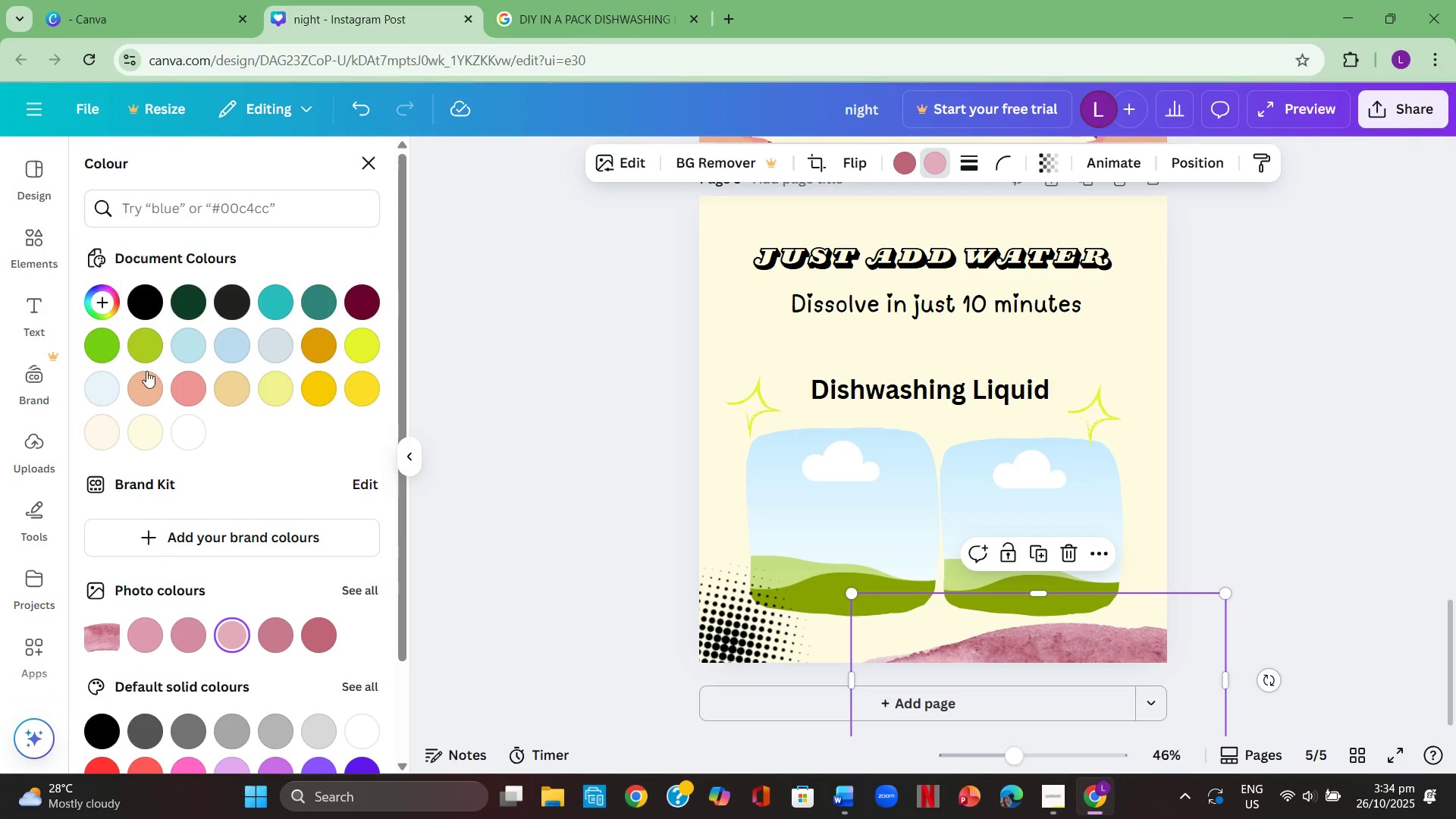 
left_click([135, 345])
 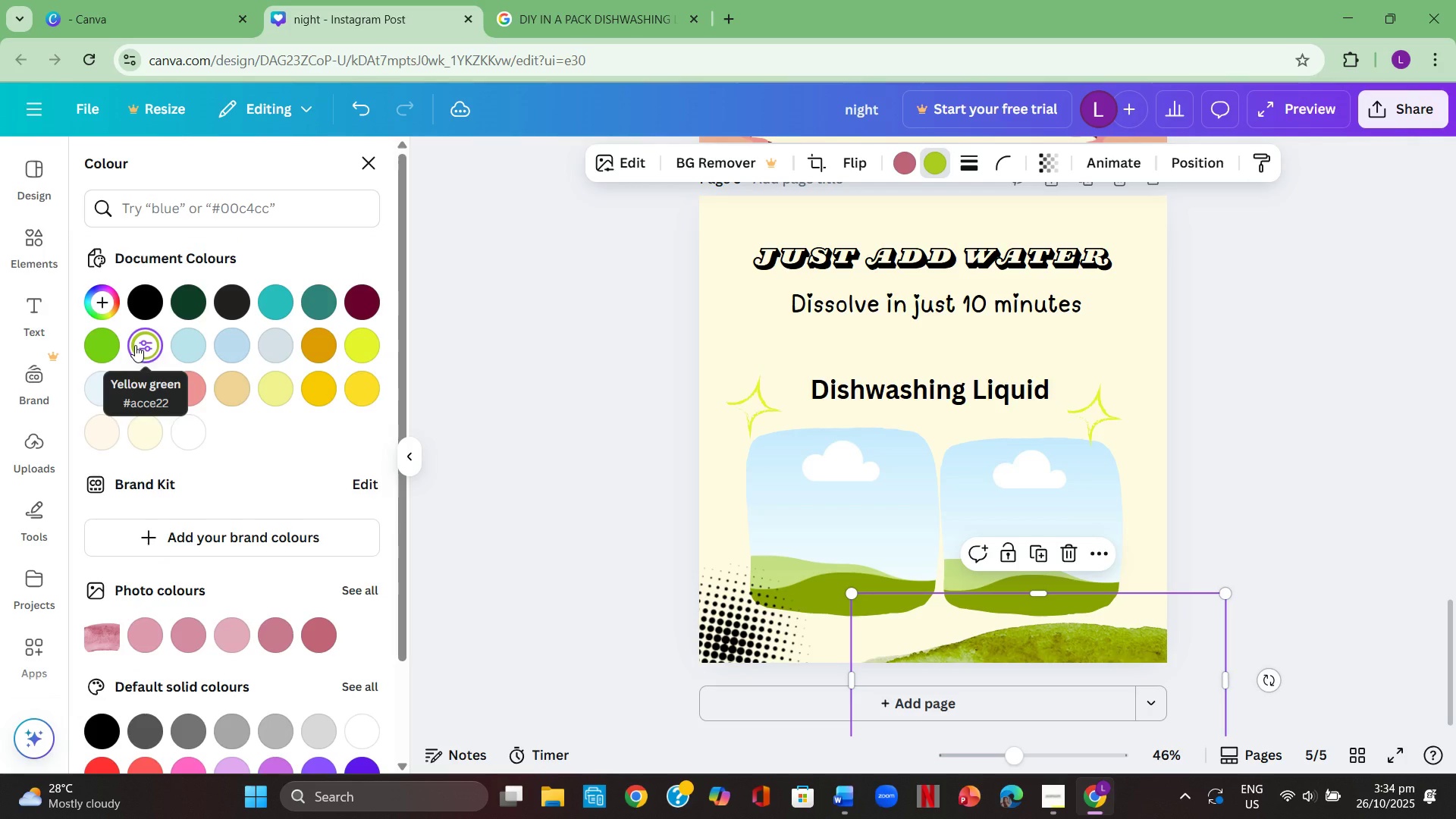 
left_click([107, 352])
 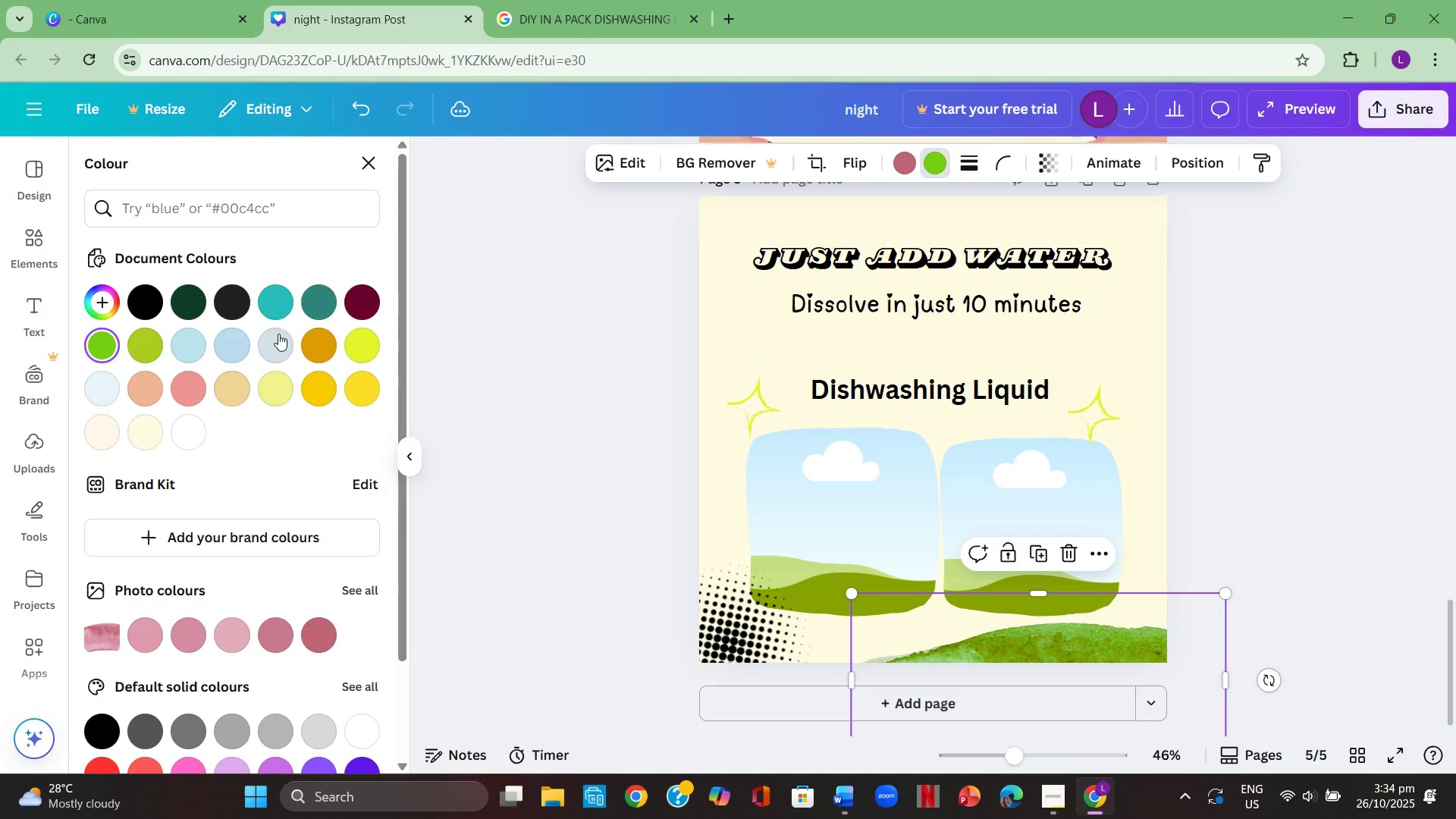 
left_click([284, 308])
 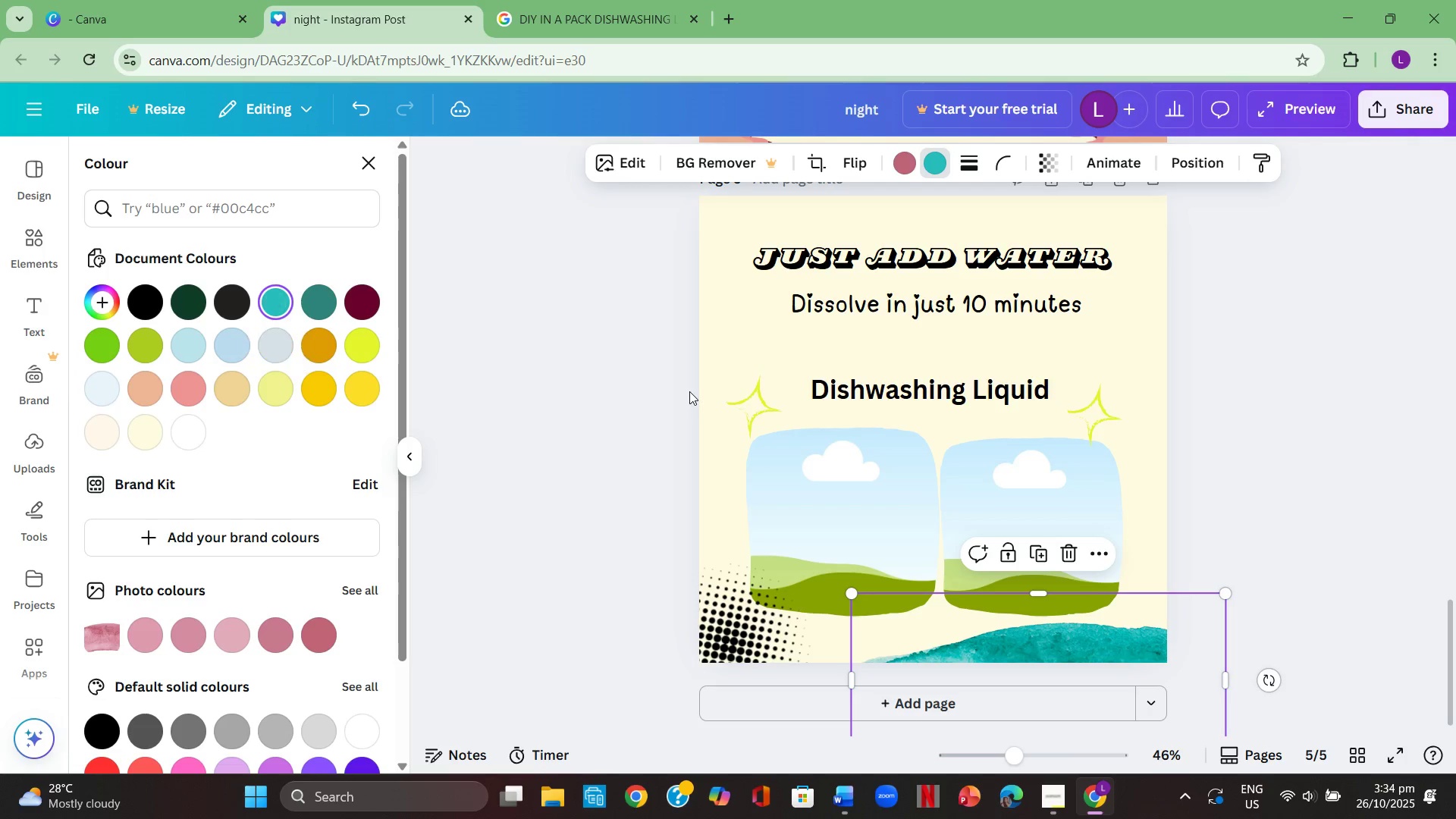 
left_click([585, 372])
 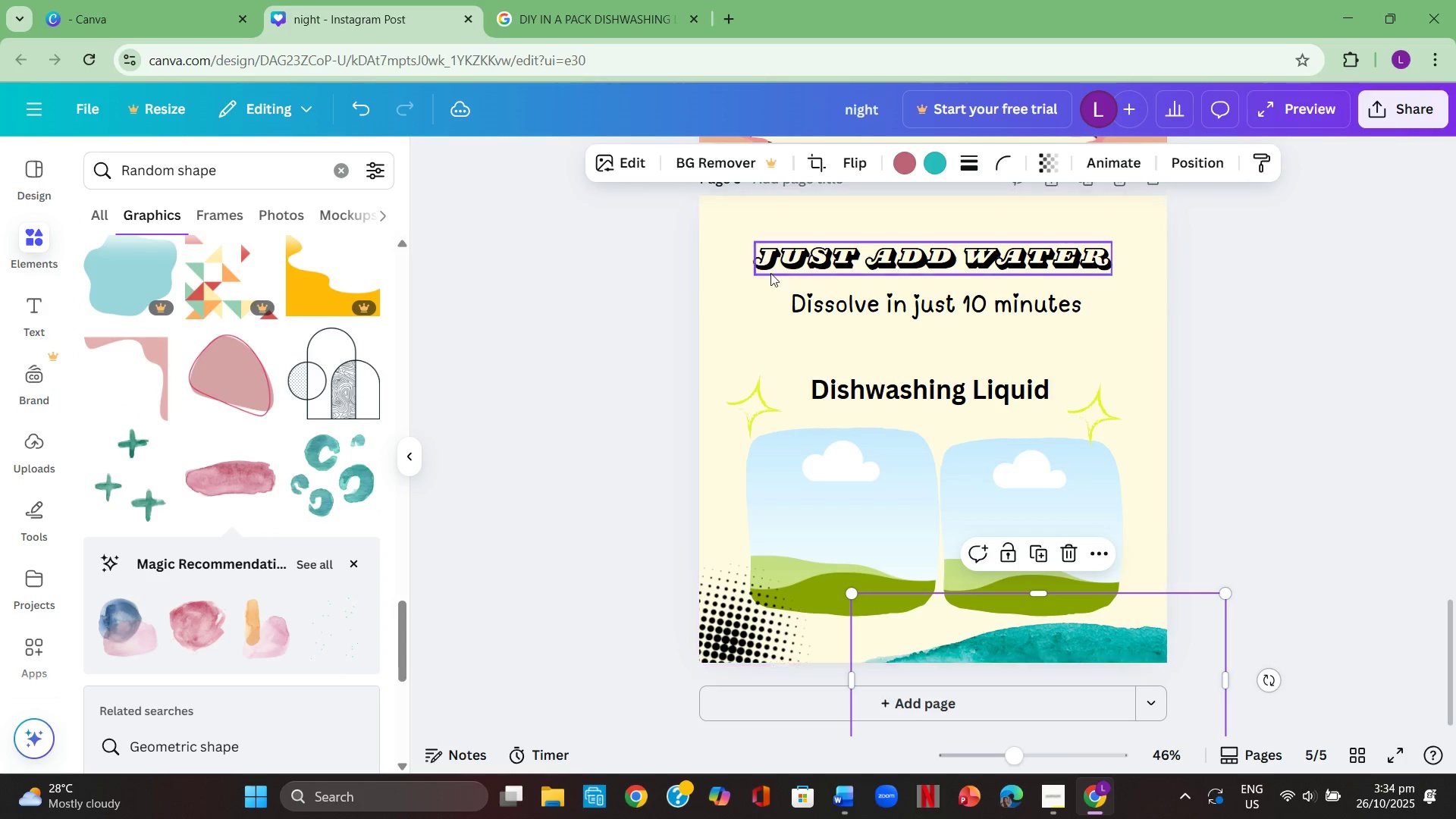 
left_click([732, 260])
 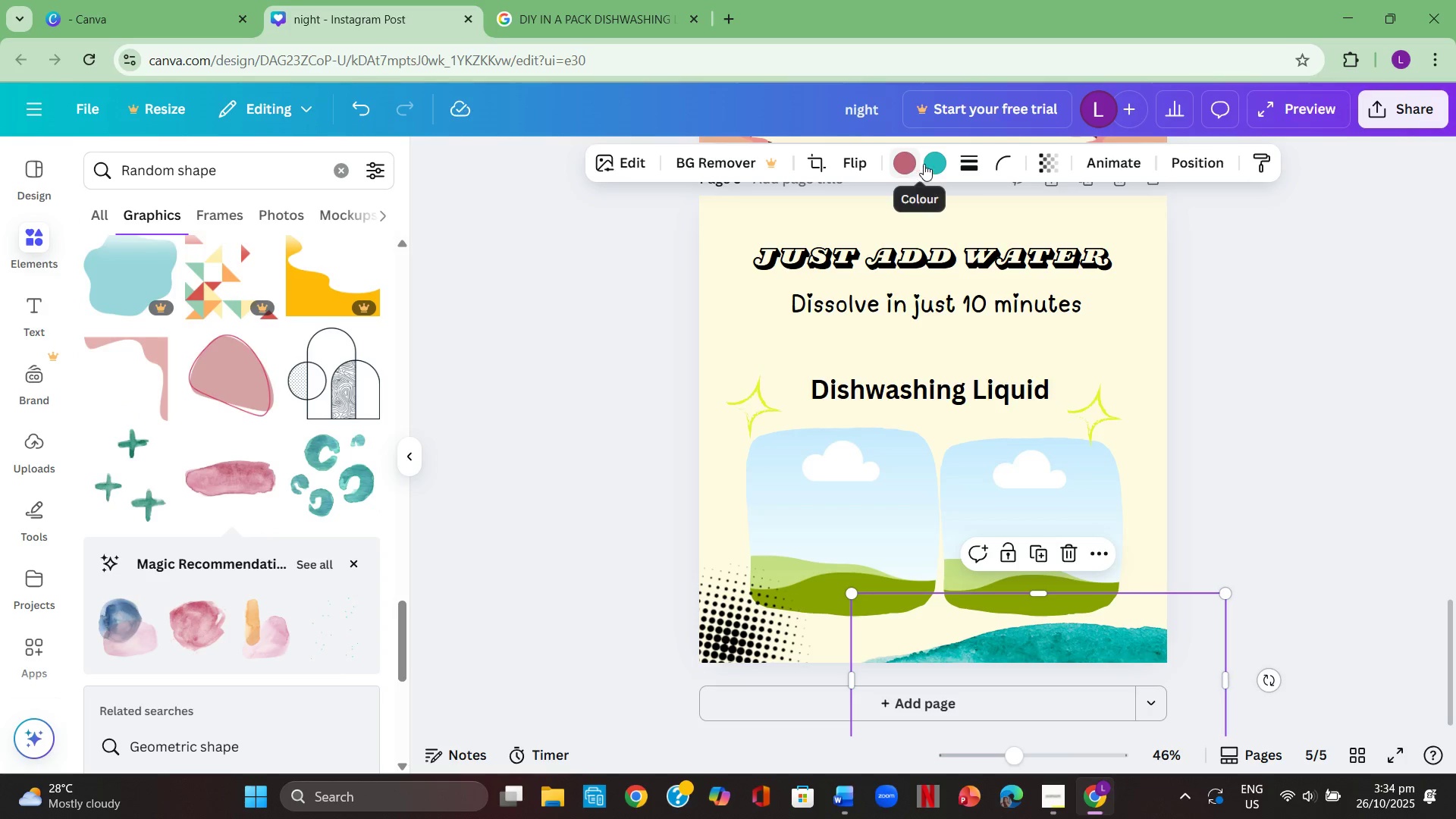 
left_click([933, 164])
 